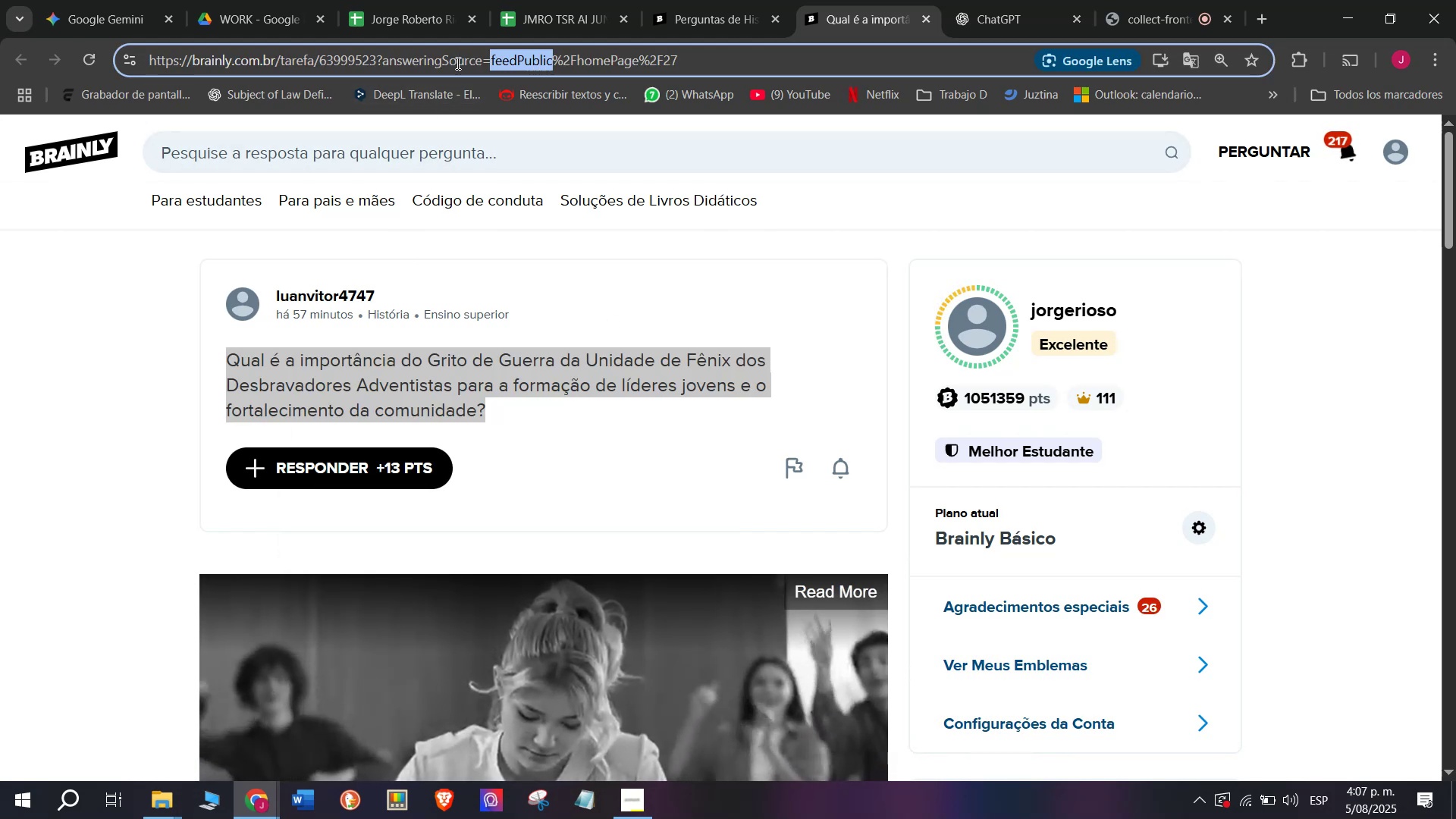 
triple_click([457, 63])
 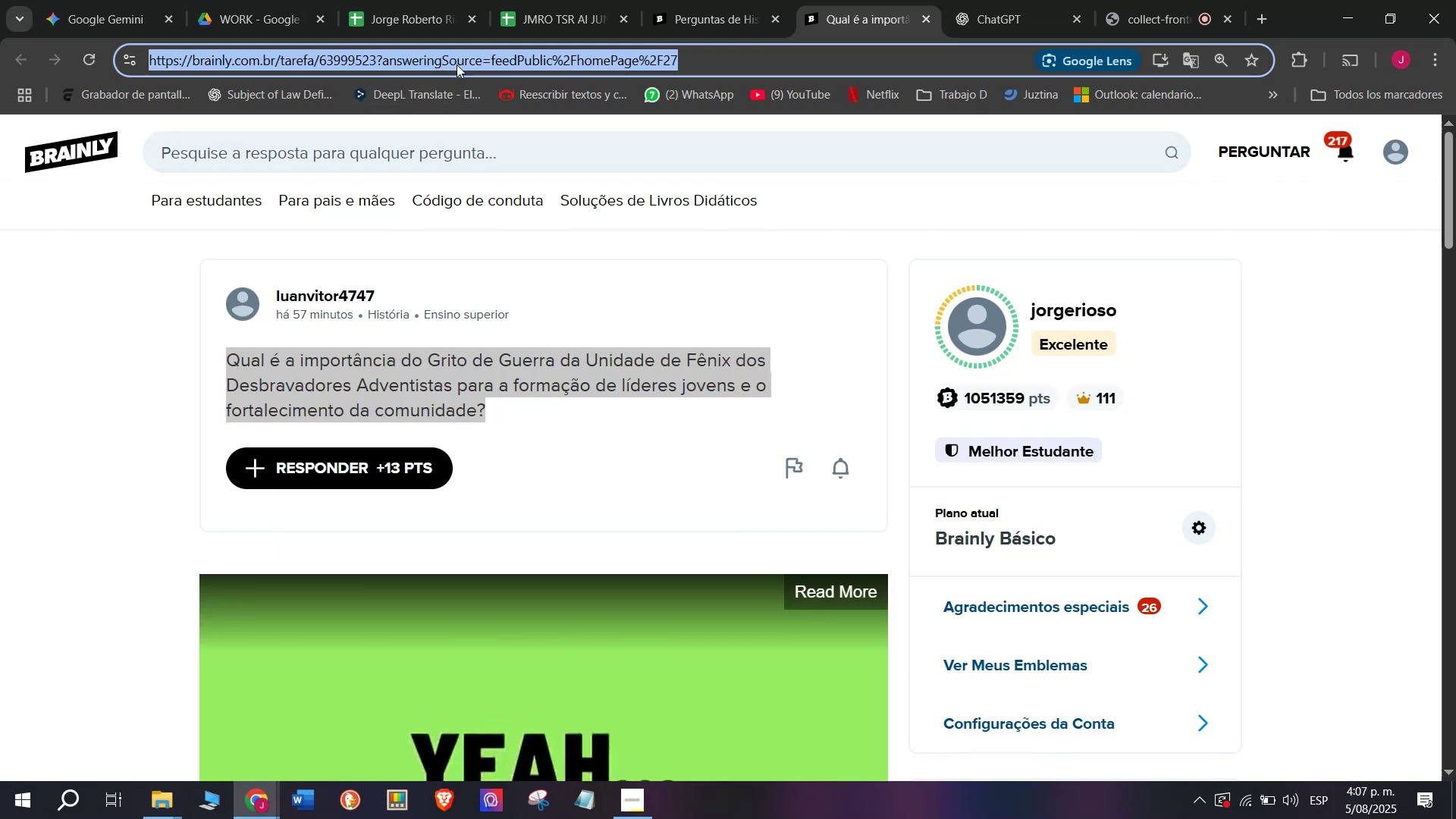 
key(Control+C)
 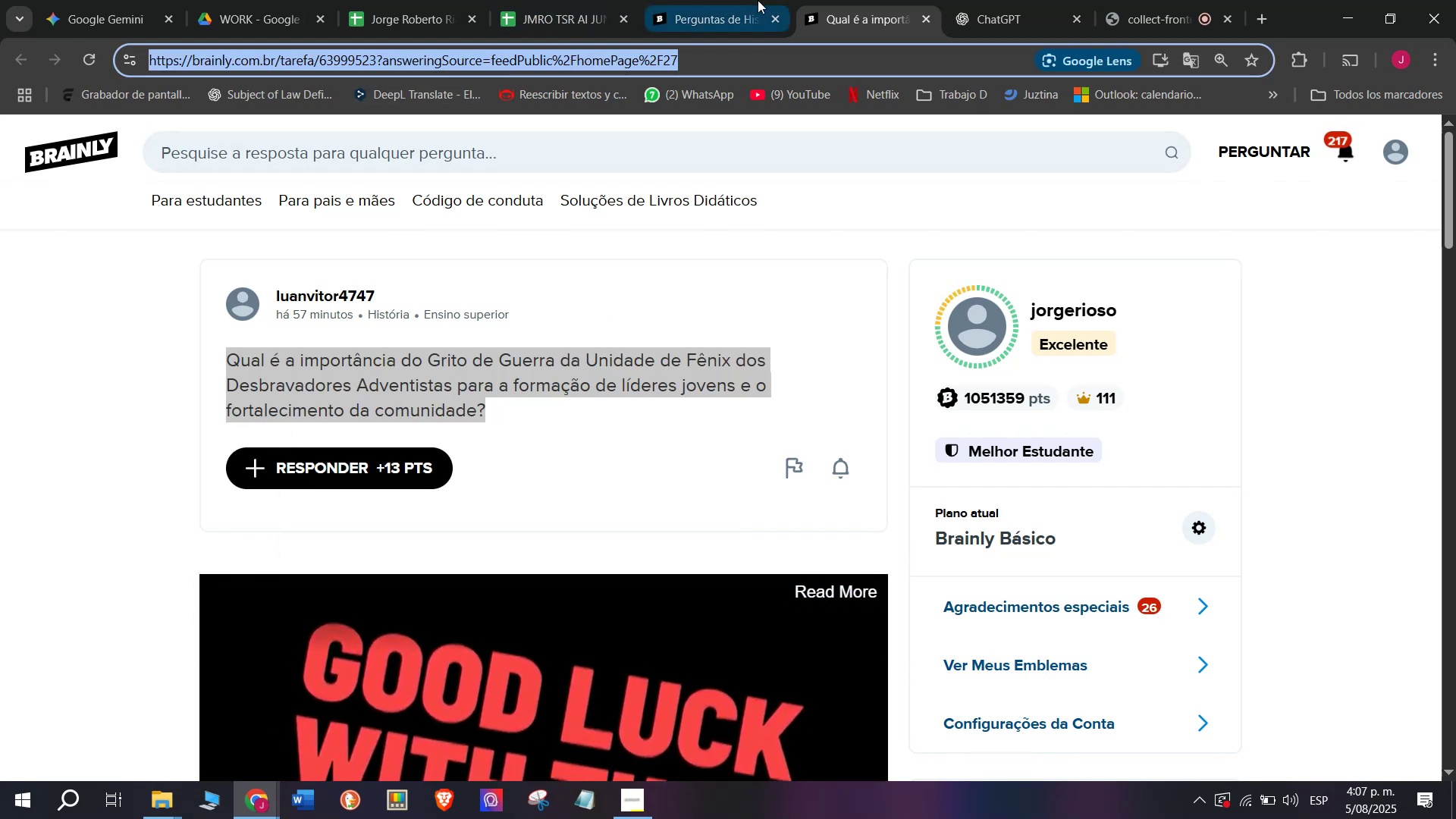 
left_click([731, 0])
 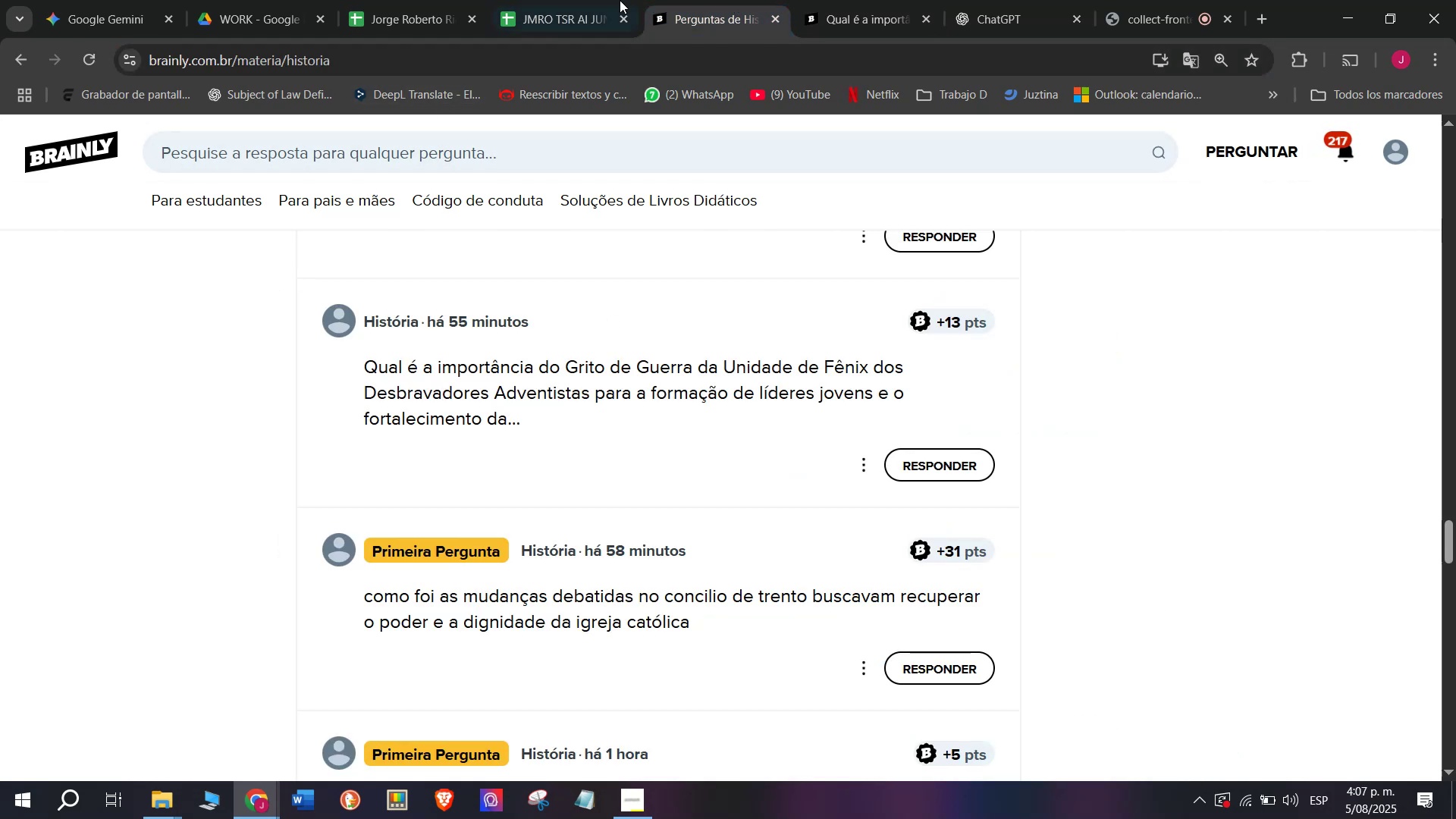 
left_click([565, 0])
 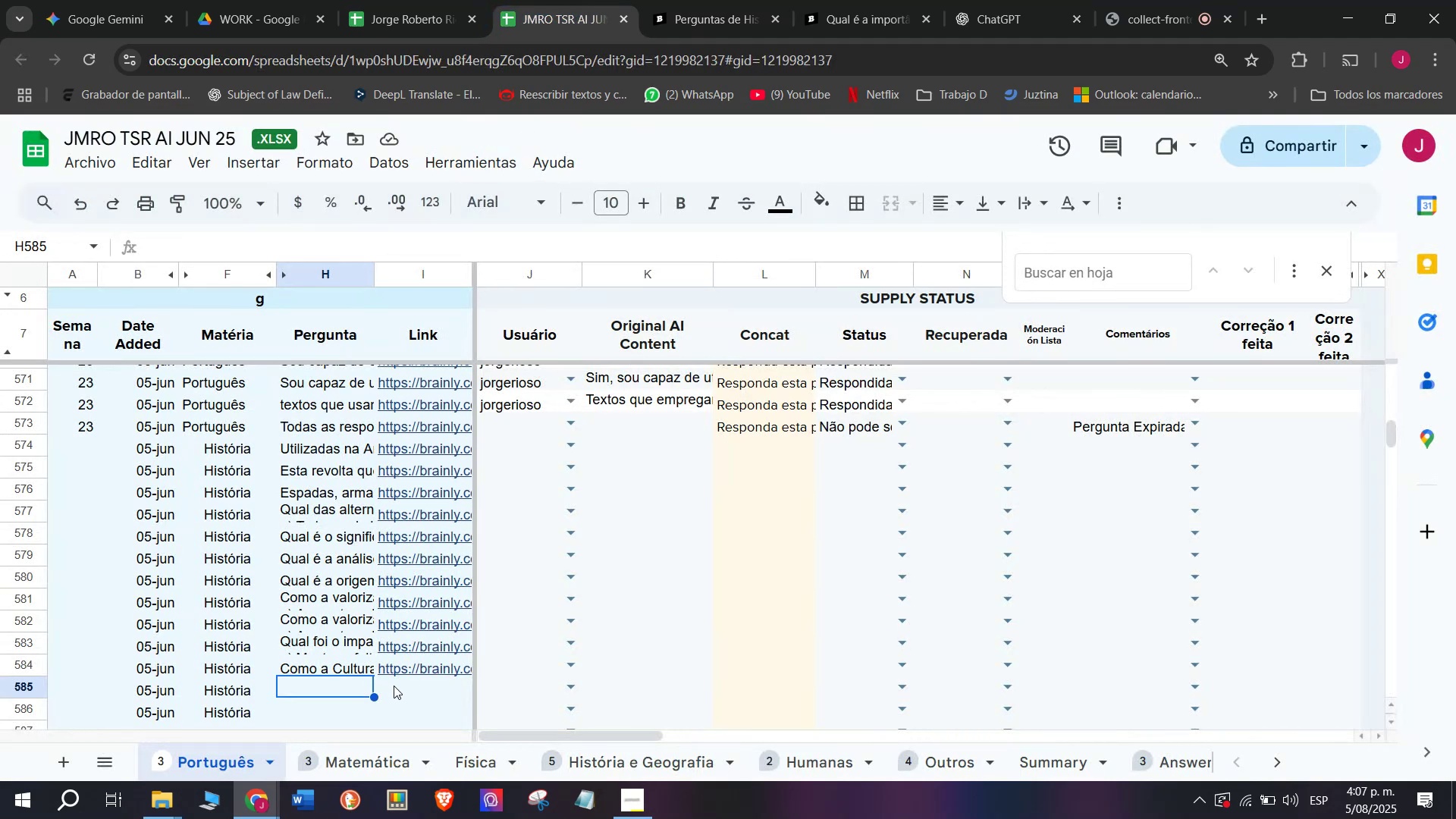 
double_click([397, 688])
 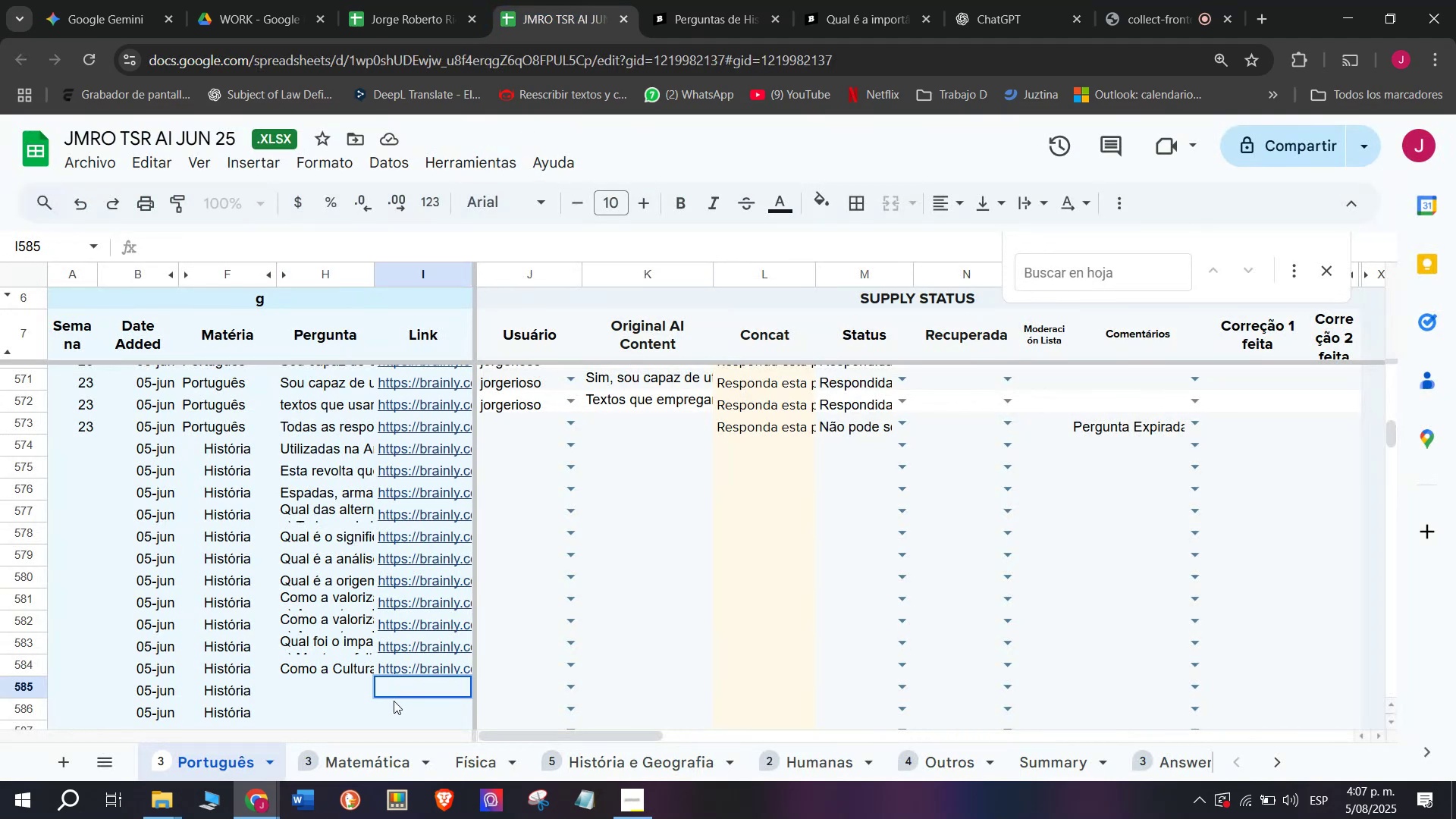 
key(Control+V)
 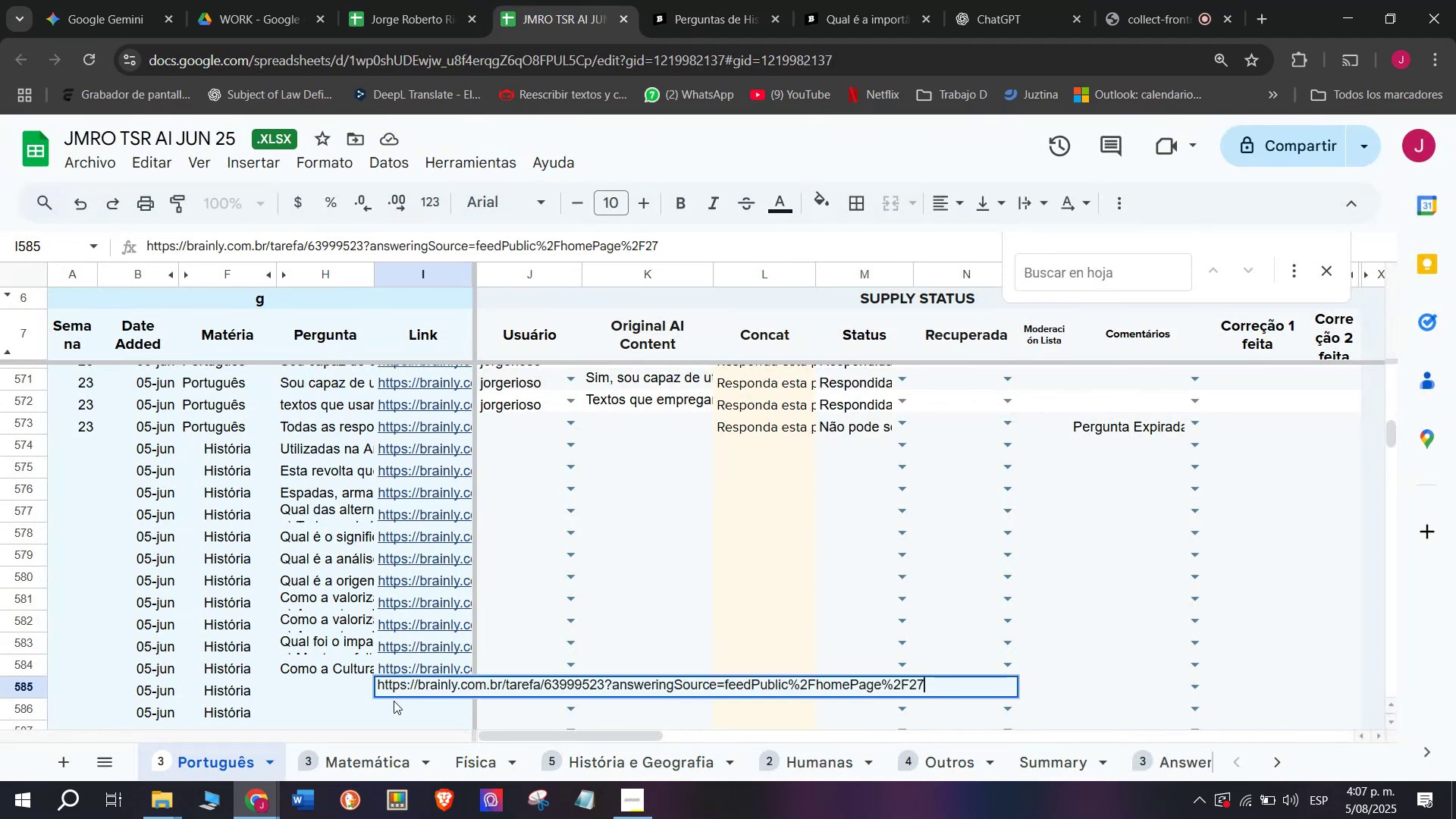 
key(Enter)
 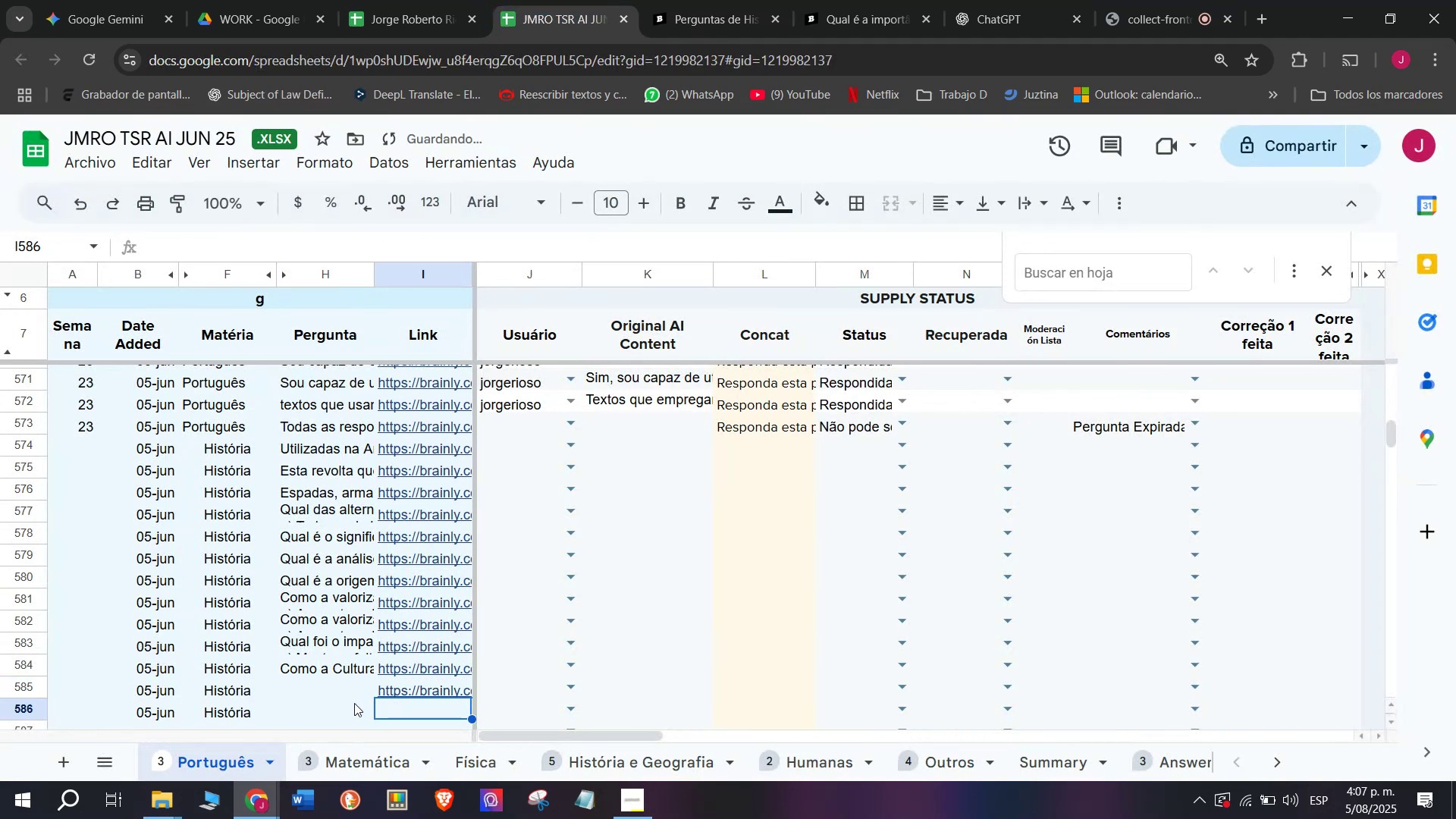 
double_click([345, 682])
 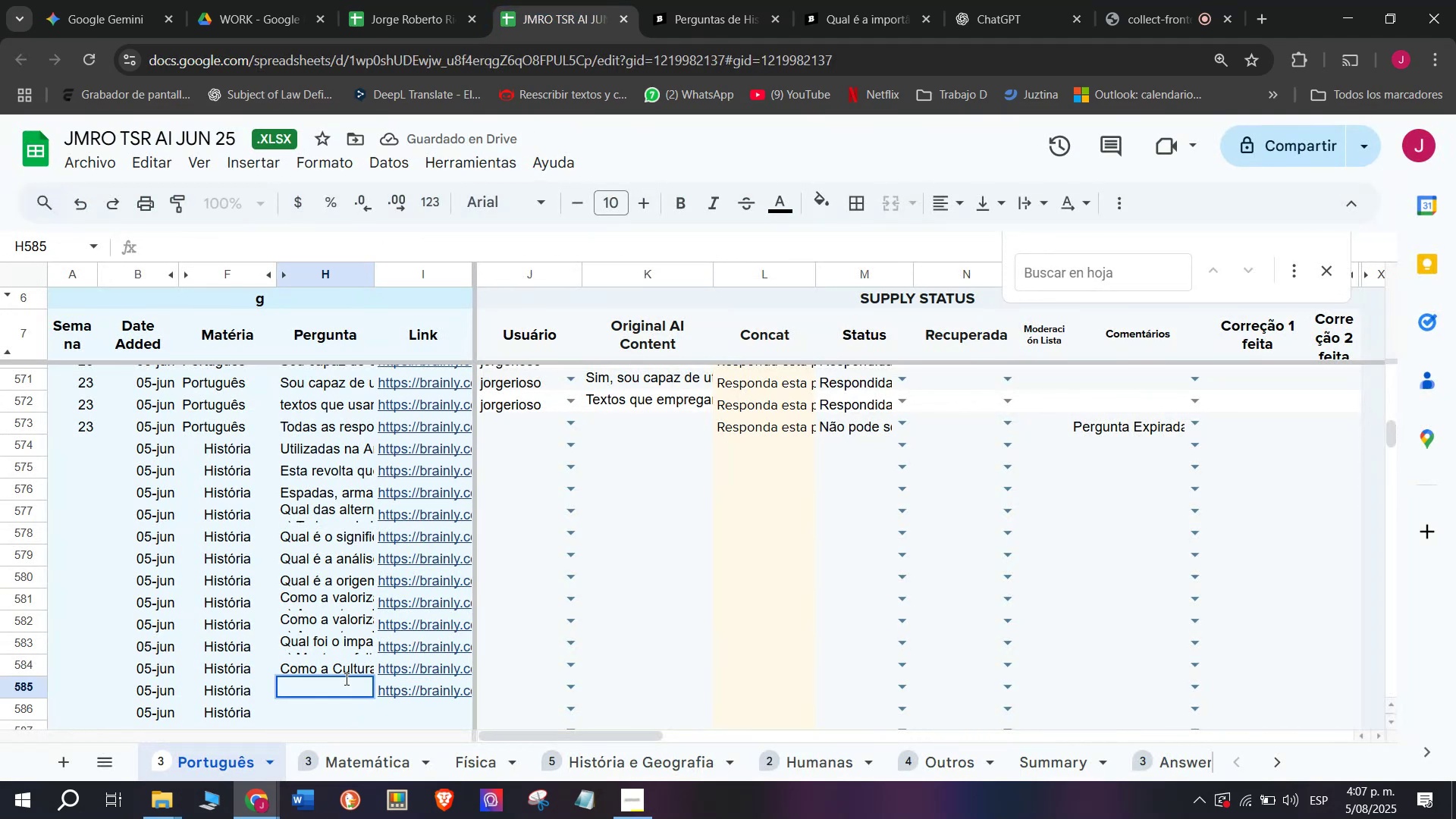 
key(Meta+V)
 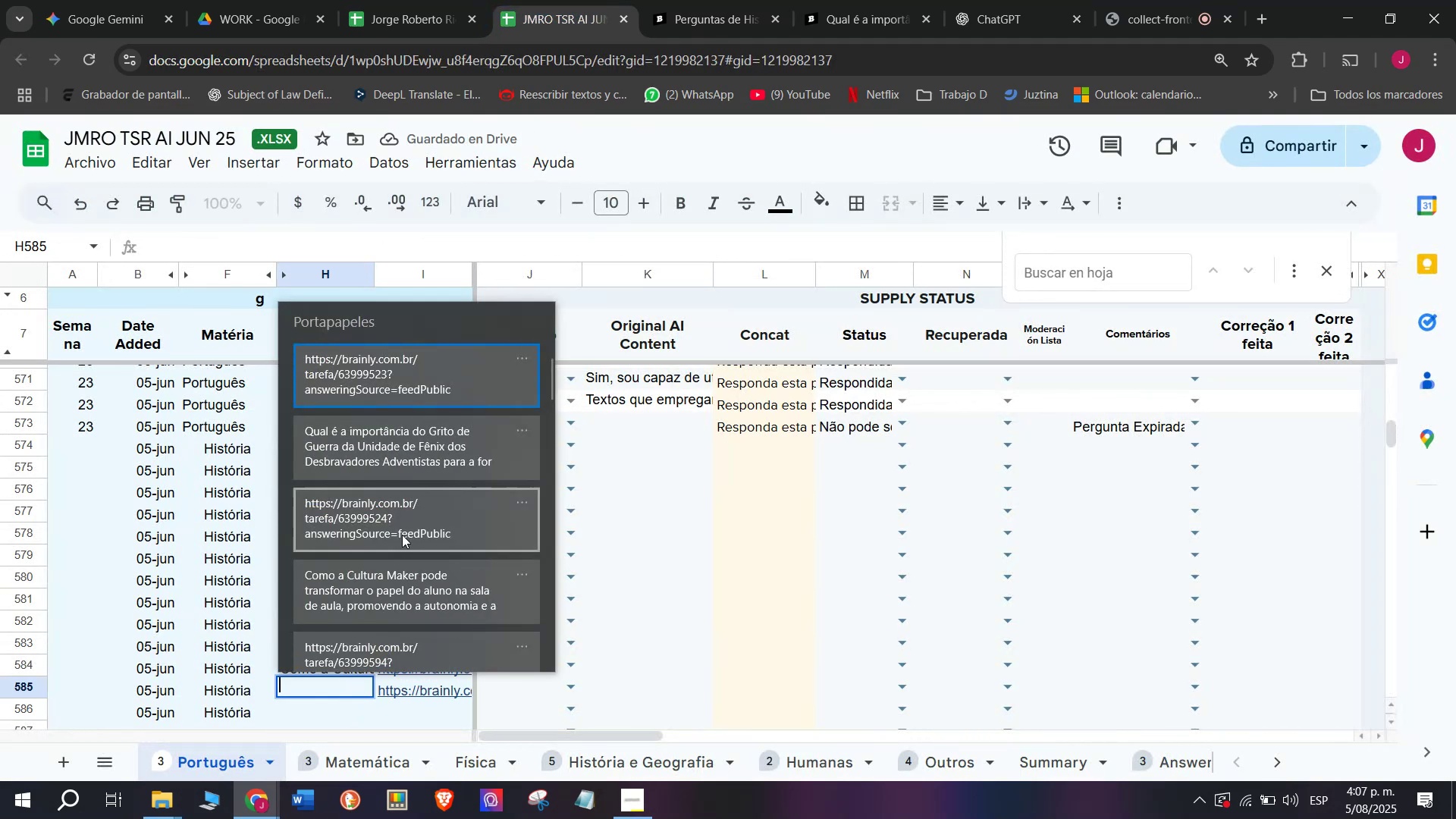 
left_click([405, 460])
 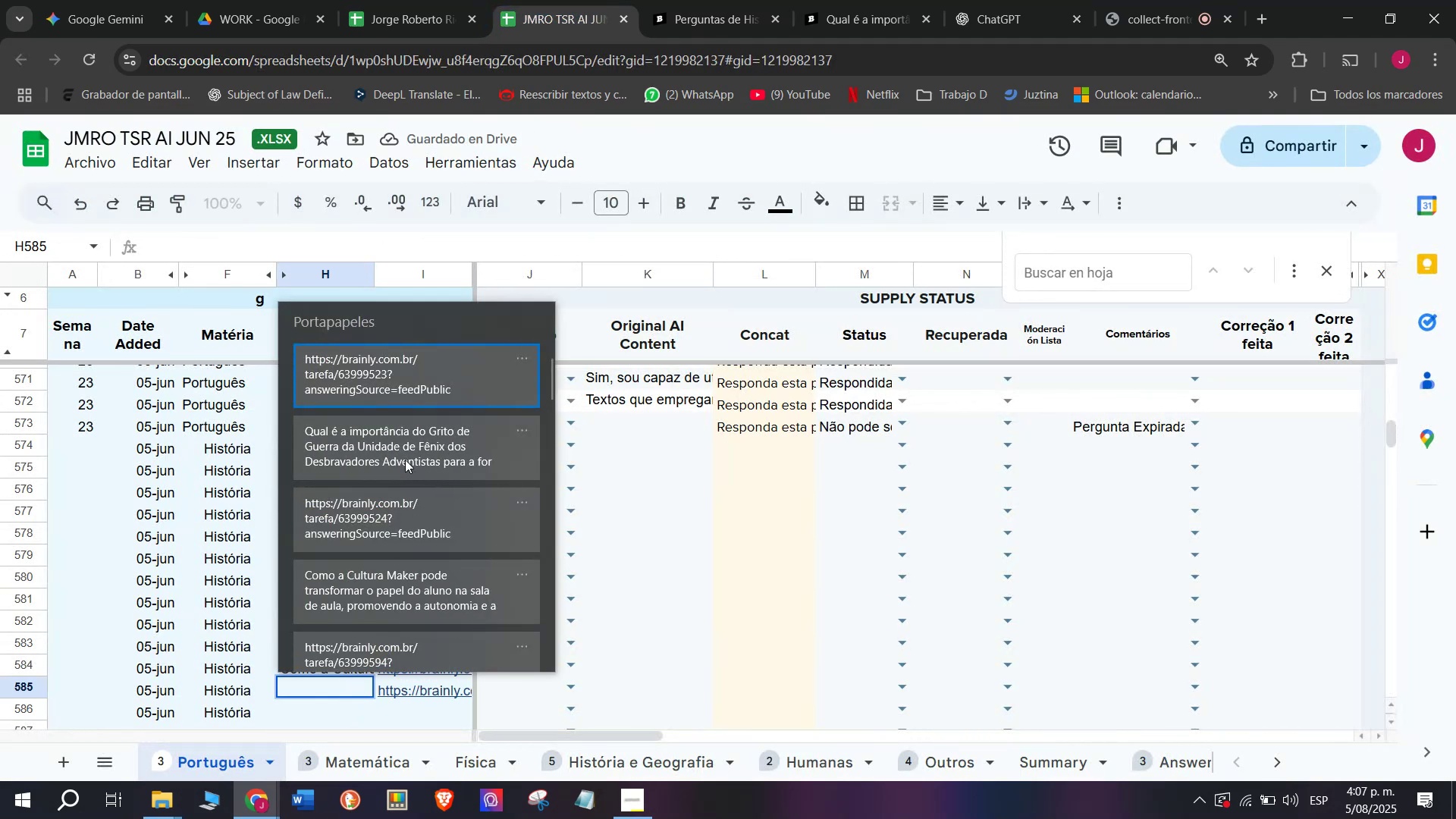 
key(Control+ControlLeft)
 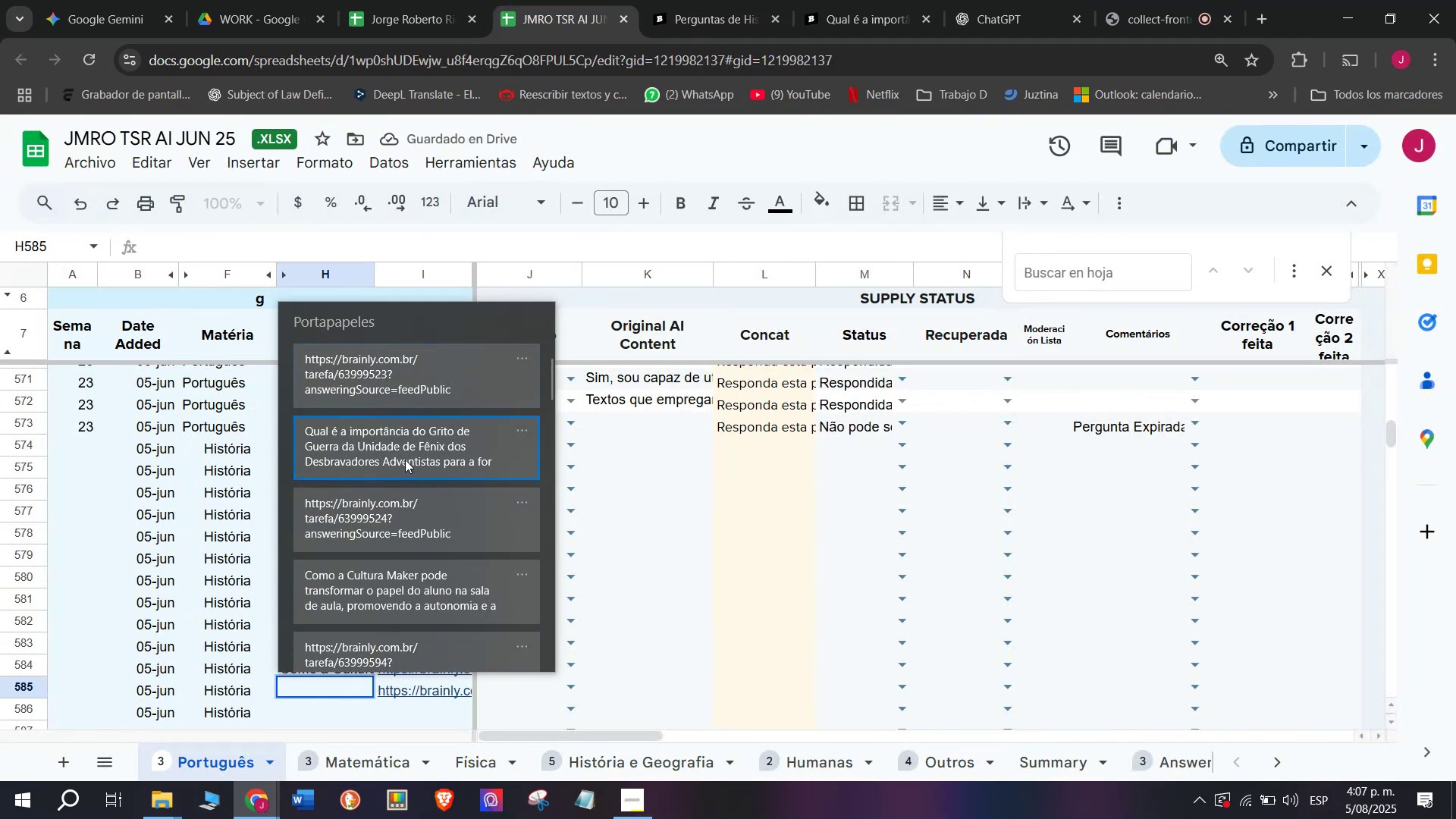 
key(Control+V)
 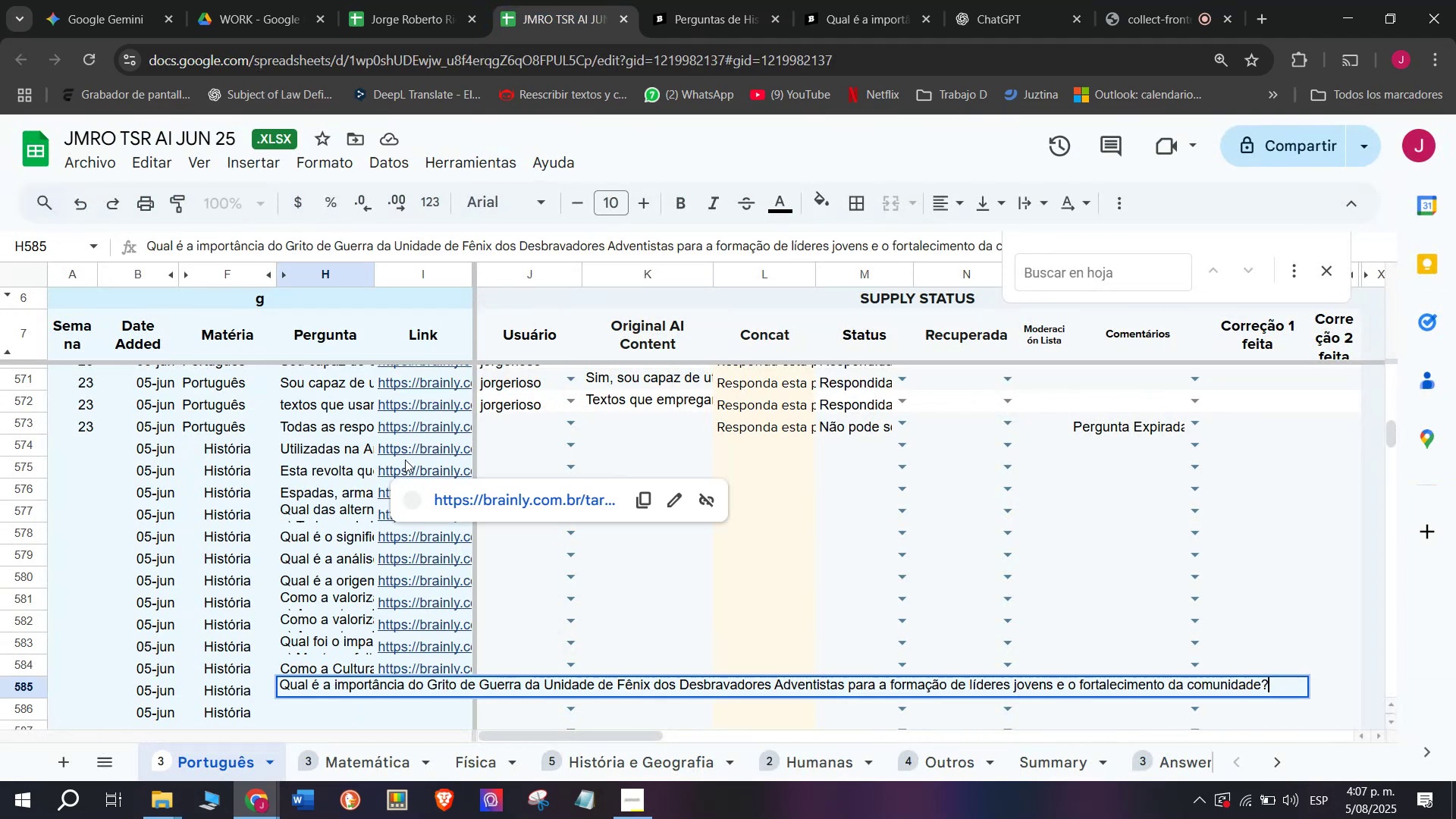 
key(Enter)
 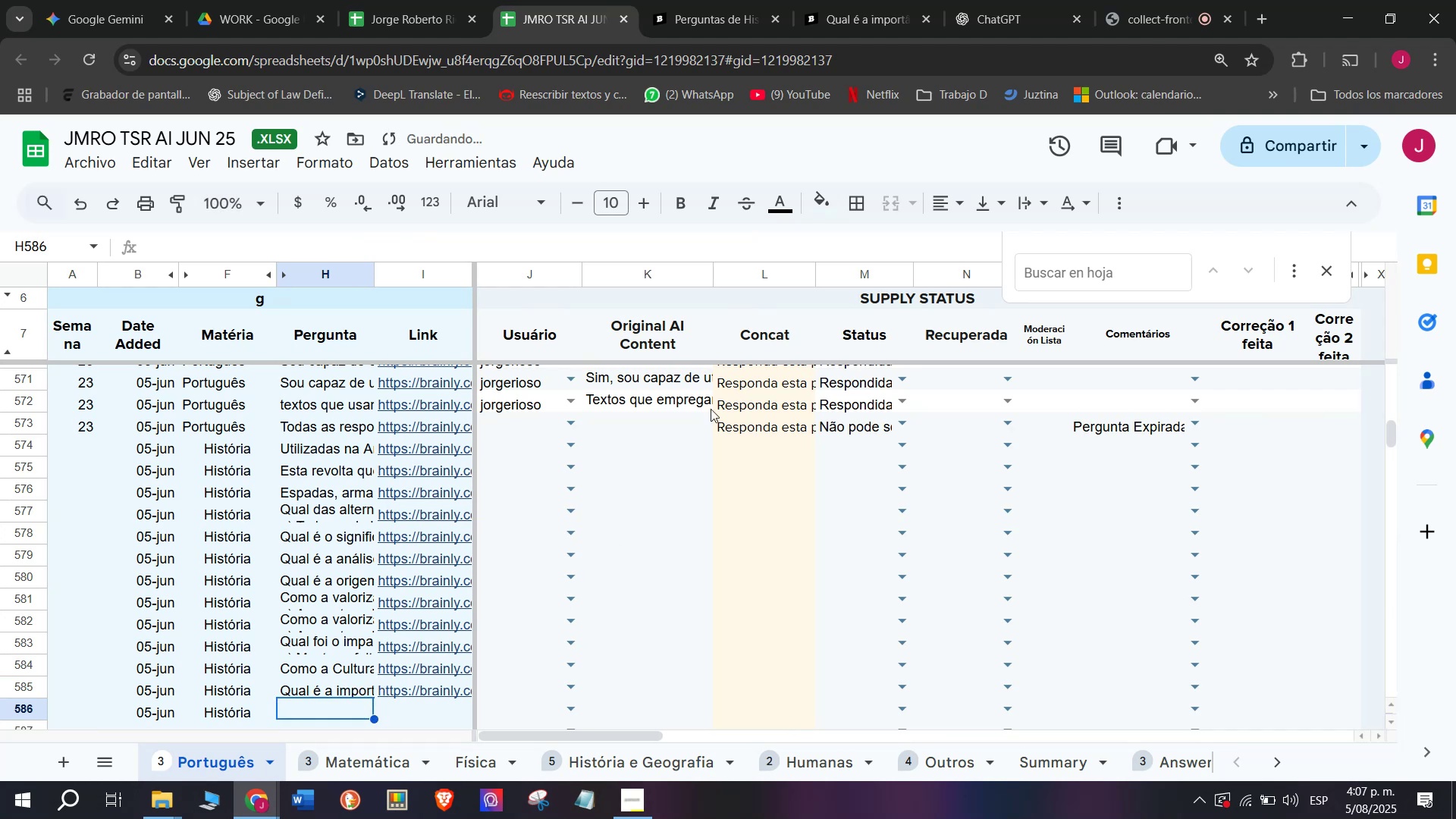 
left_click([846, 0])
 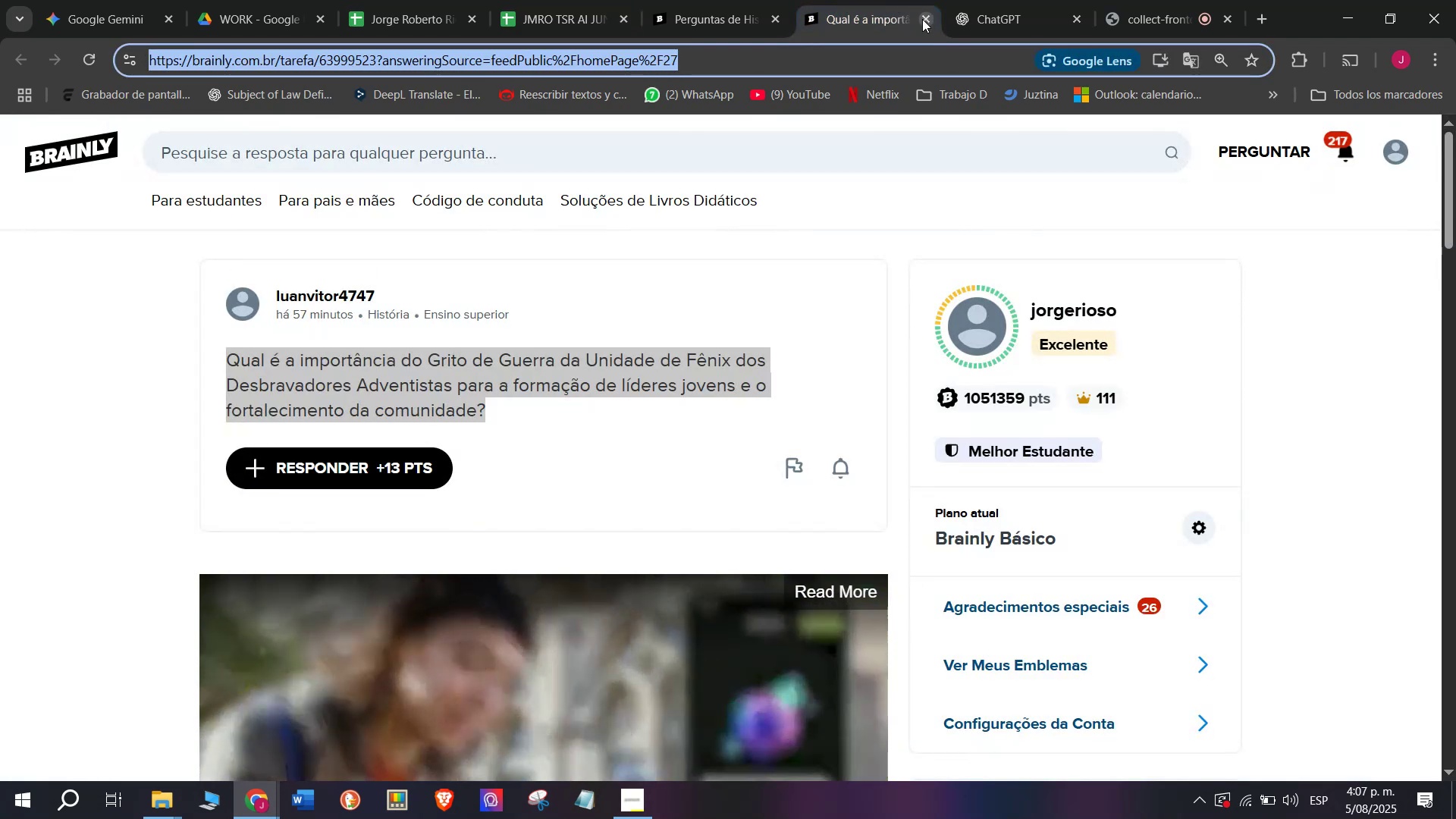 
left_click([922, 19])
 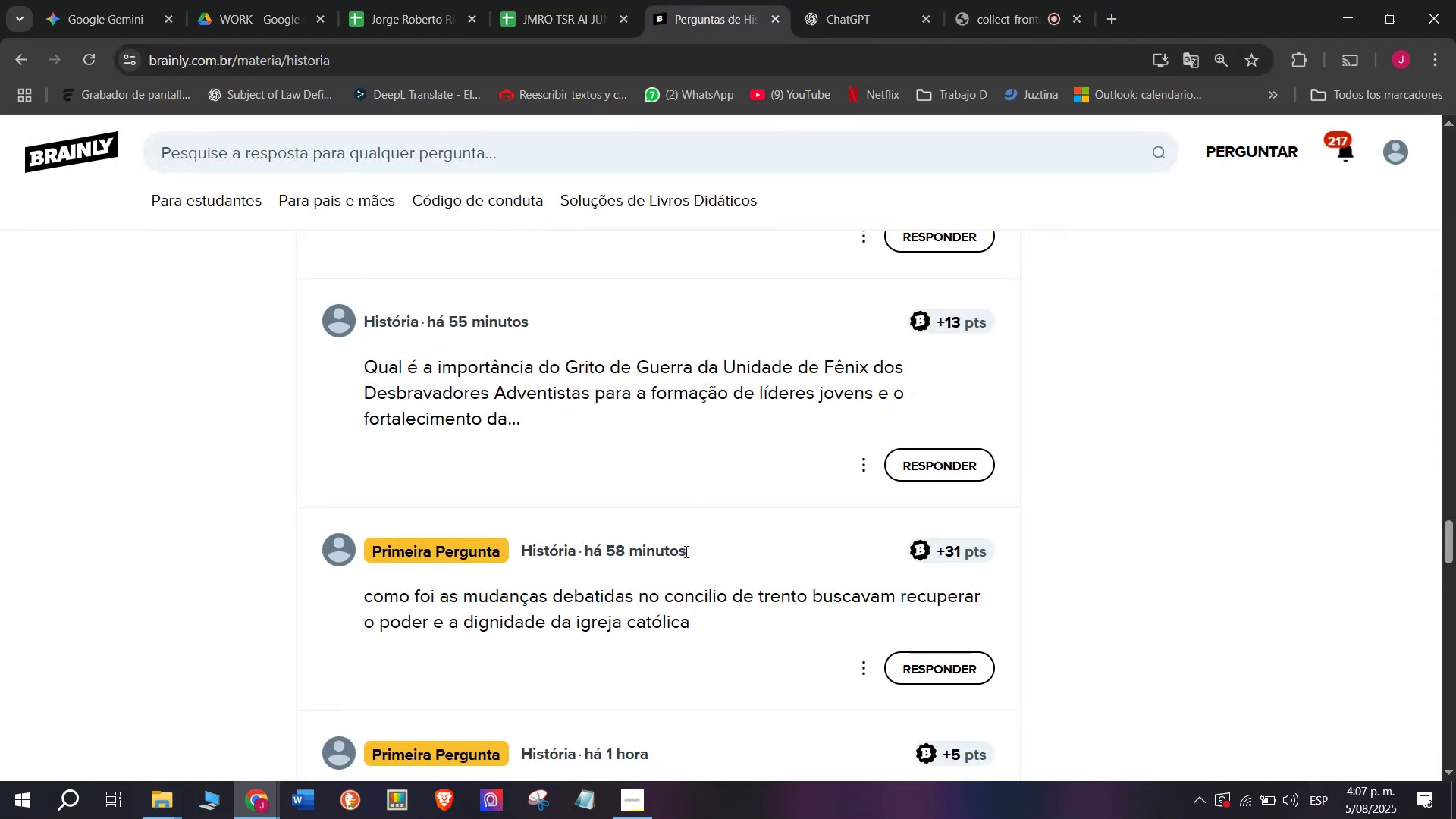 
scroll: coordinate [672, 509], scroll_direction: down, amount: 2.0
 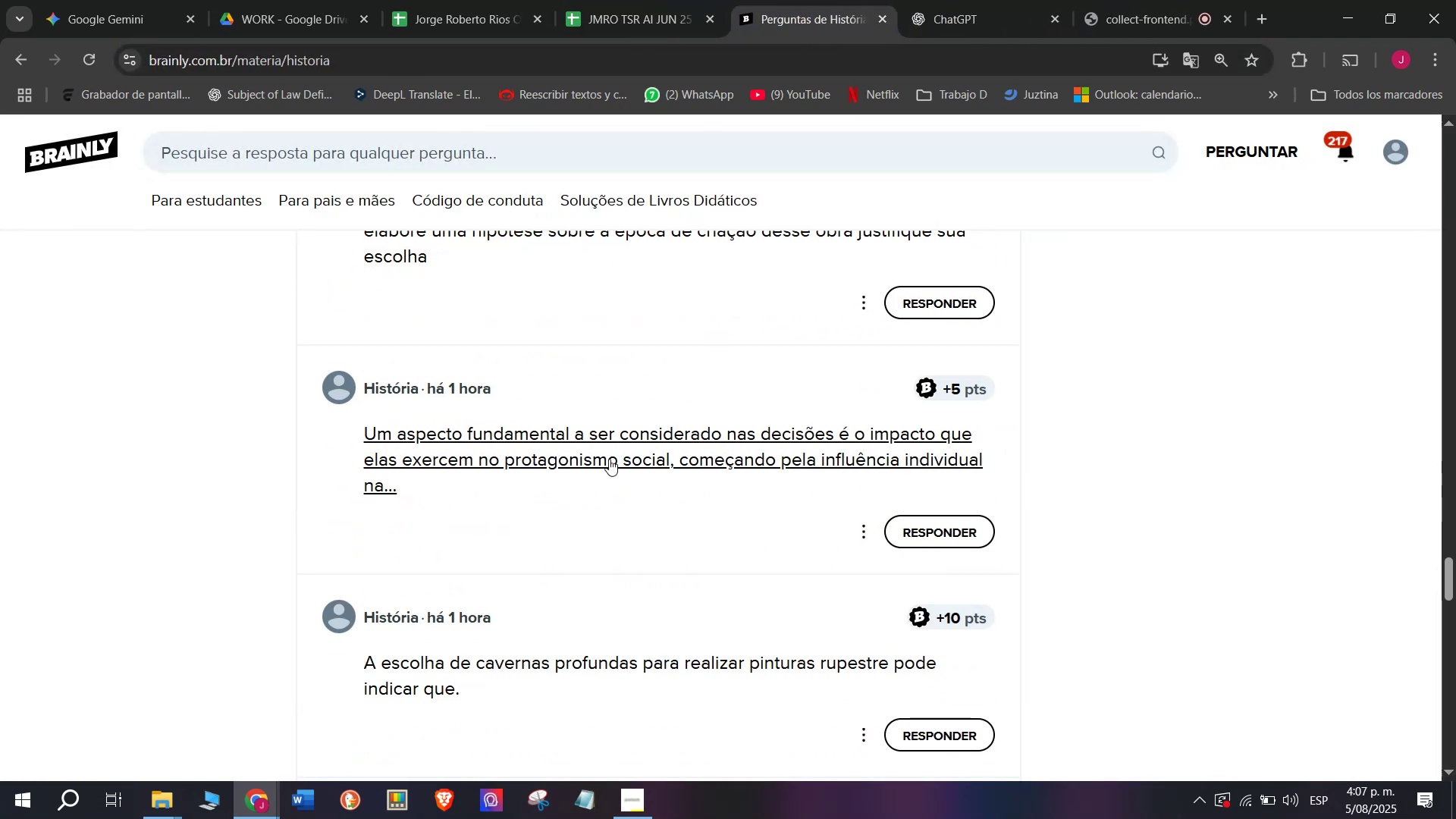 
right_click([608, 457])
 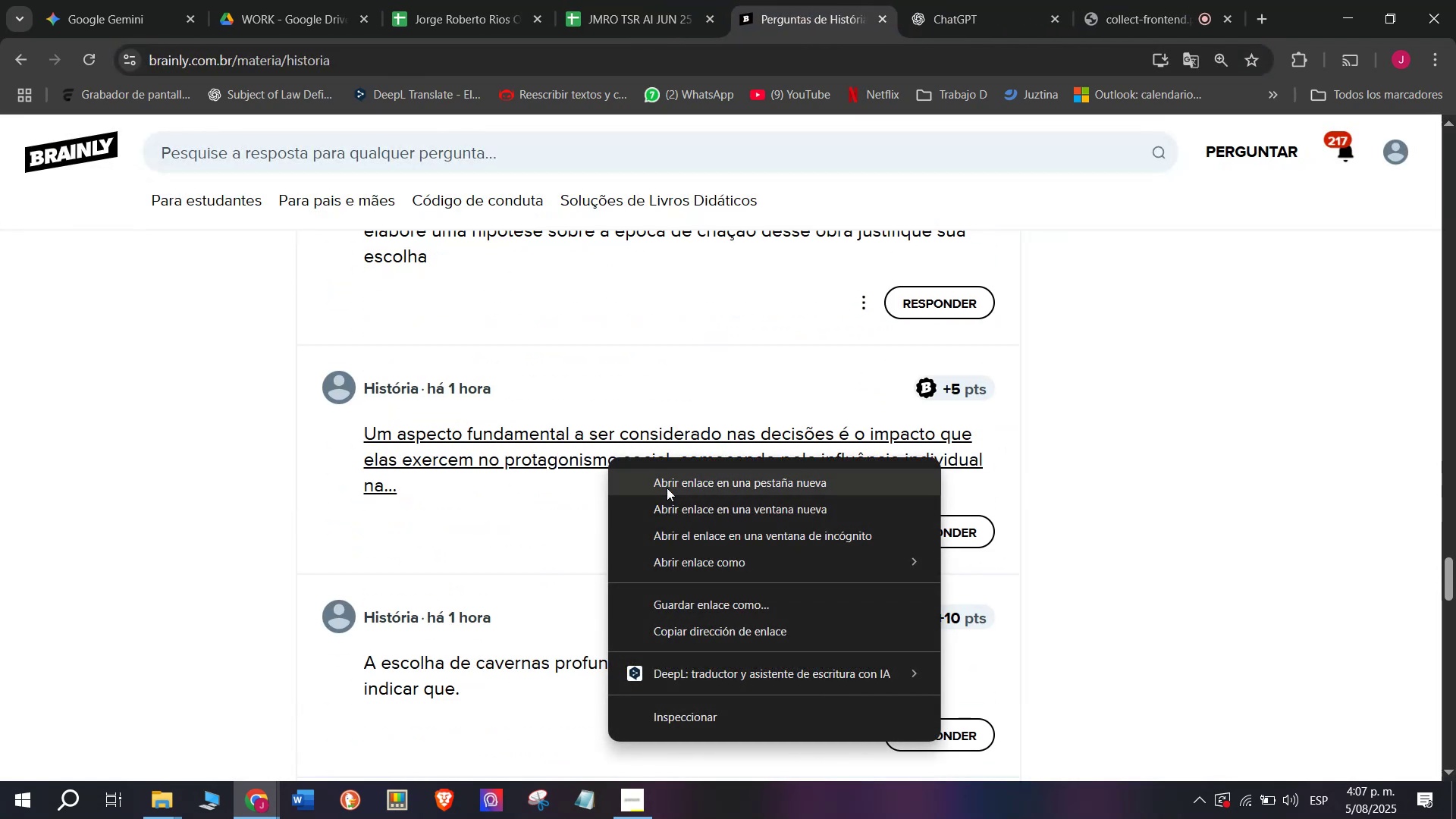 
left_click([670, 492])
 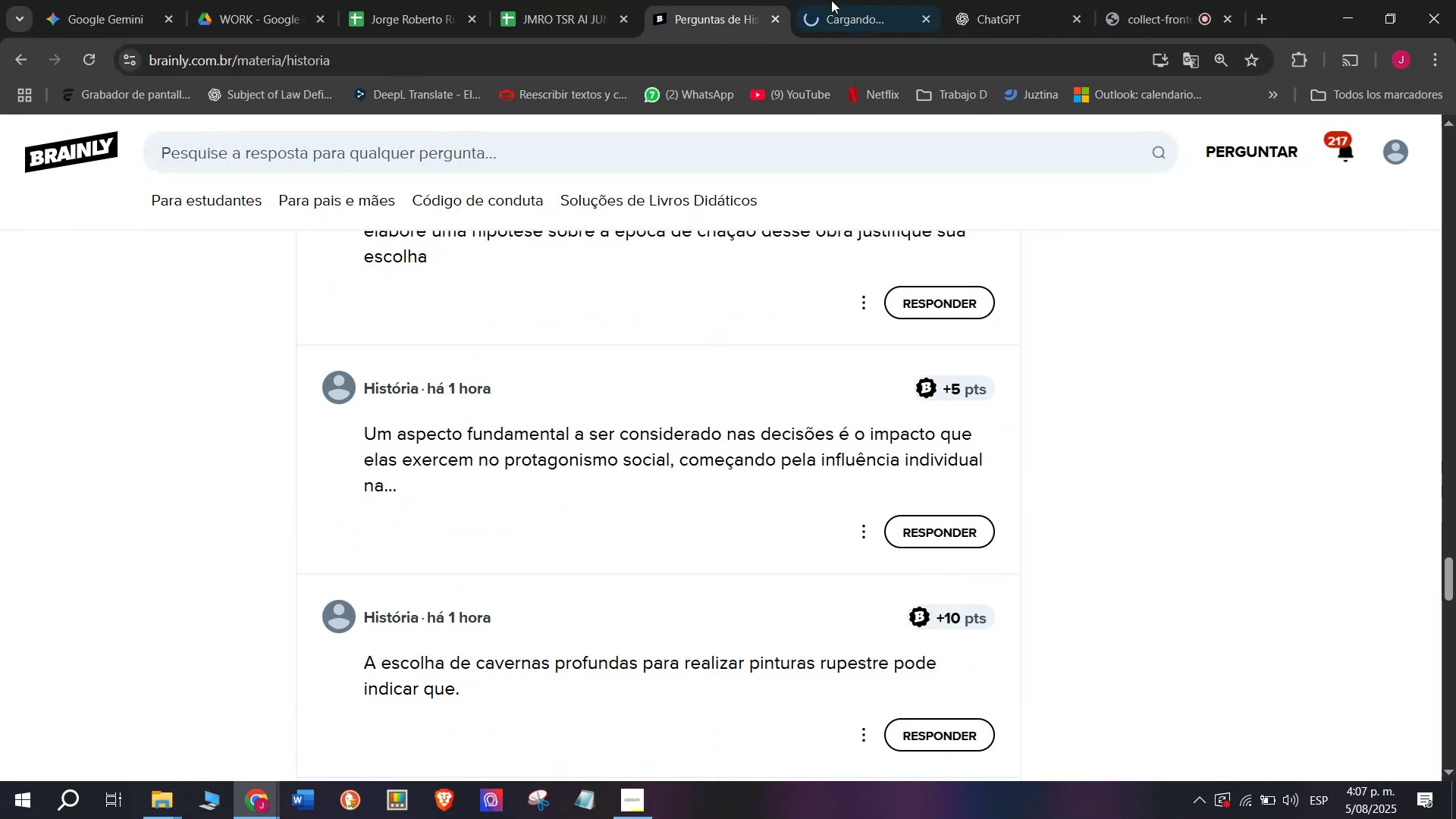 
left_click([852, 0])
 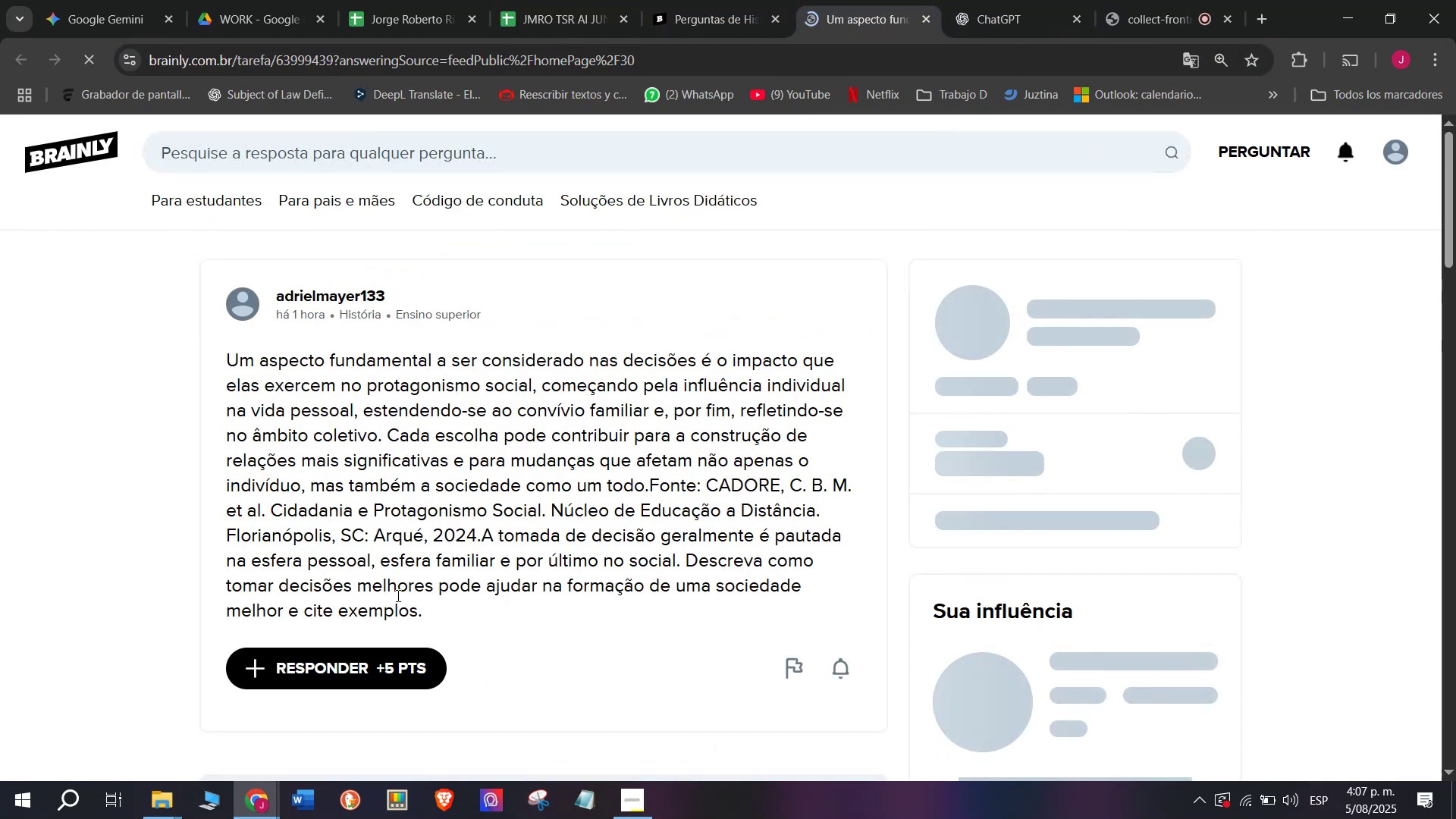 
left_click_drag(start_coordinate=[453, 602], to_coordinate=[212, 369])
 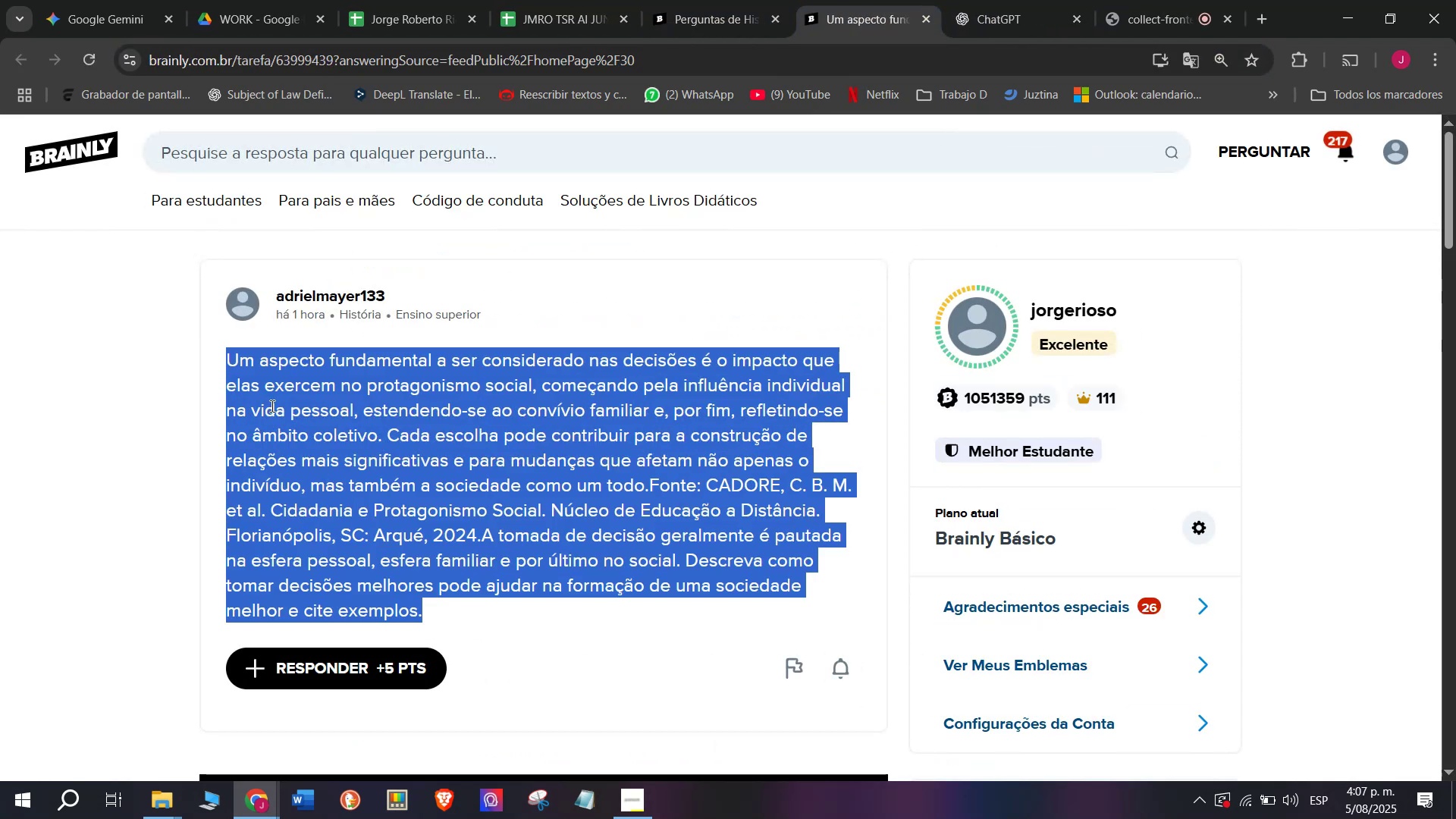 
right_click([271, 406])
 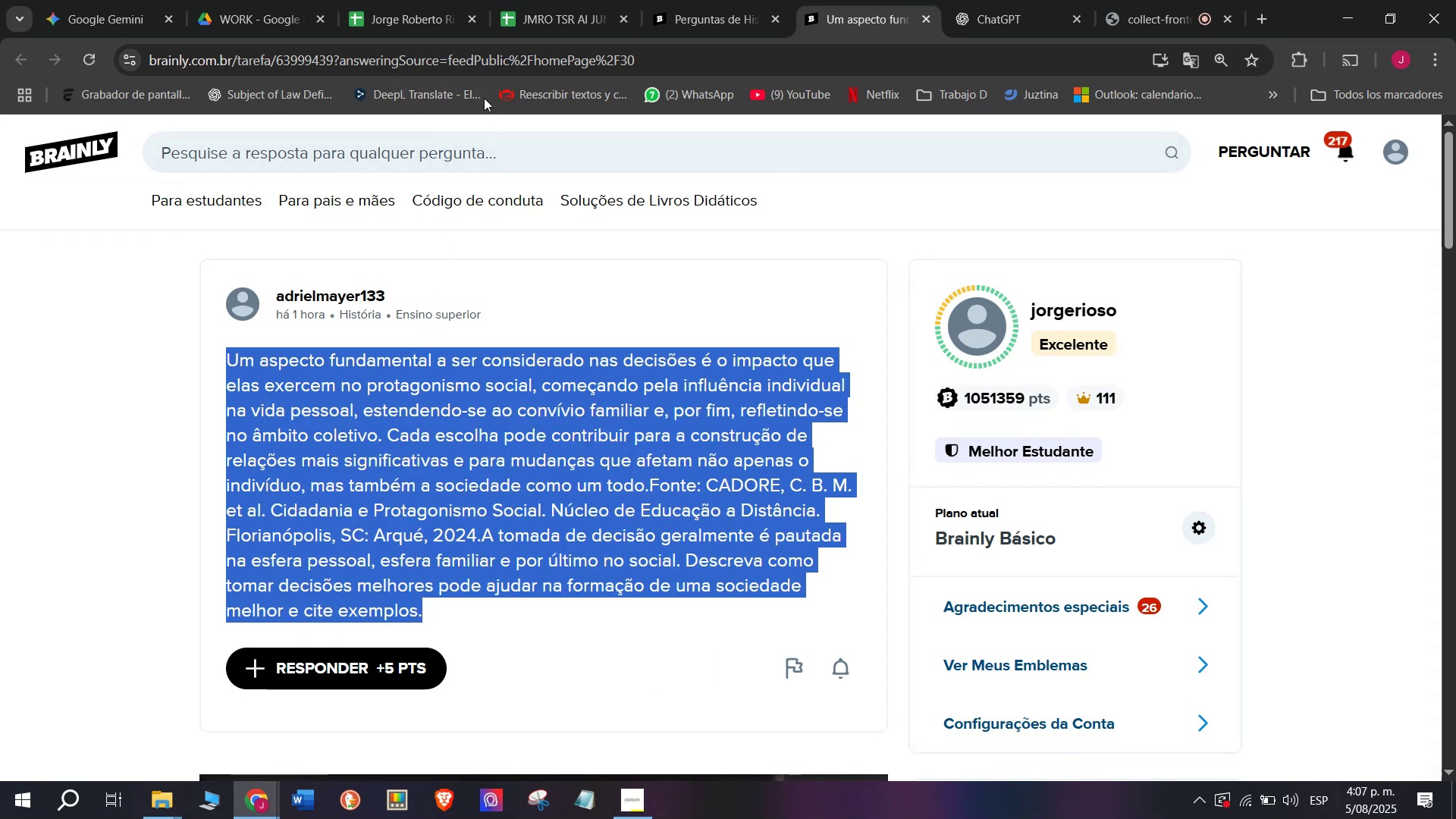 
double_click([497, 65])
 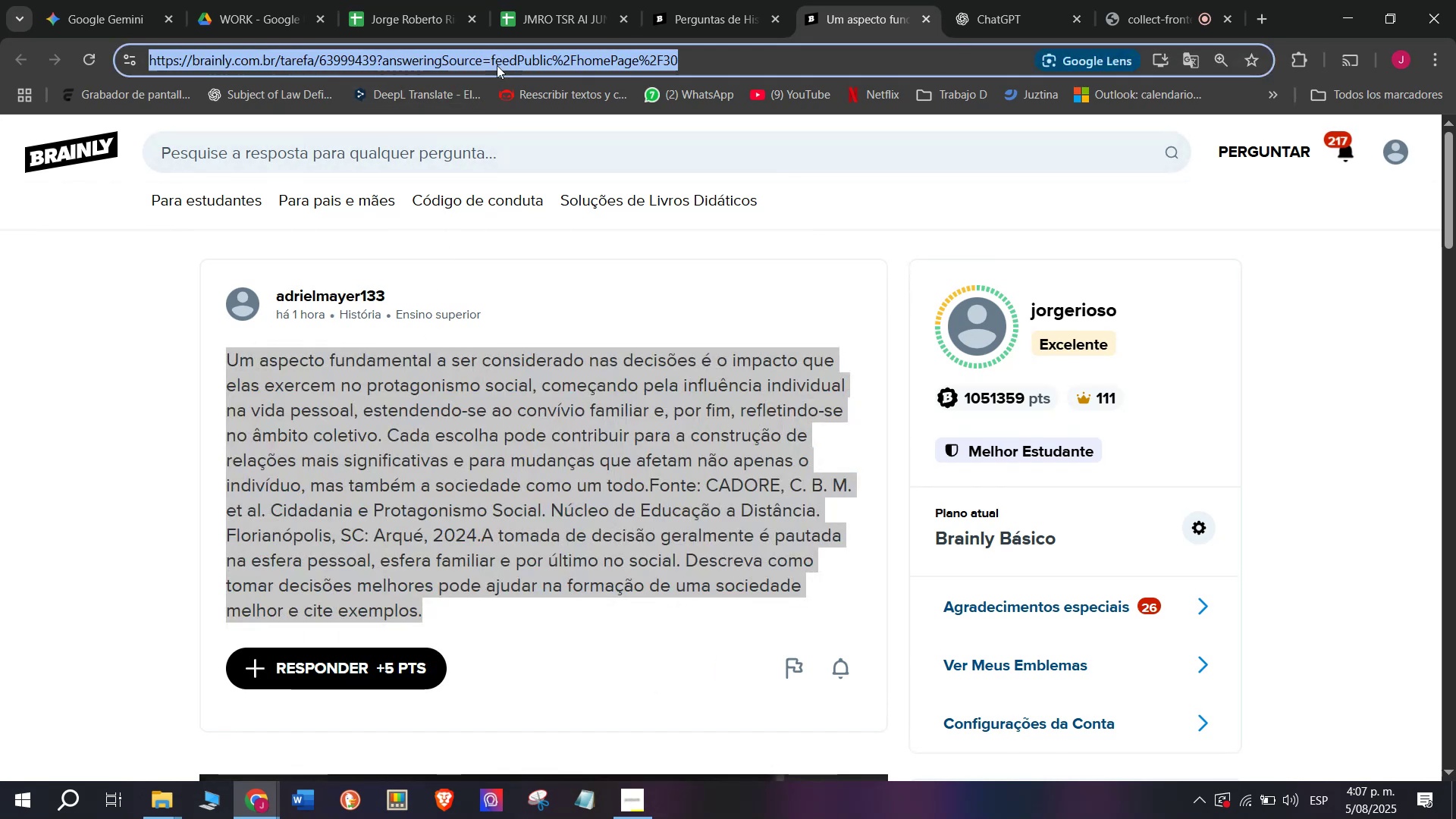 
triple_click([497, 65])
 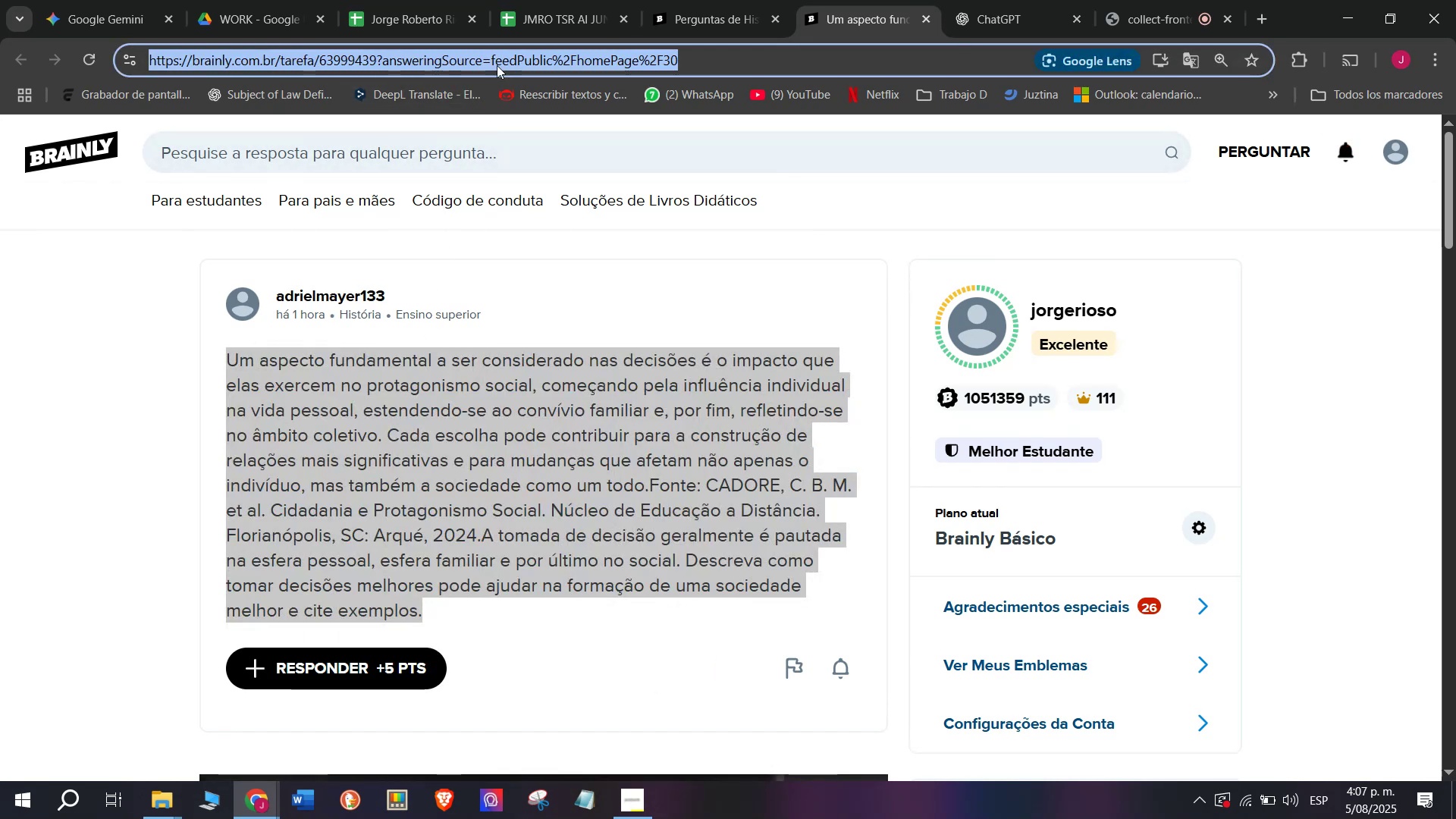 
key(Control+C)
 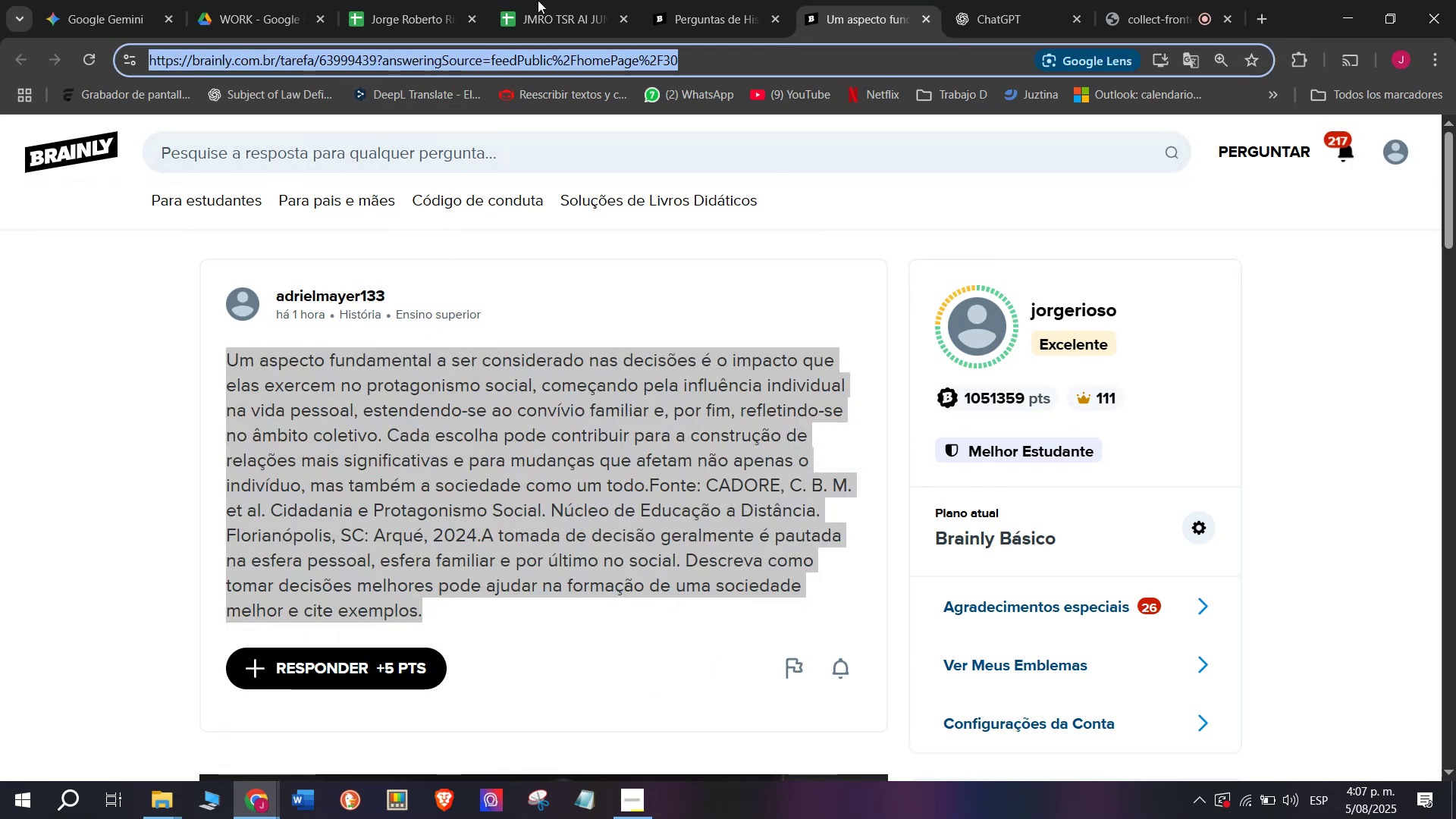 
left_click([683, 0])
 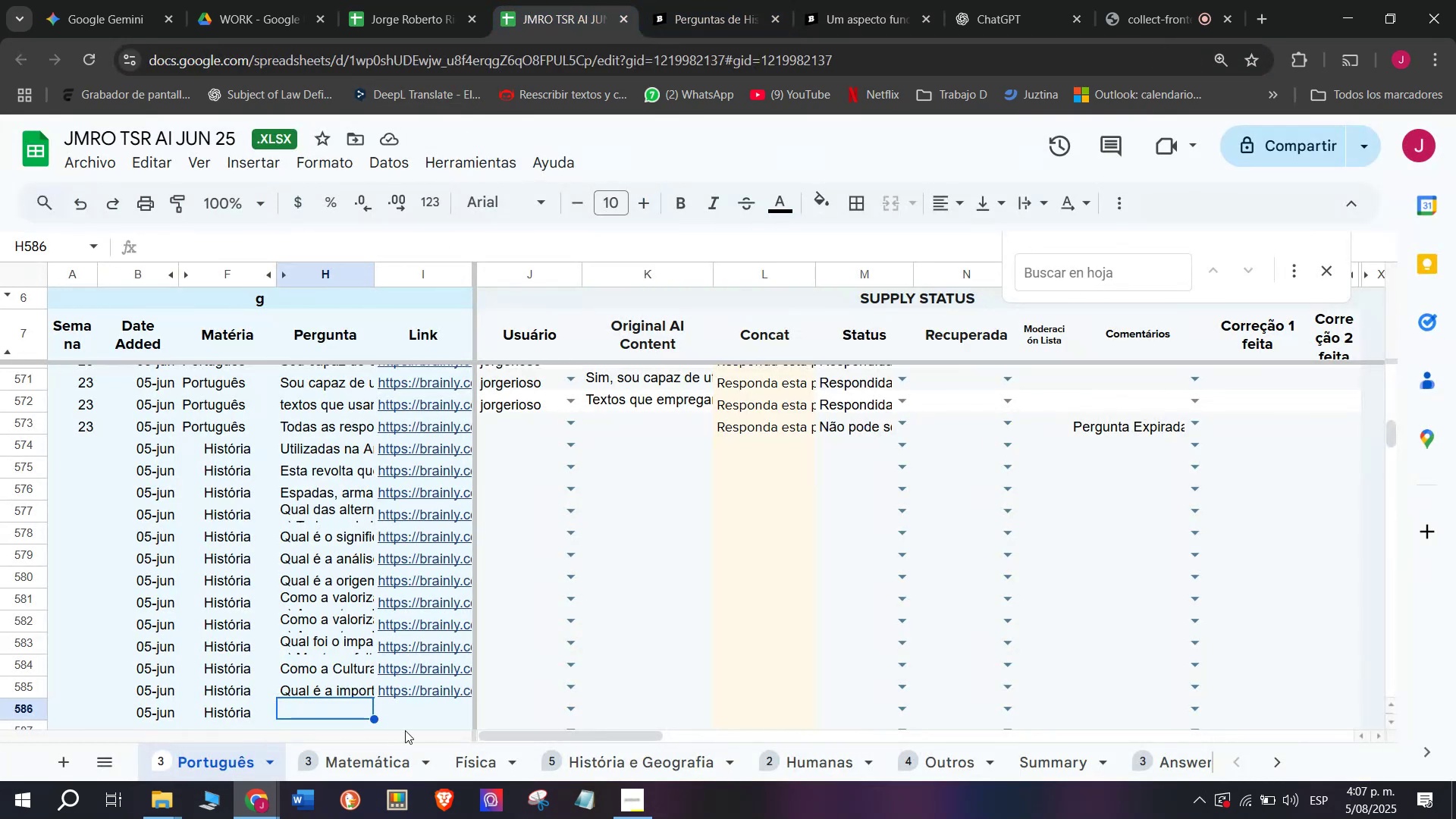 
double_click([416, 707])
 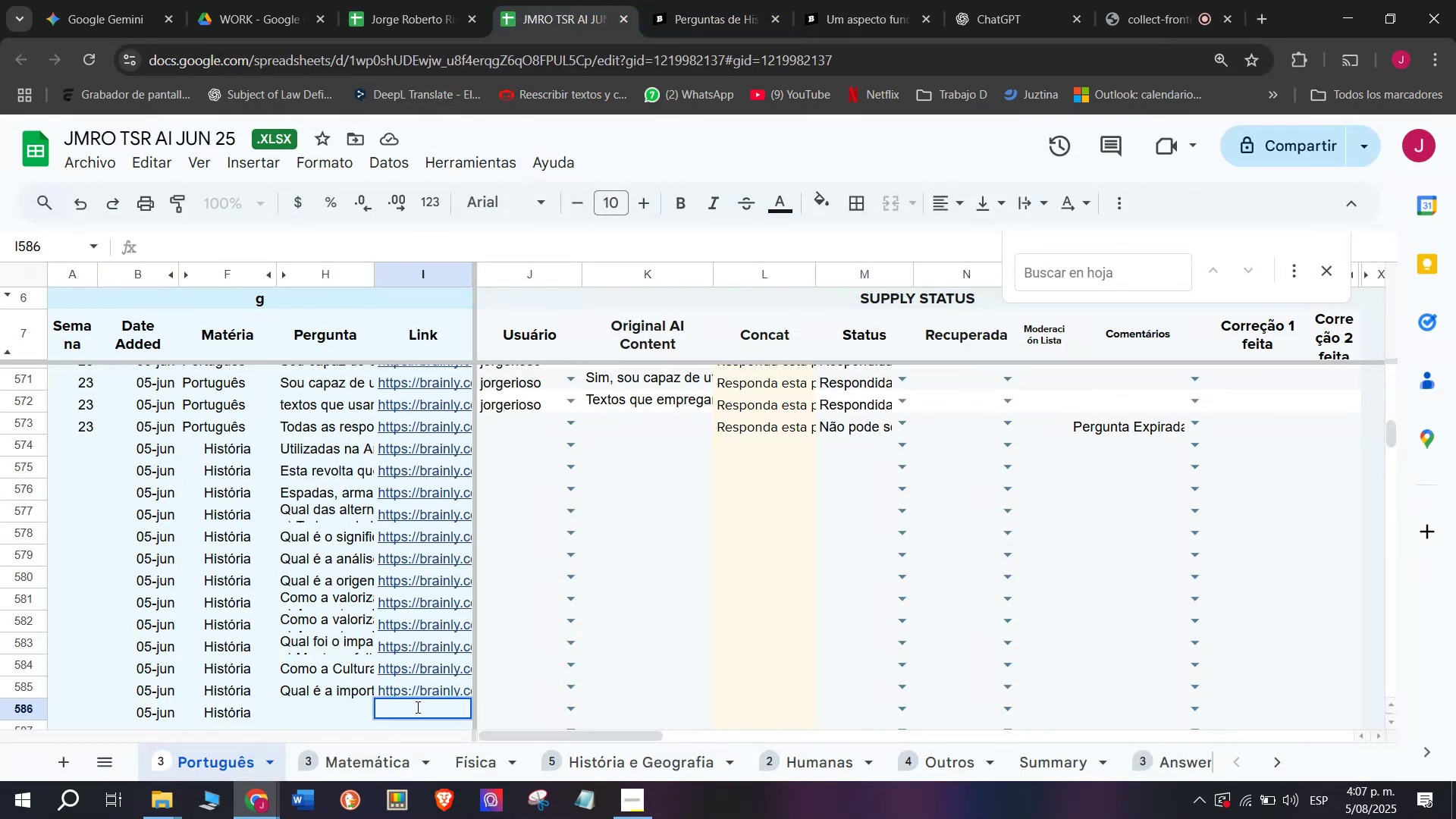 
key(Control+V)
 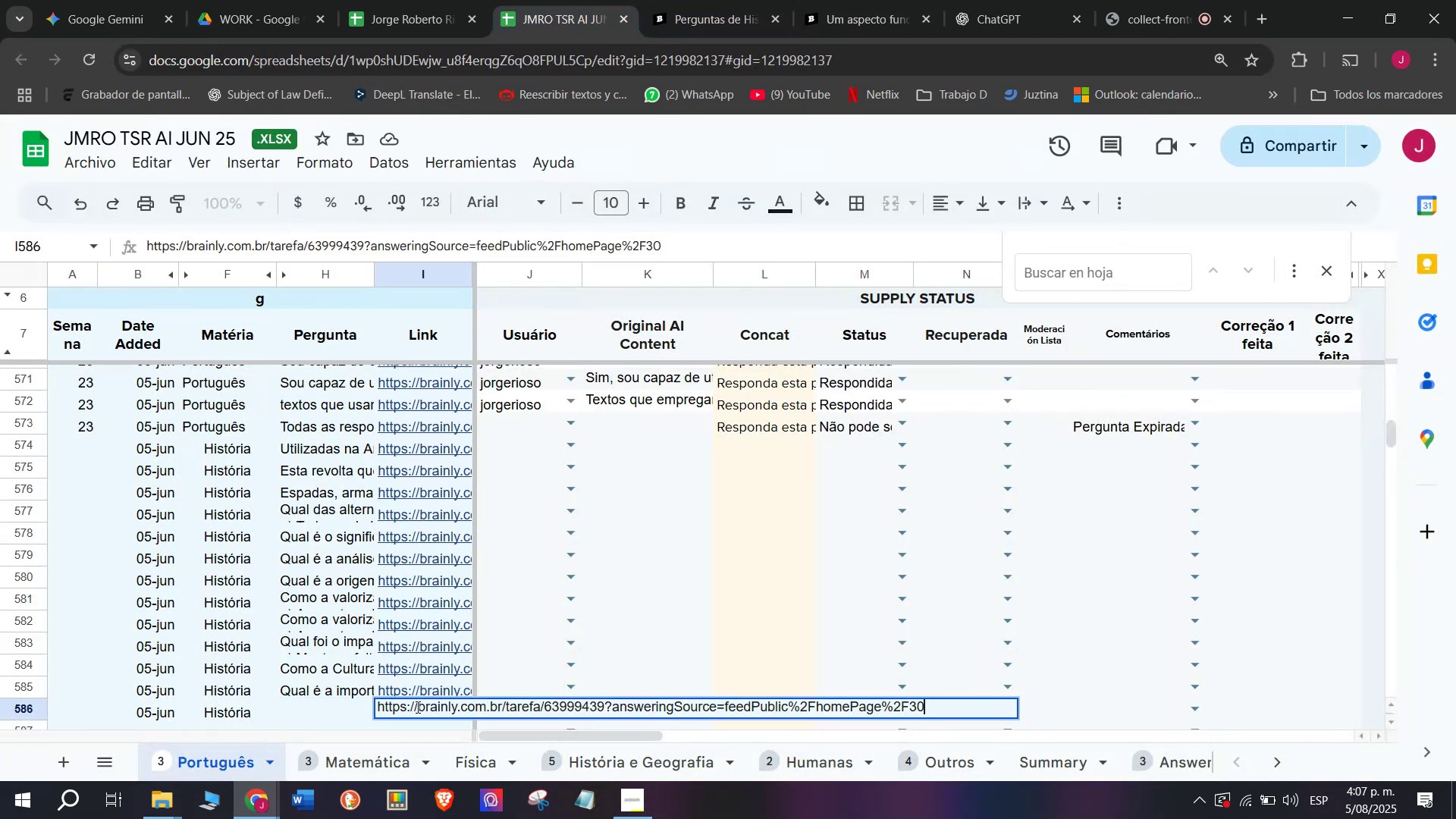 
key(Enter)
 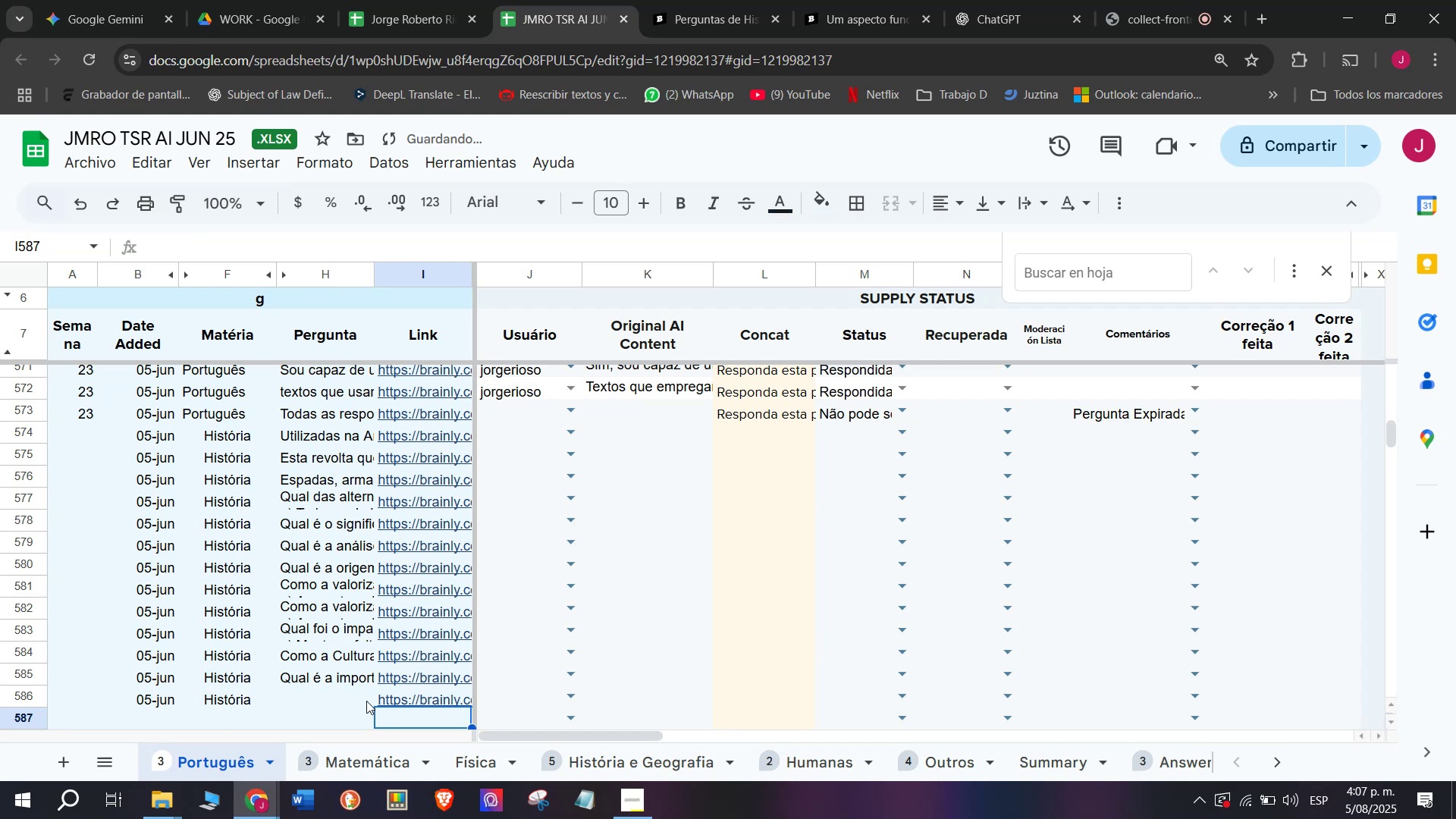 
double_click([359, 697])
 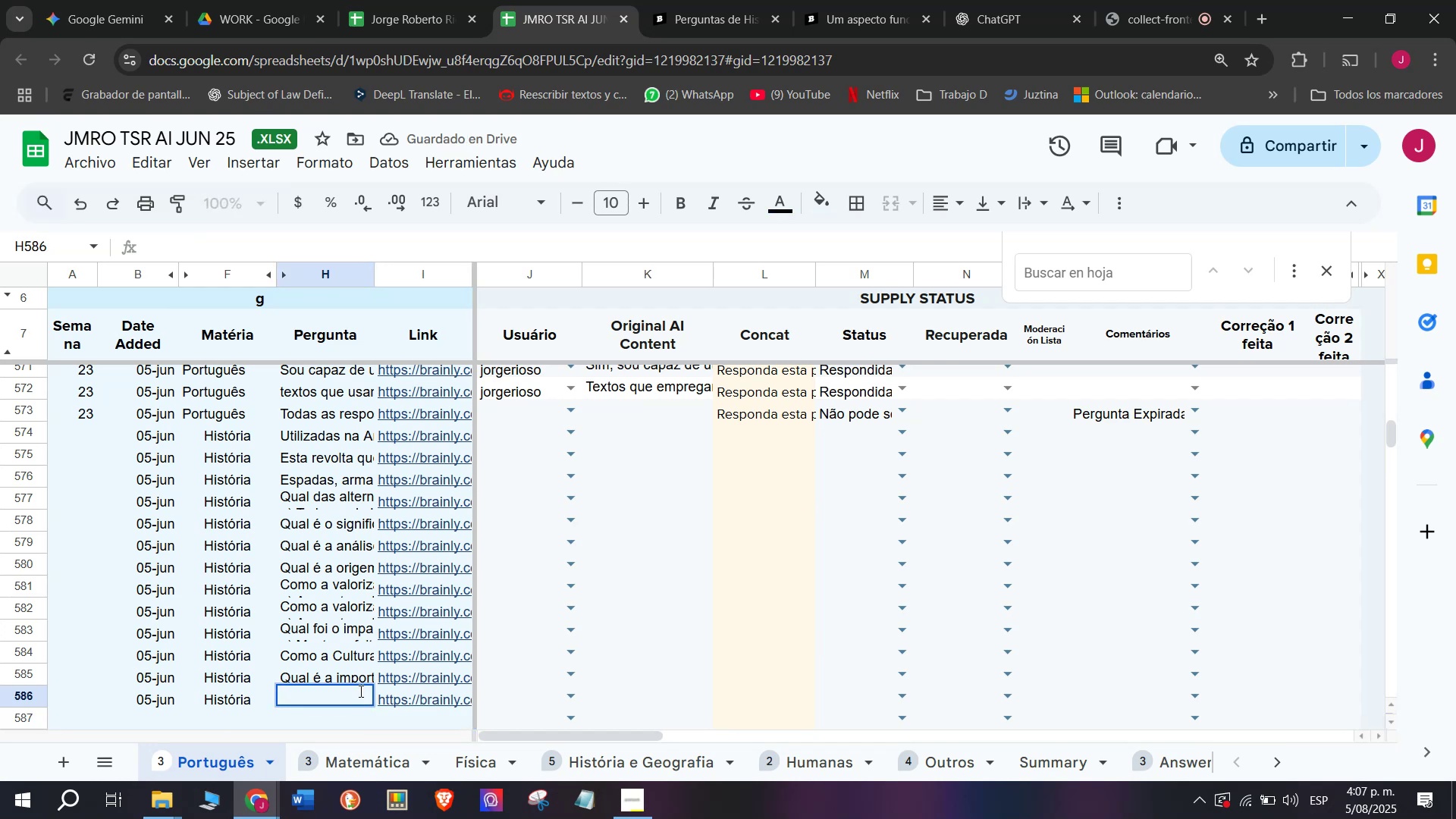 
key(Meta+V)
 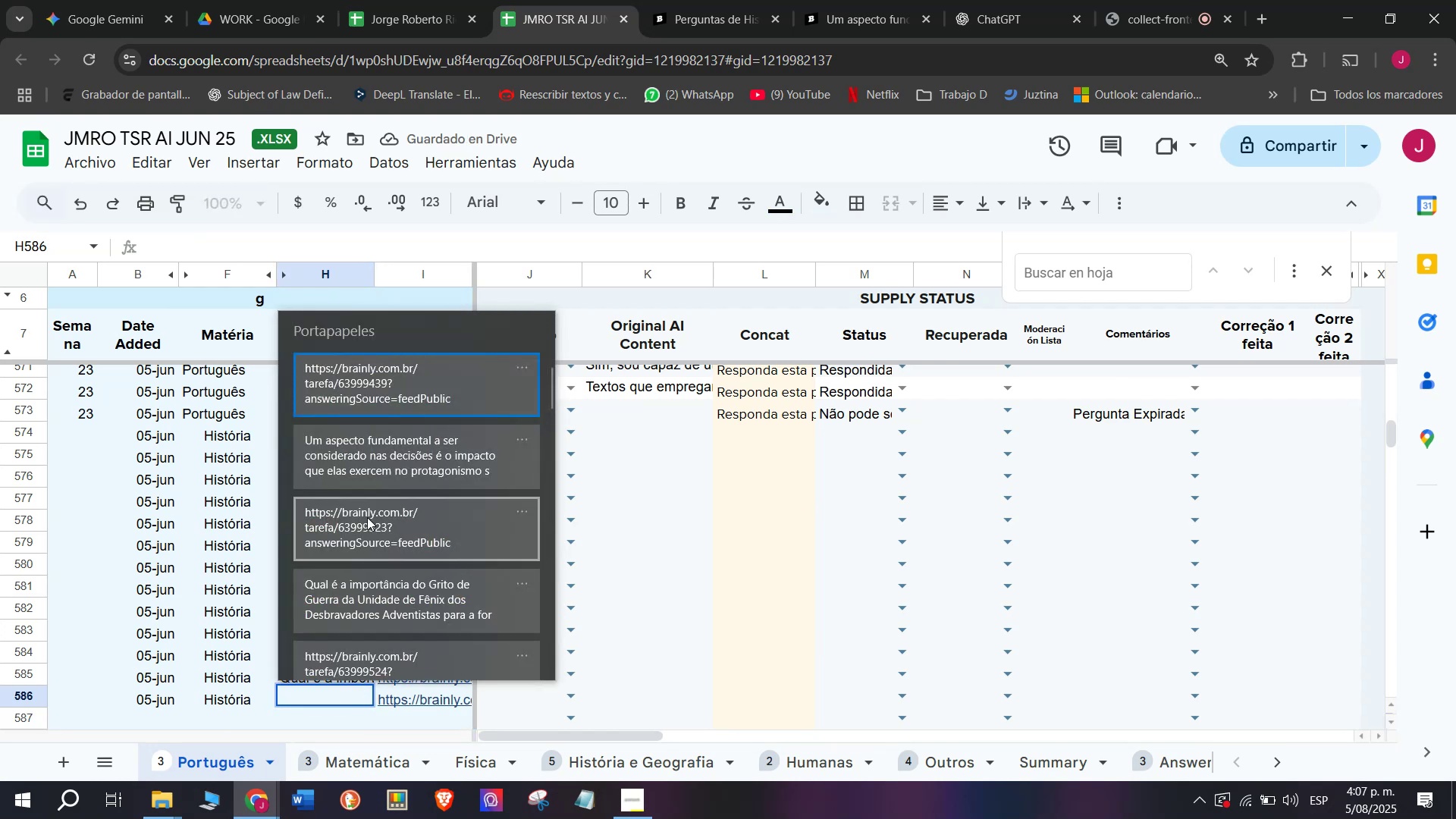 
left_click([367, 482])
 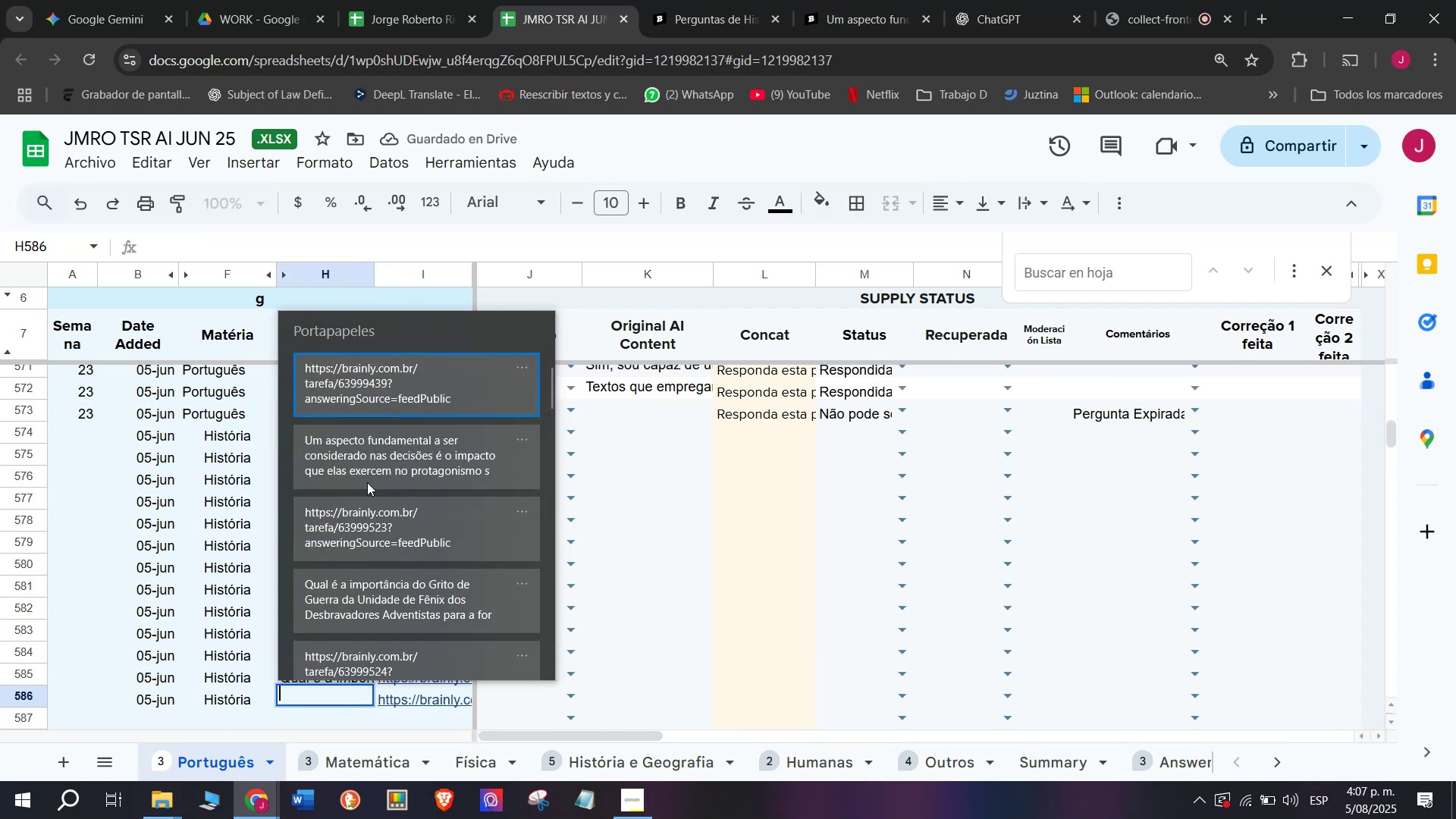 
key(Control+ControlLeft)
 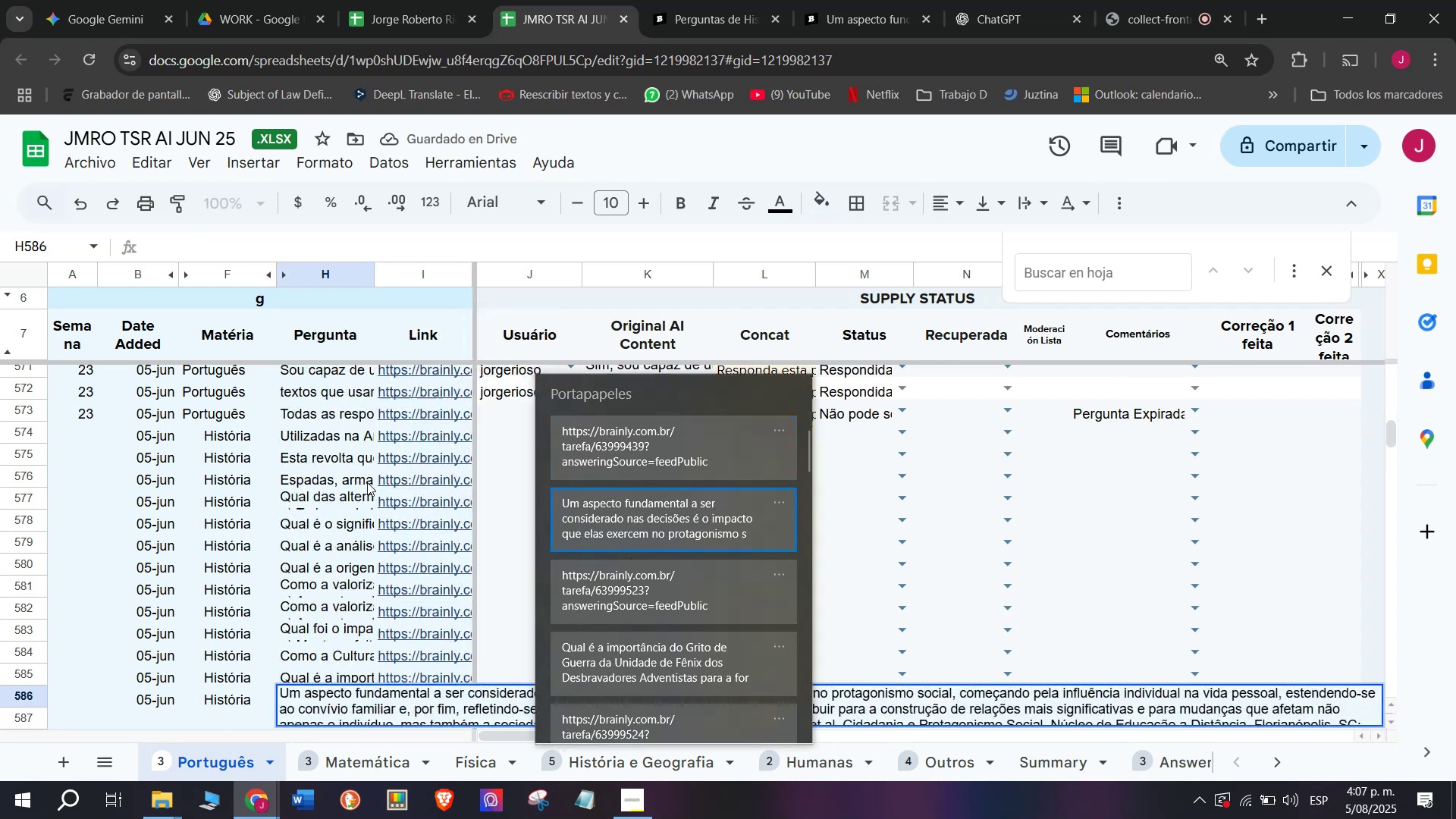 
key(Control+V)
 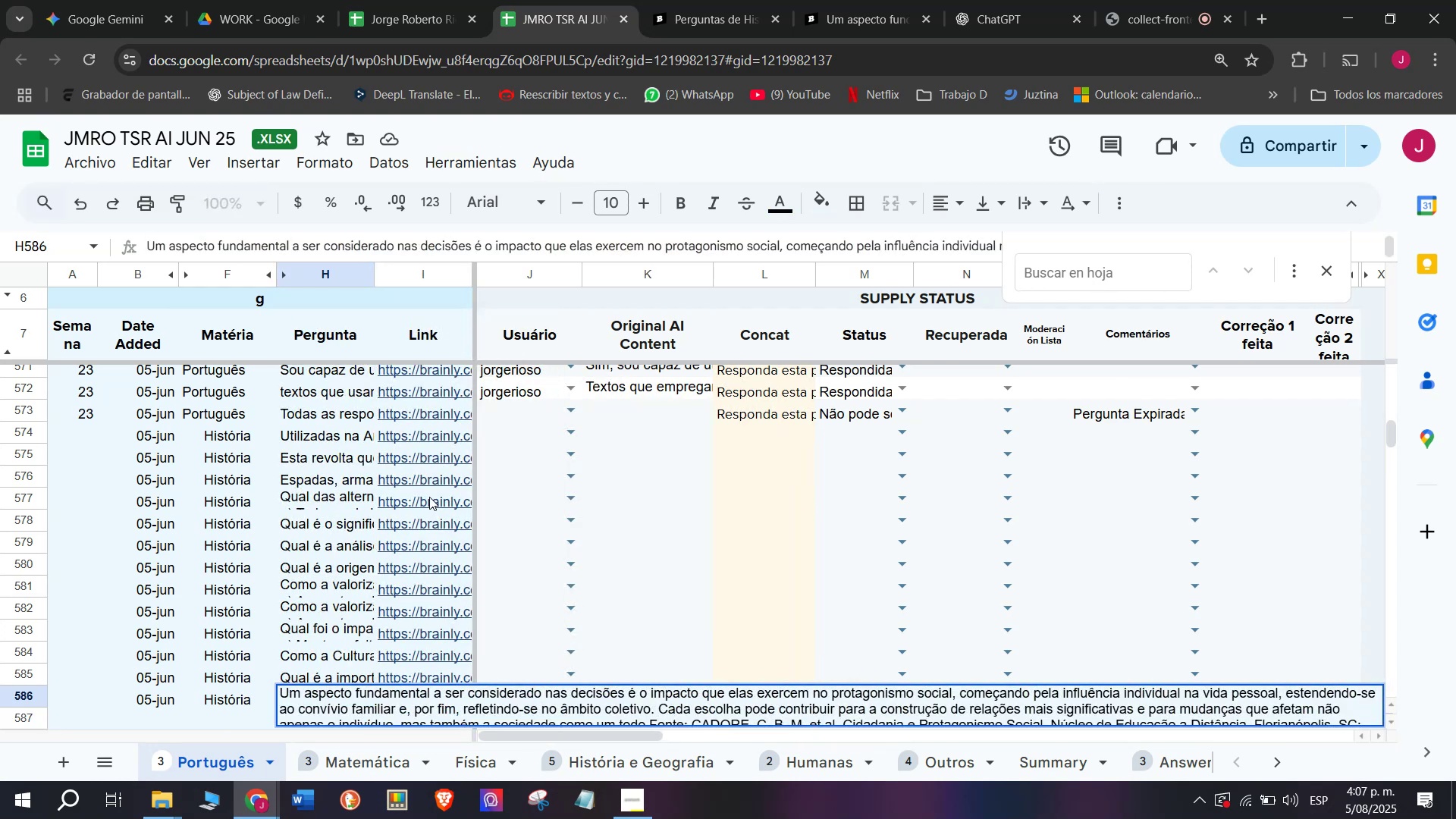 
key(Enter)
 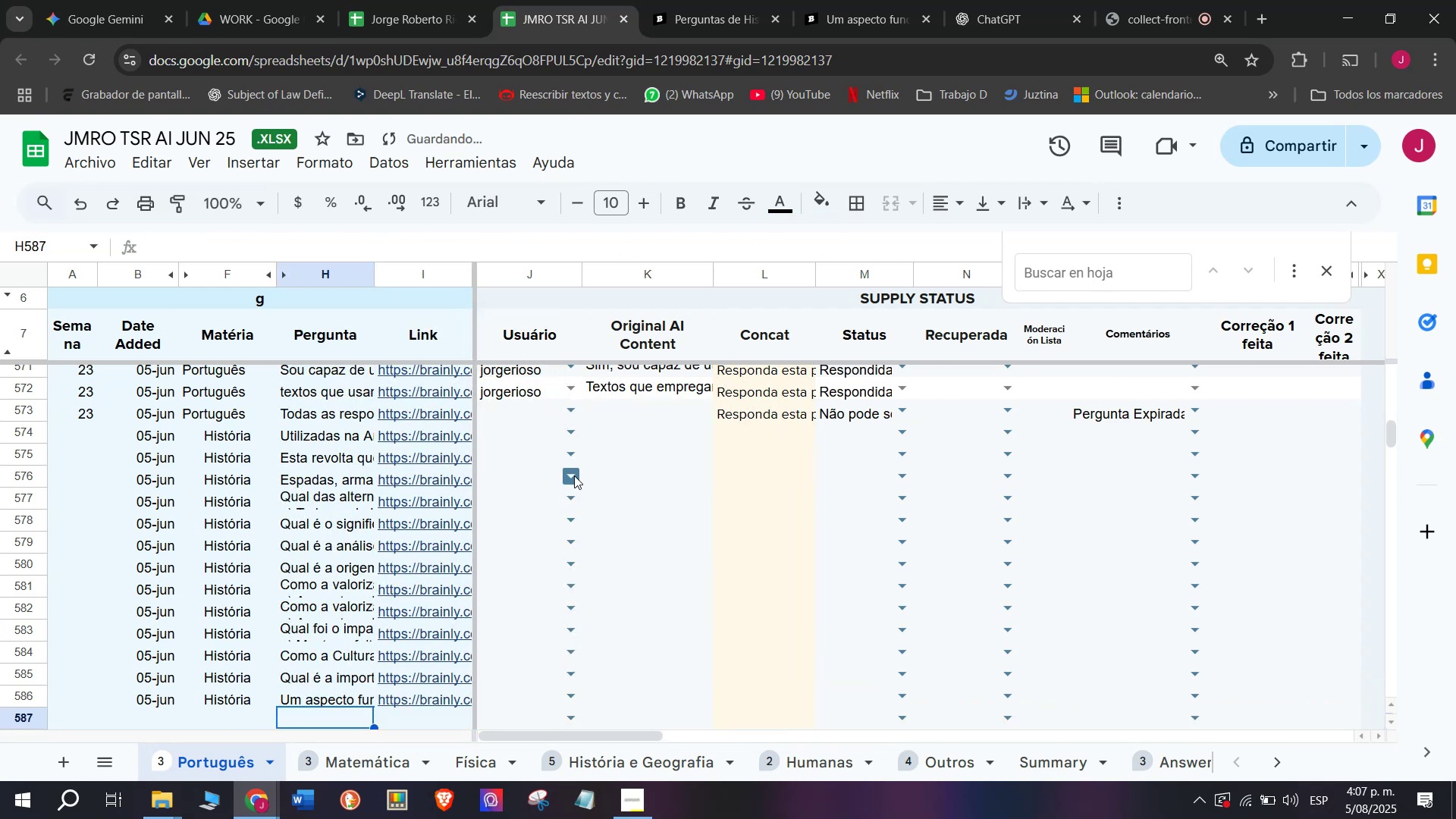 
scroll: coordinate [633, 463], scroll_direction: down, amount: 1.0
 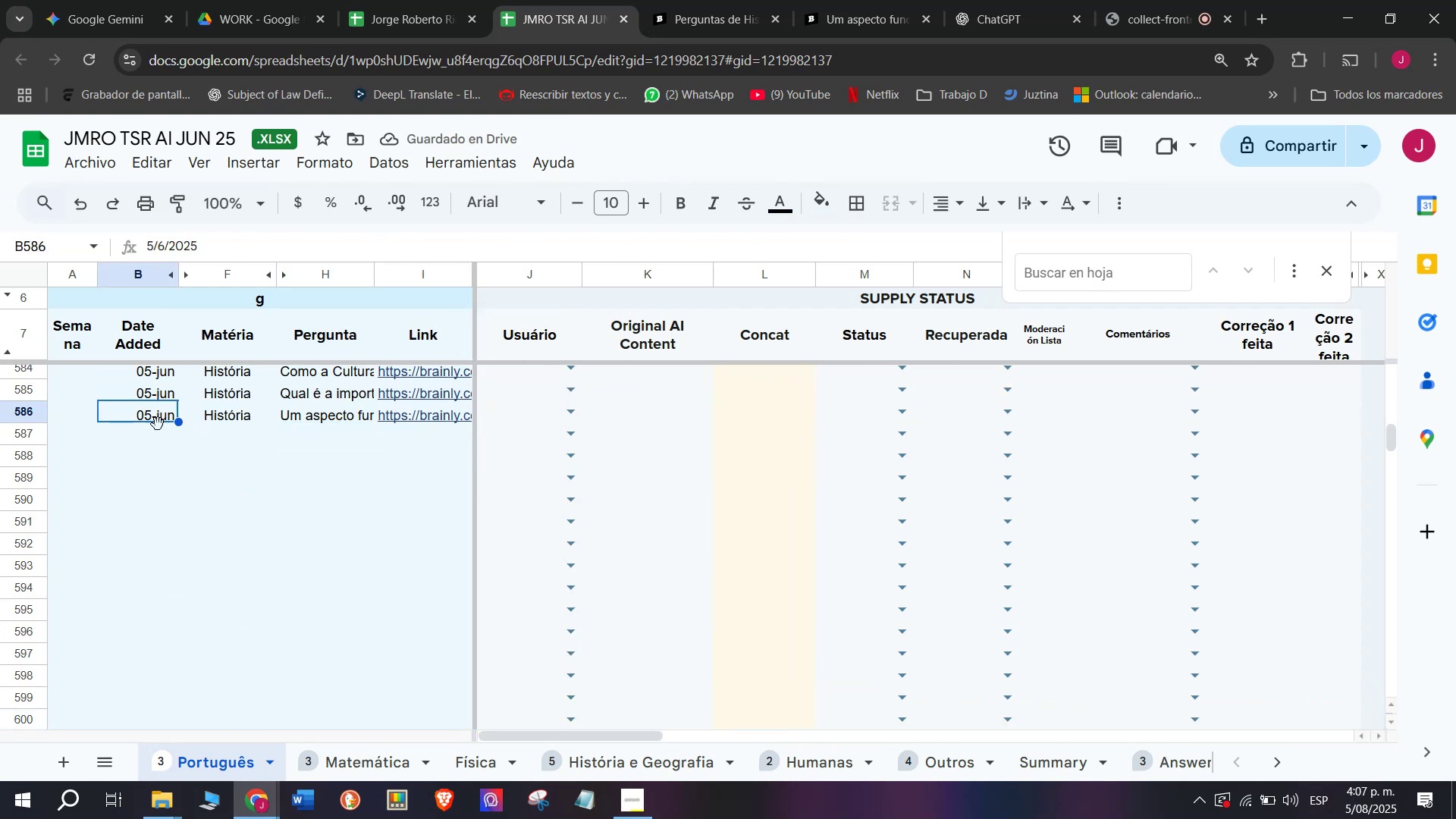 
key(Control+C)
 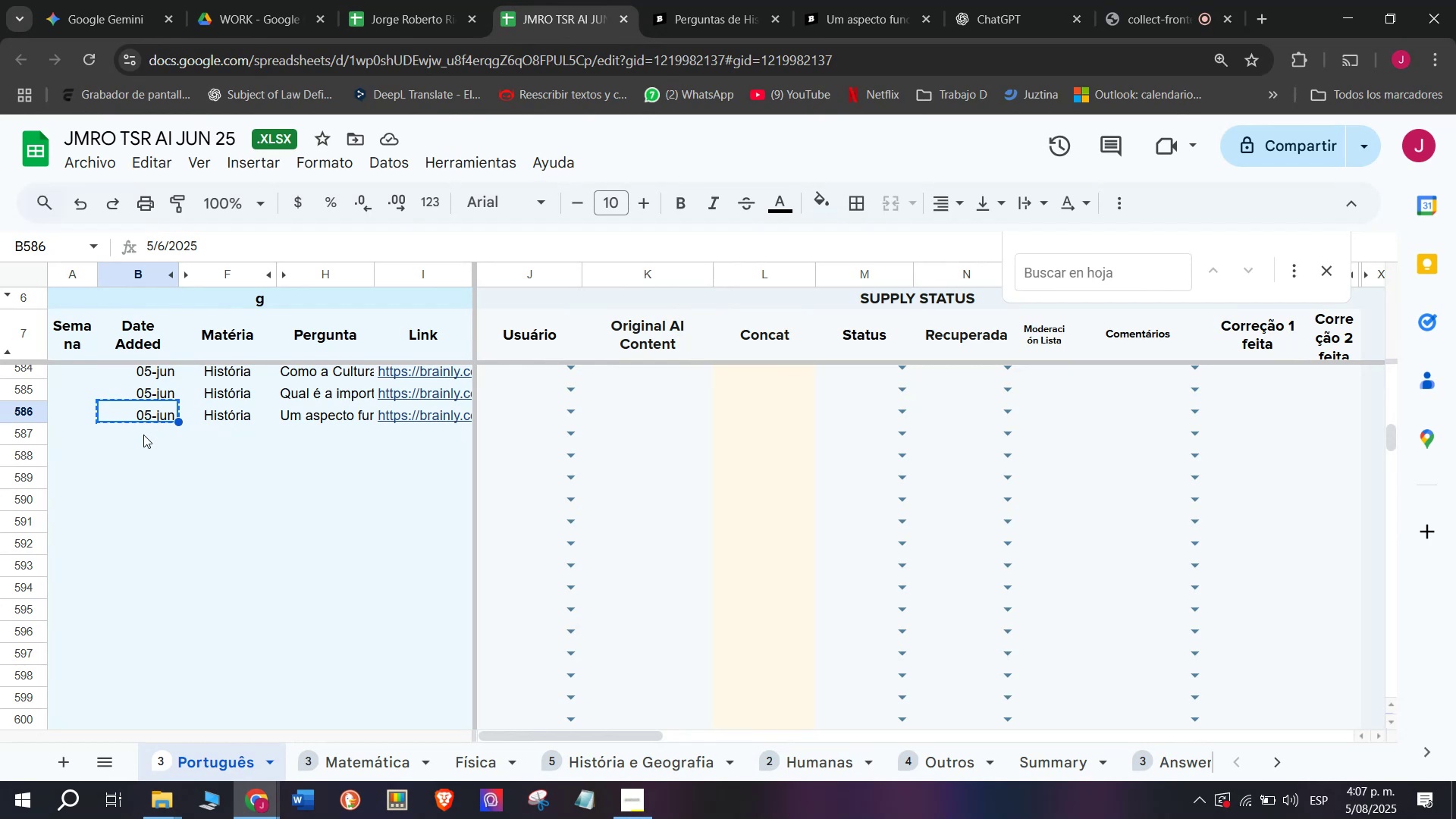 
left_click([141, 439])
 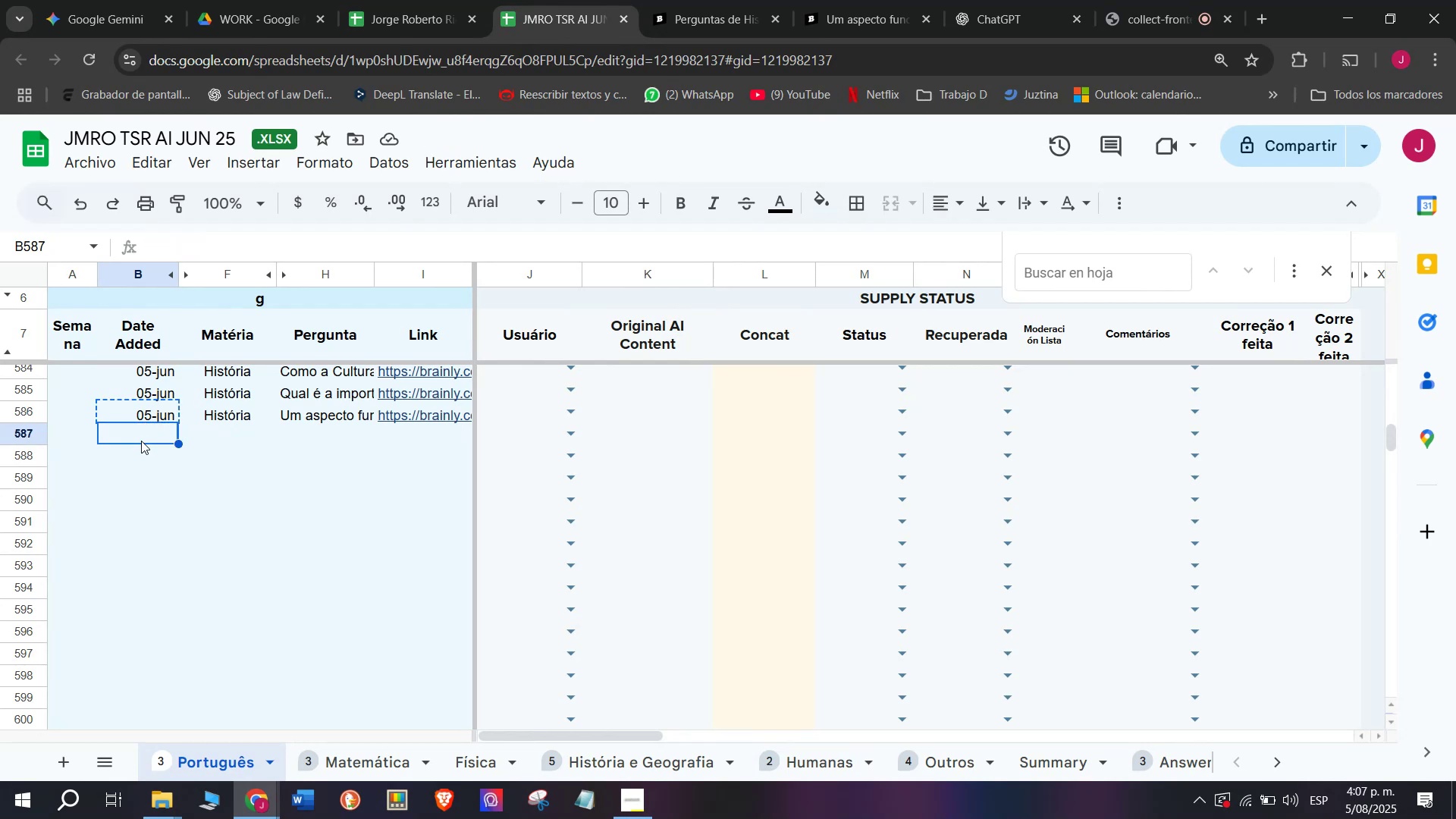 
hold_key(key=ControlLeft, duration=0.46)
 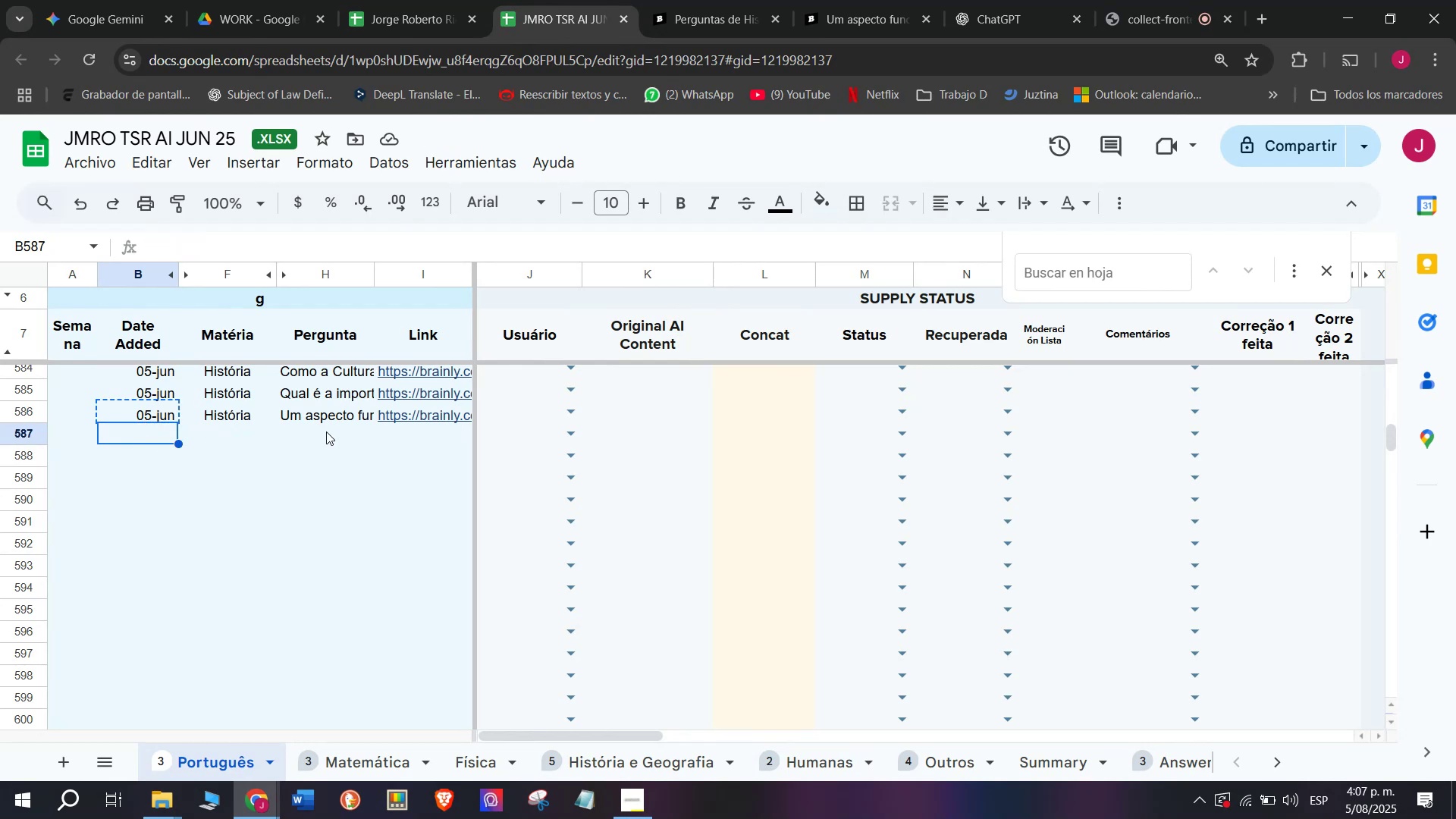 
left_click([202, 484])
 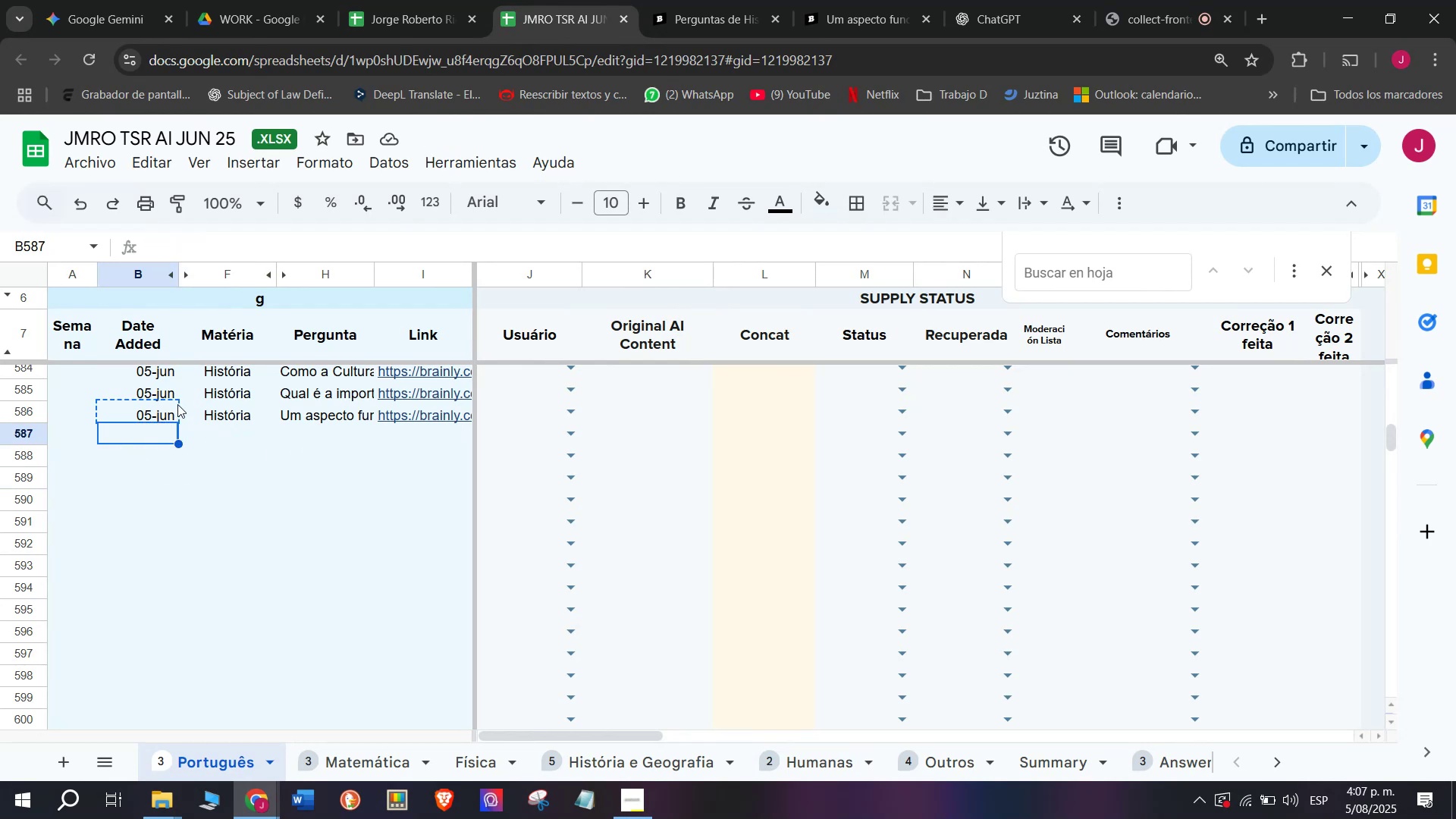 
left_click([143, 416])
 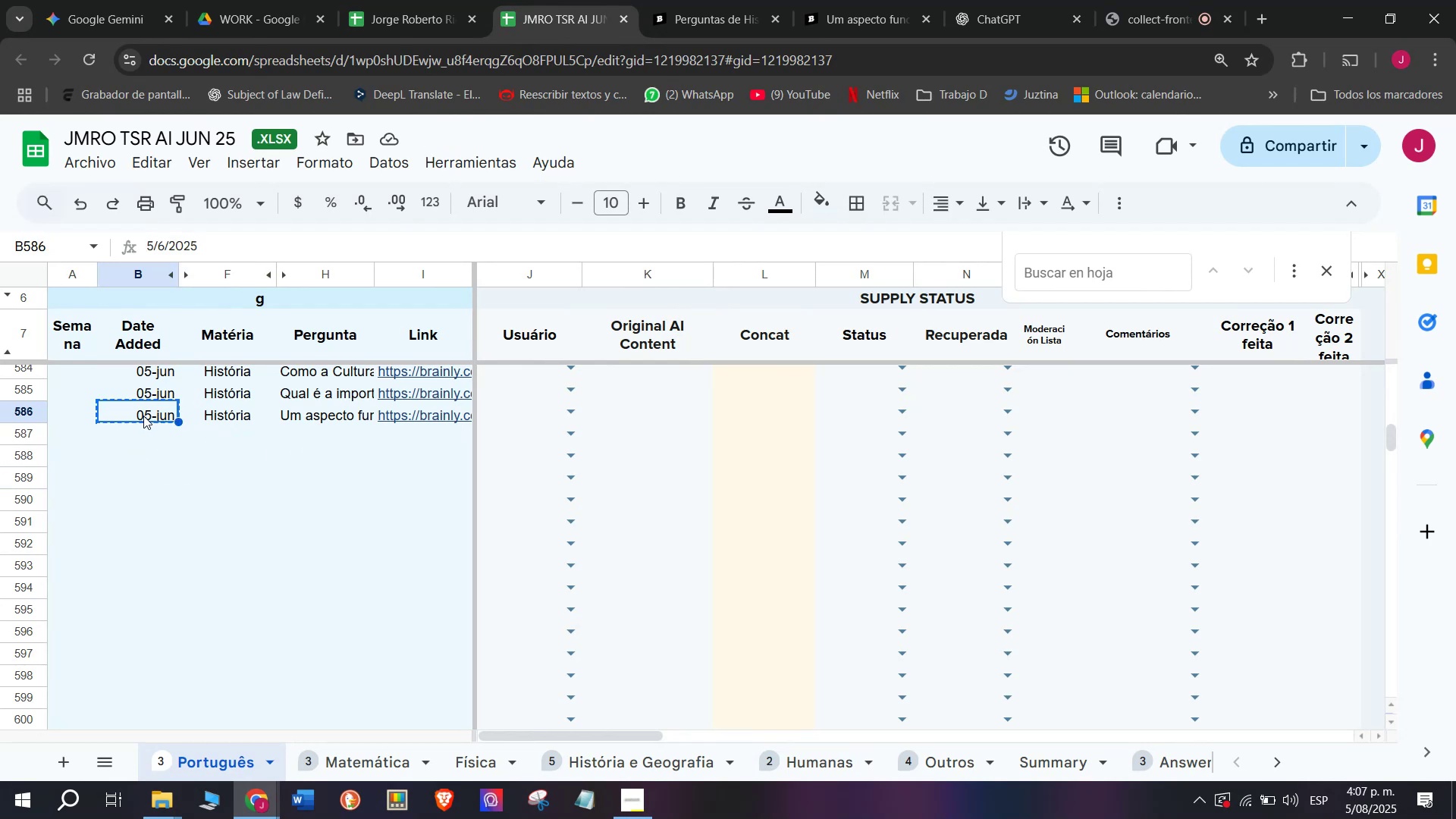 
key(Control+C)
 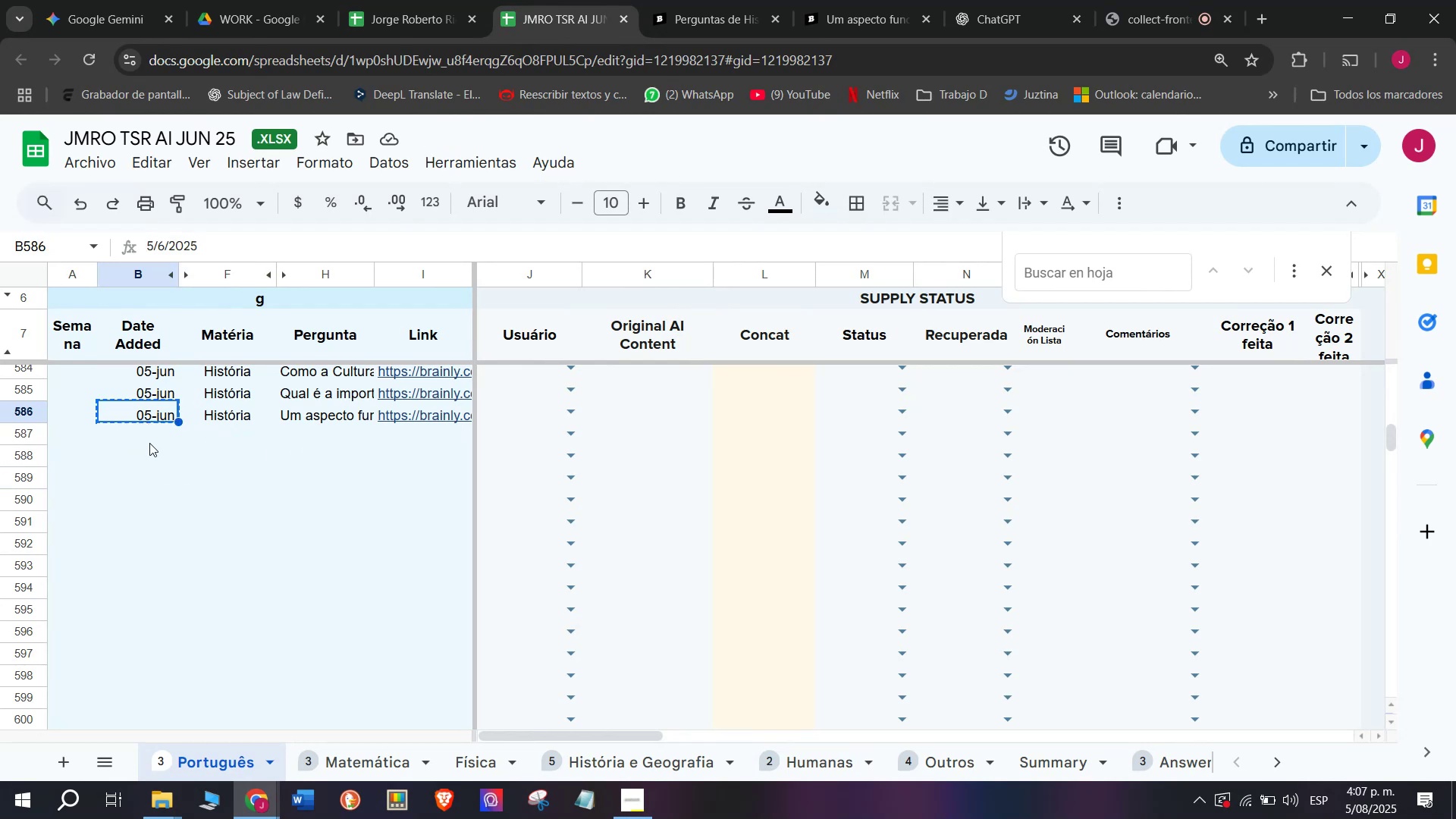 
left_click([149, 442])
 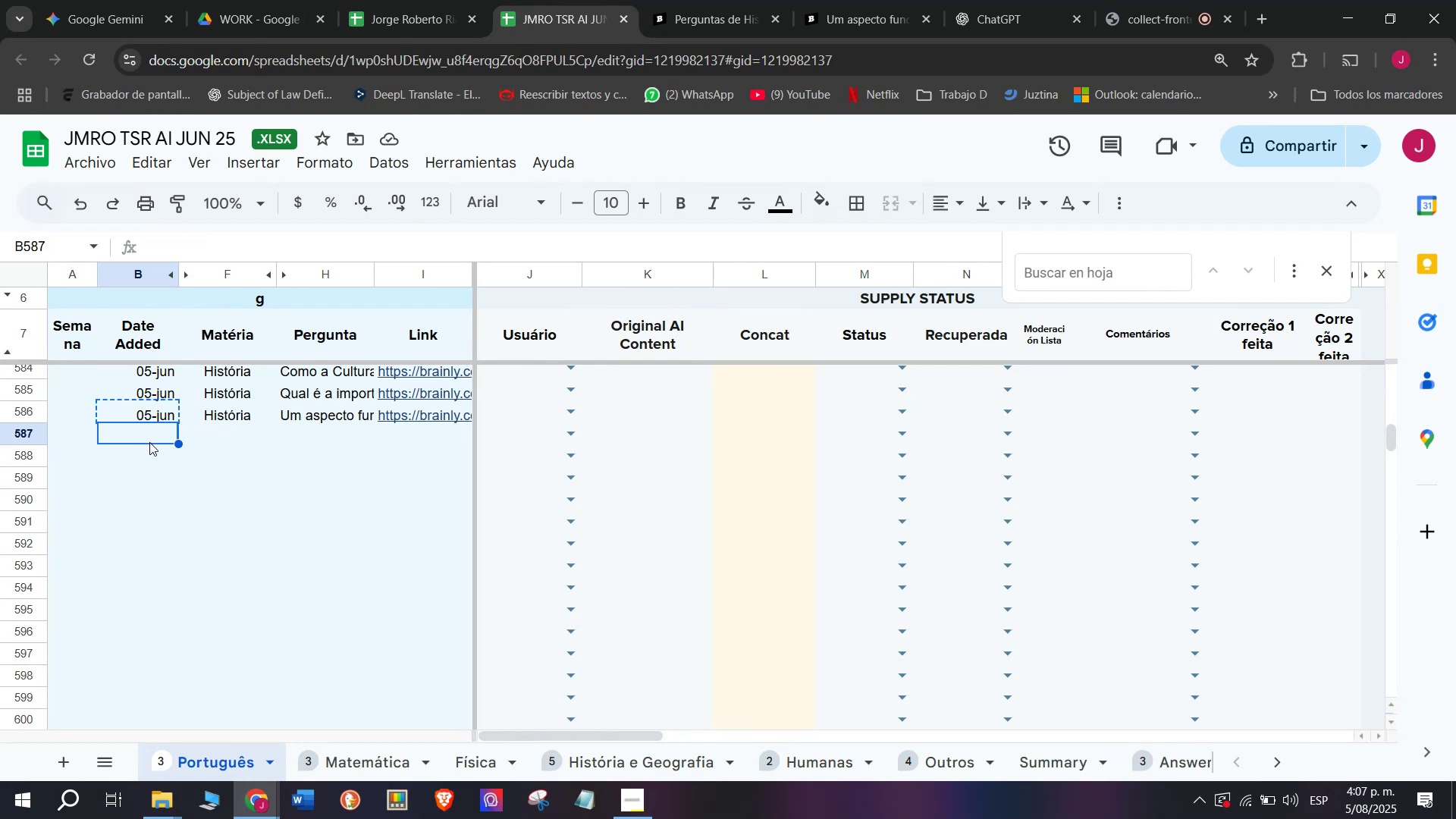 
key(Control+V)
 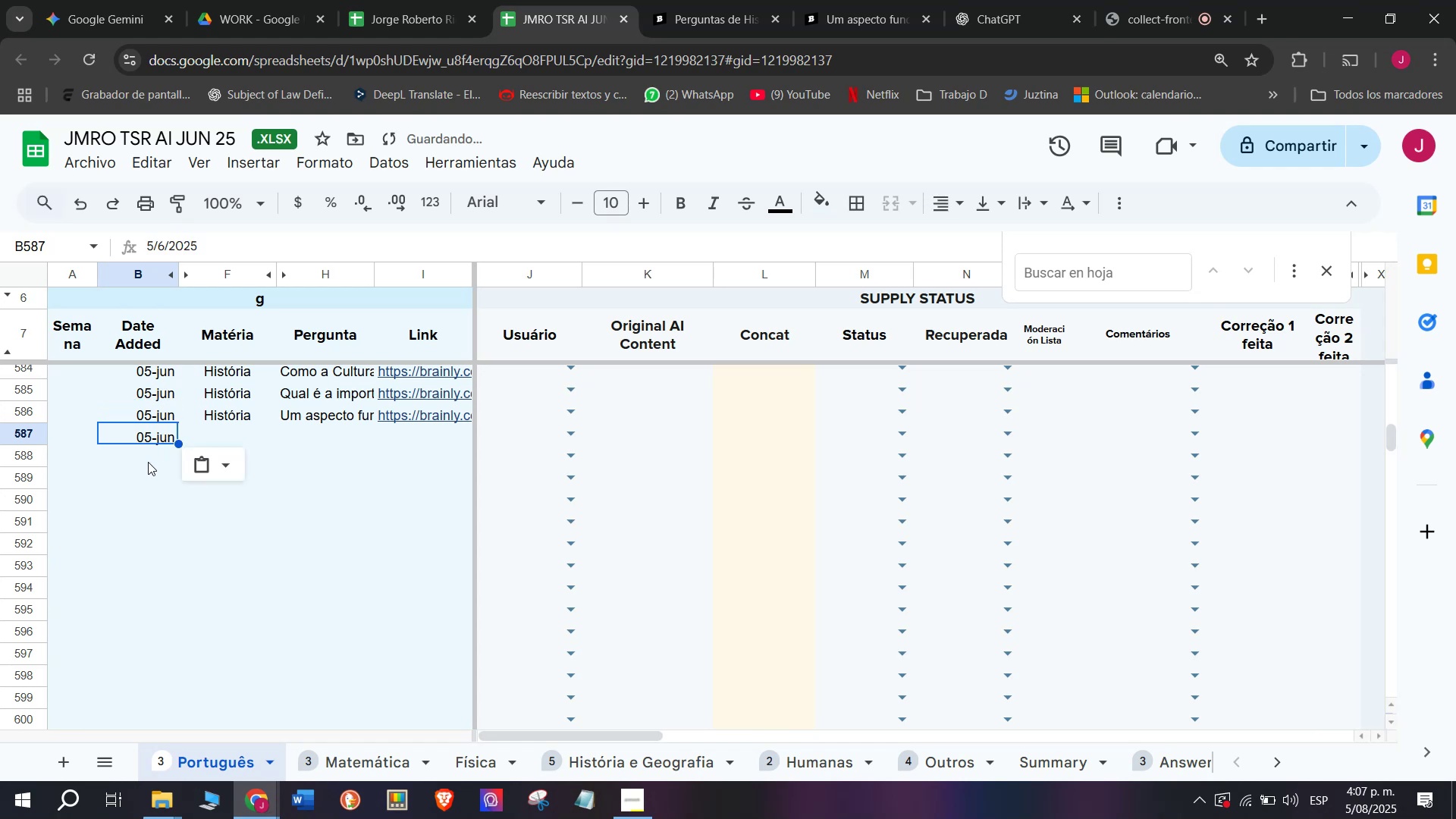 
left_click([148, 462])
 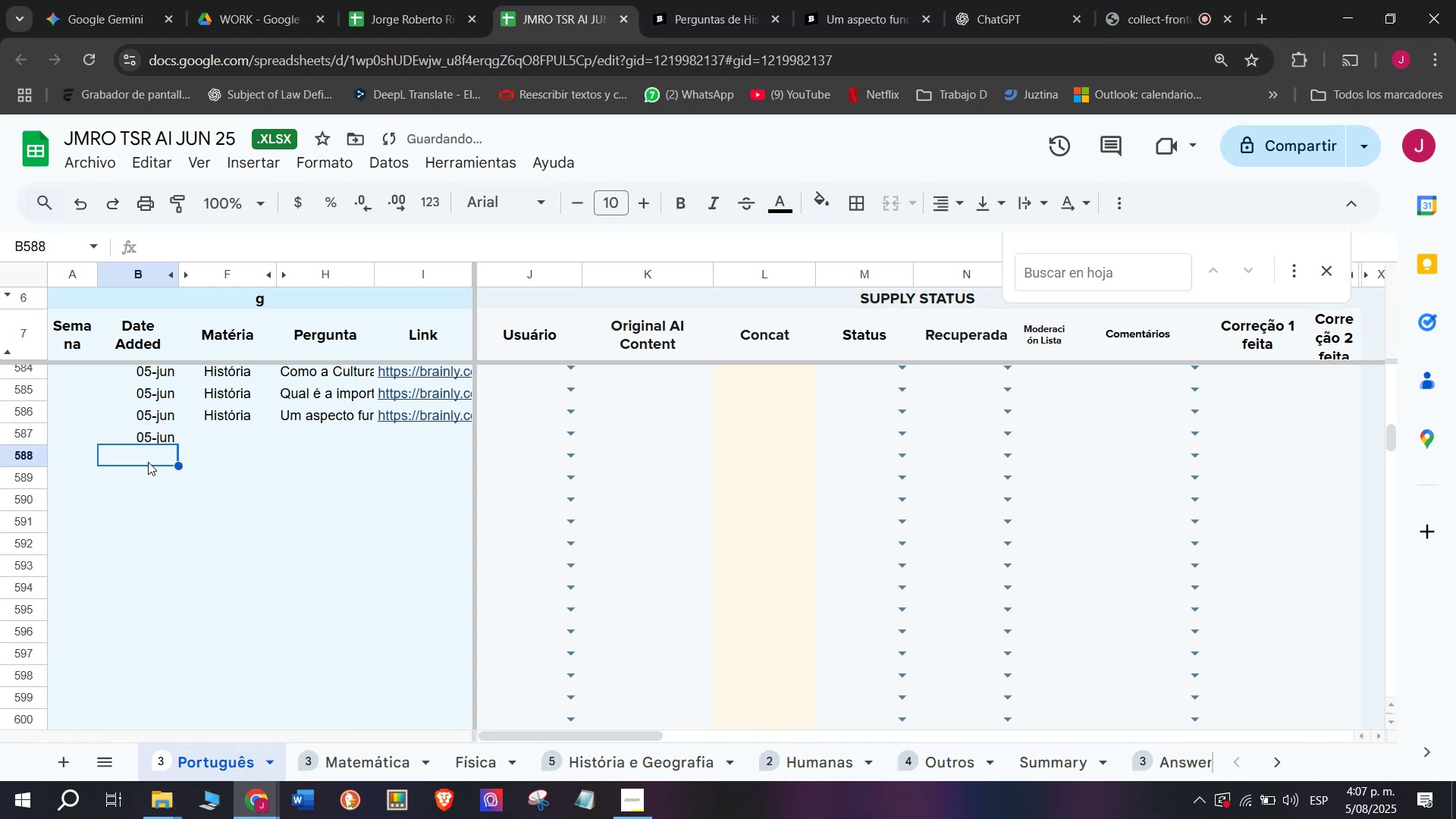 
key(Control+V)
 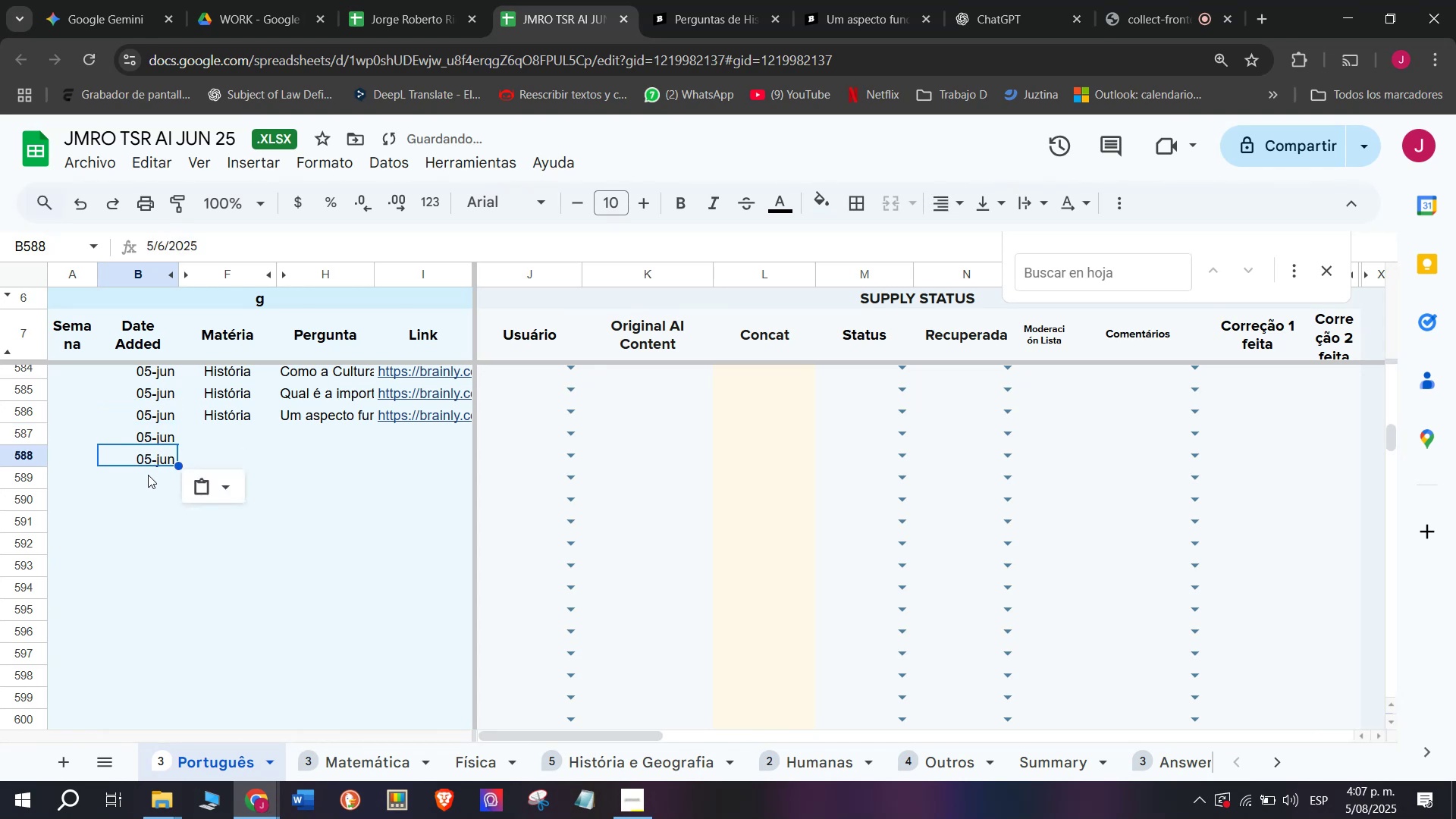 
left_click([148, 475])
 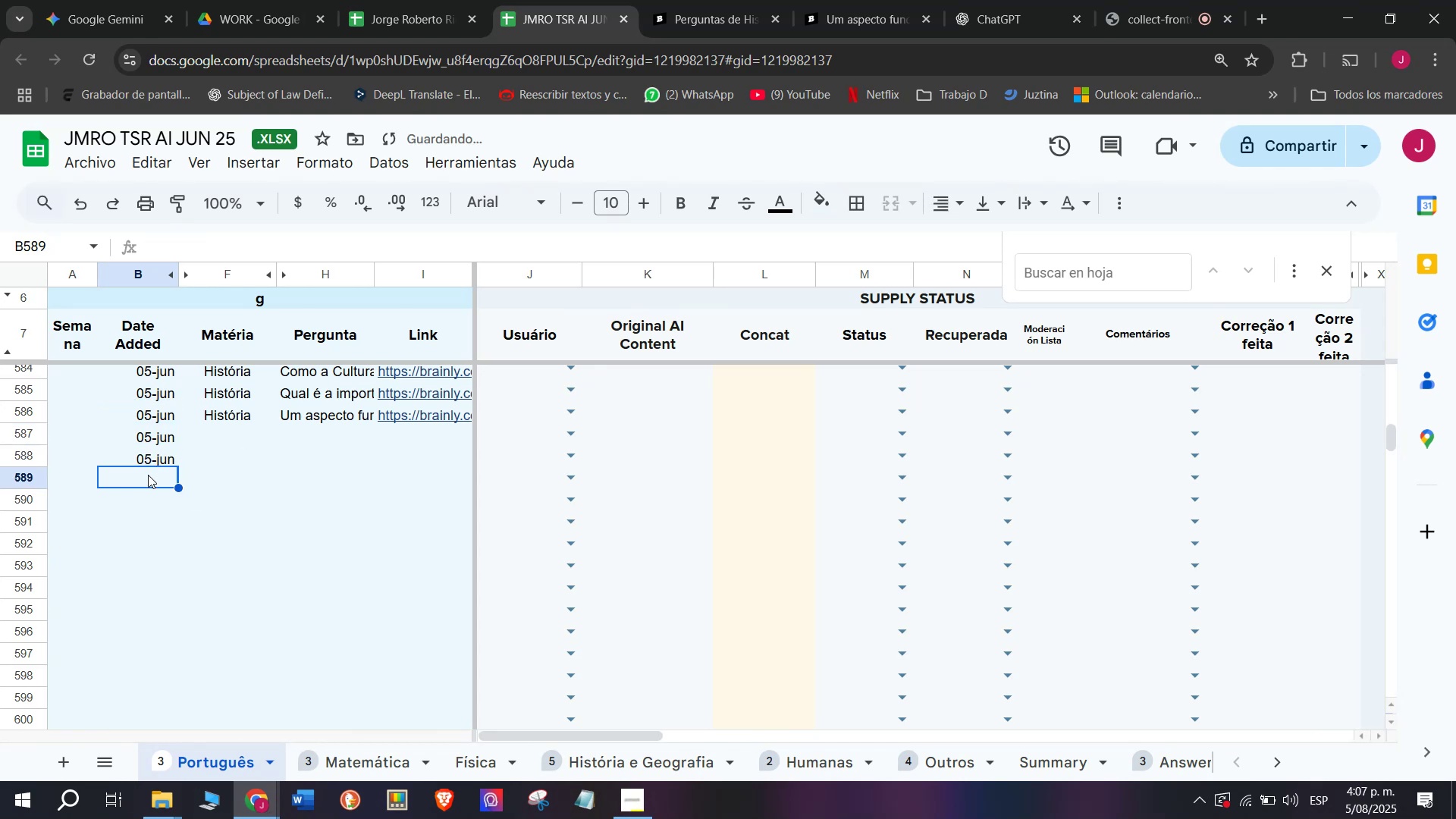 
key(Control+ControlLeft)
 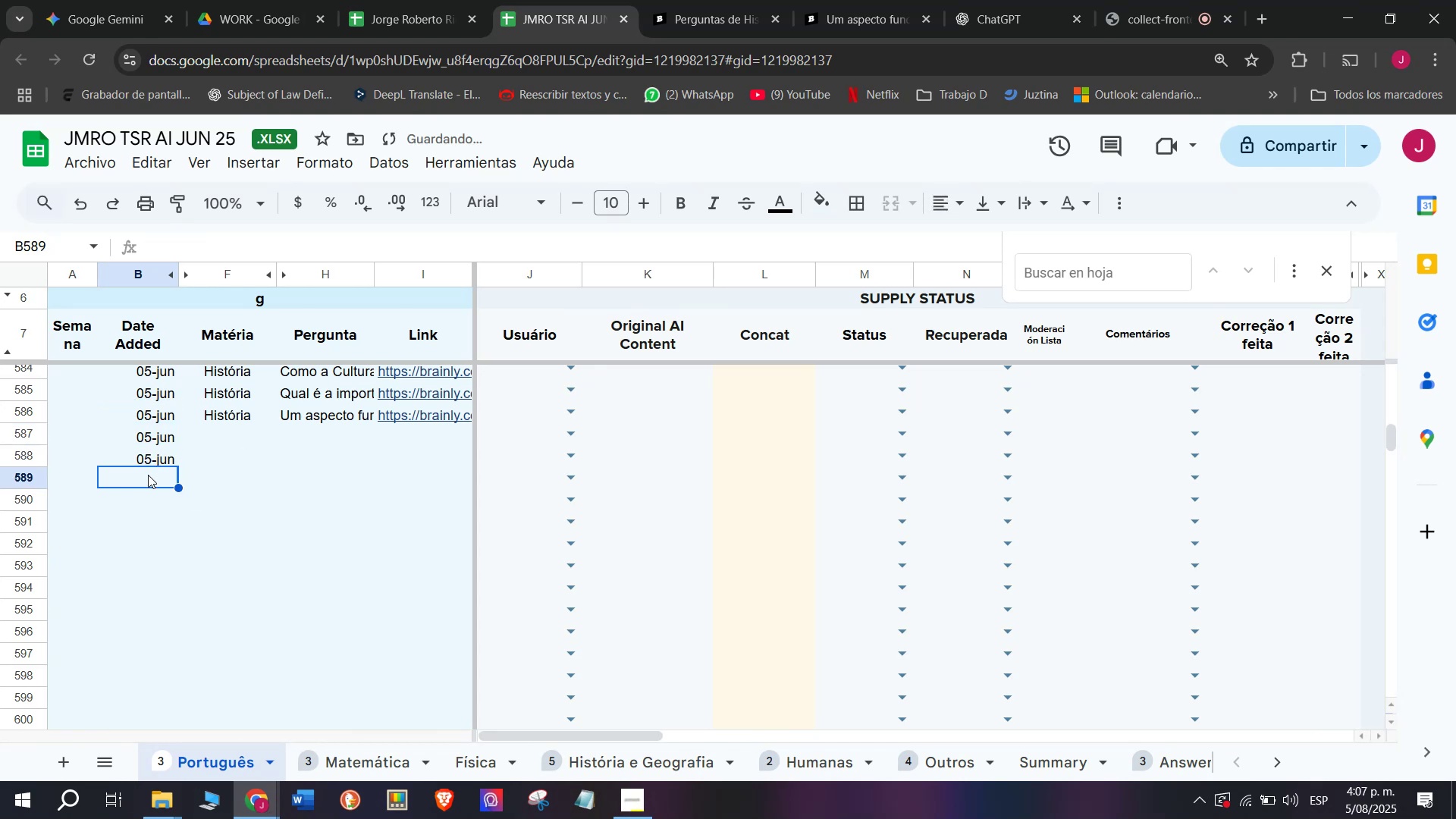 
key(Control+V)
 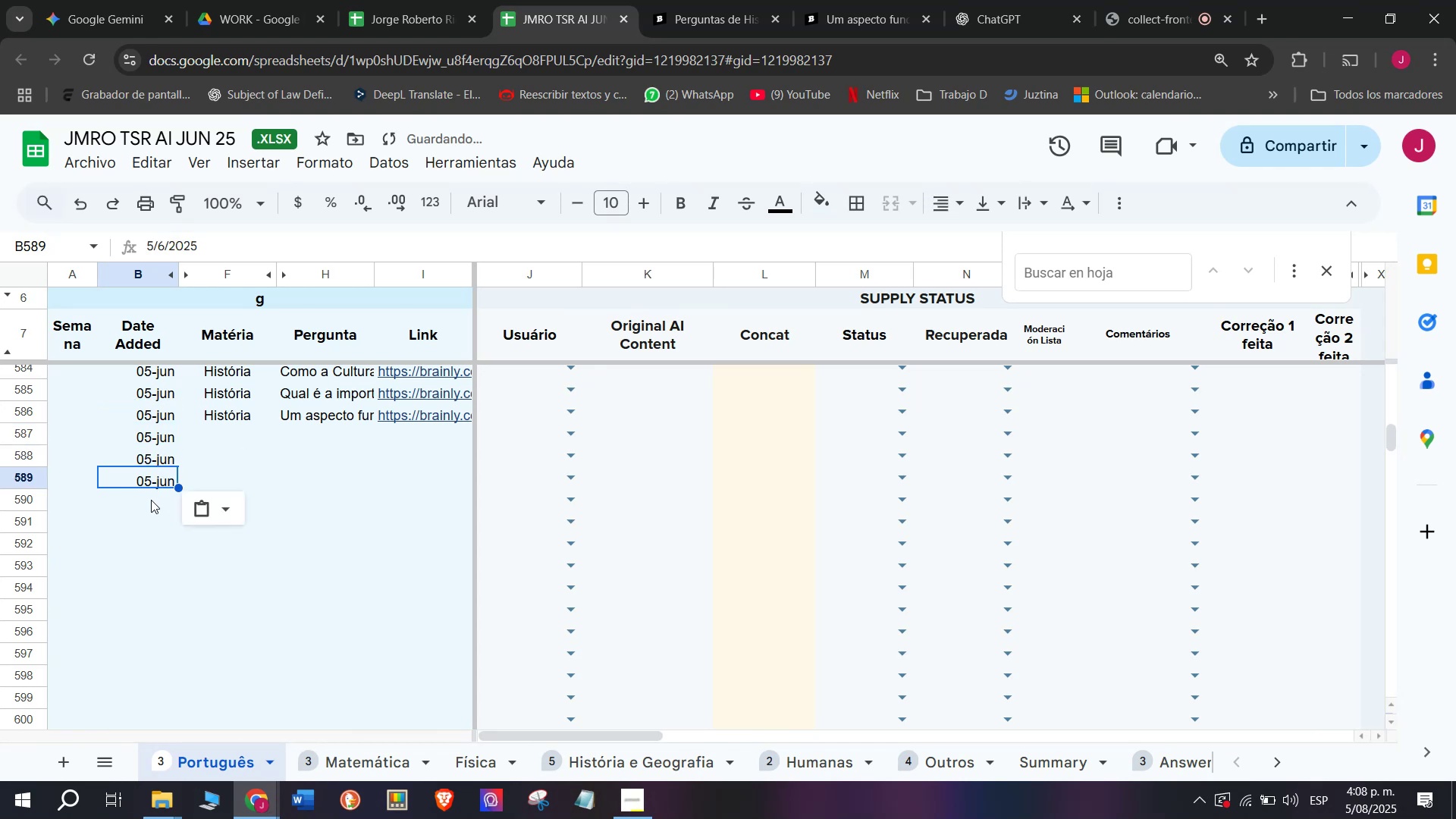 
left_click([151, 500])
 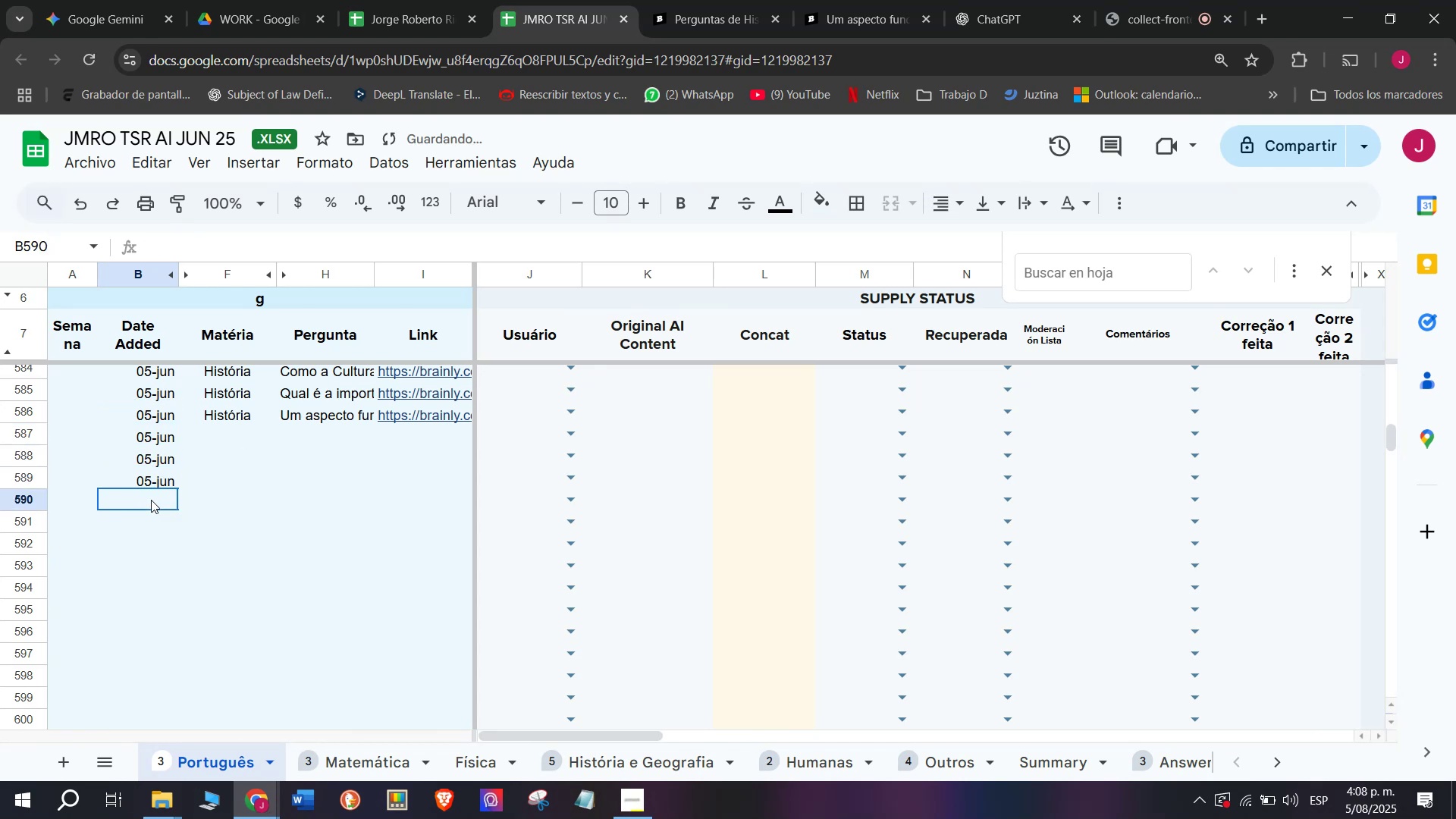 
key(Control+ControlLeft)
 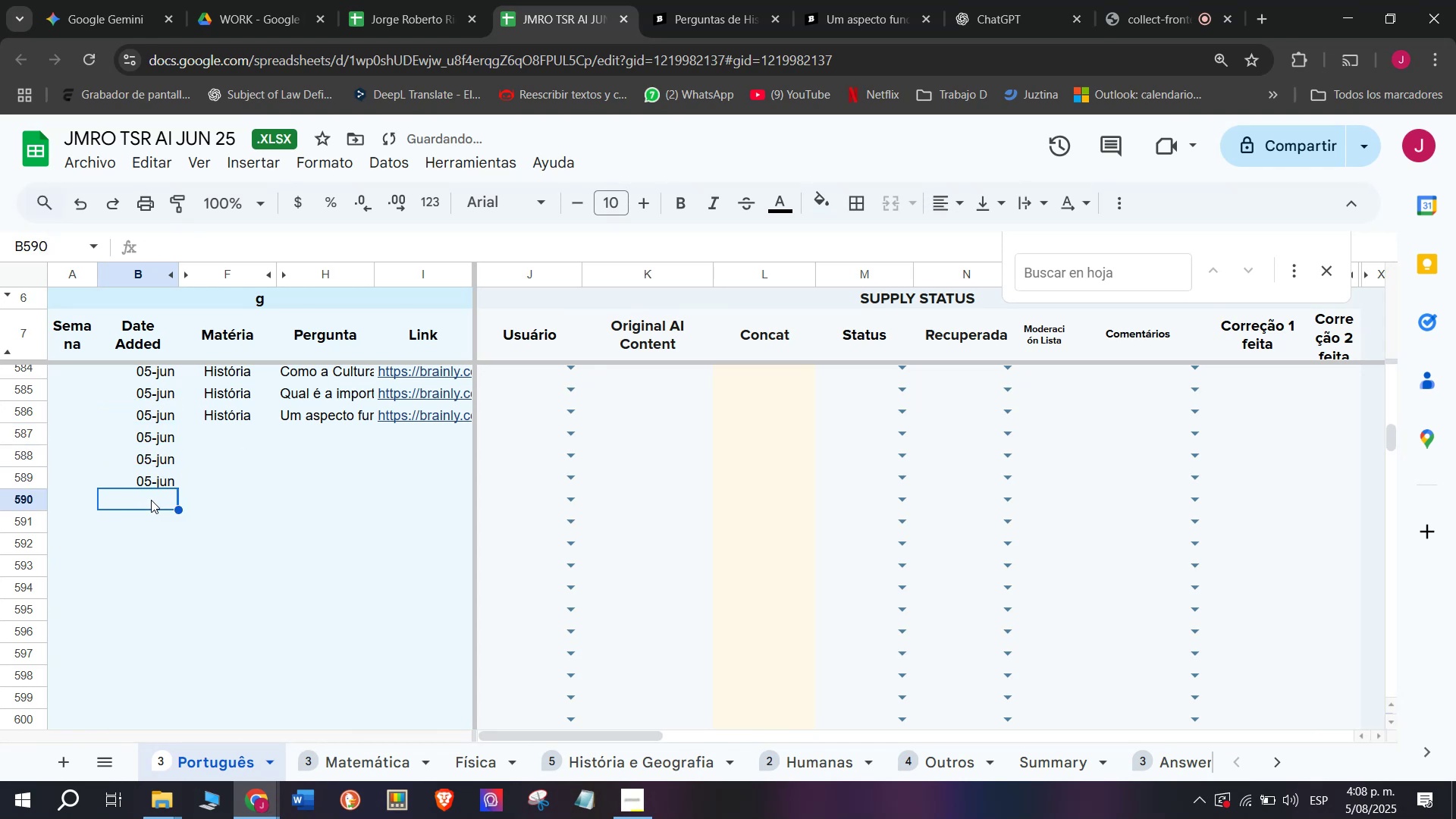 
key(Control+V)
 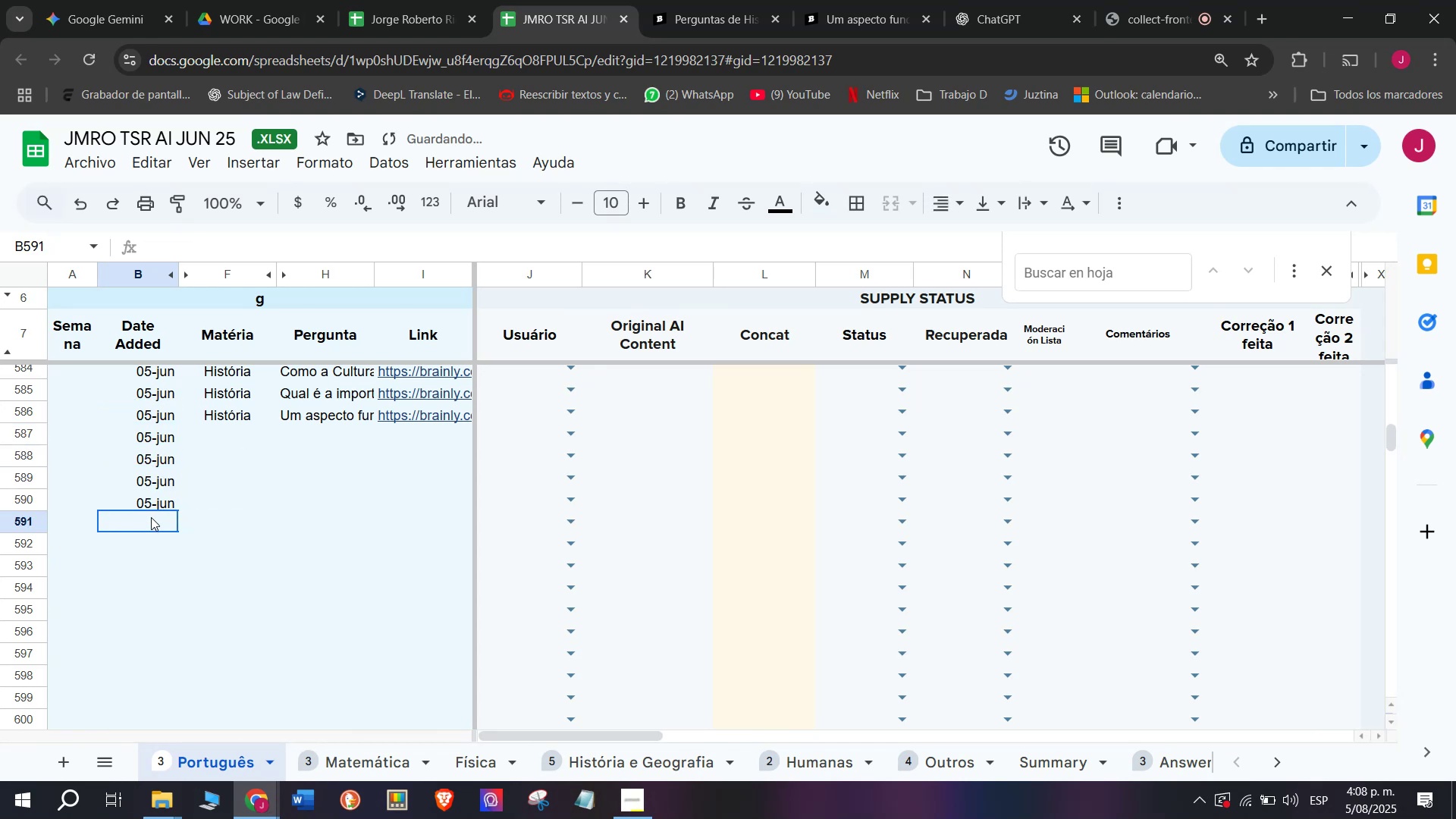 
left_click([151, 517])
 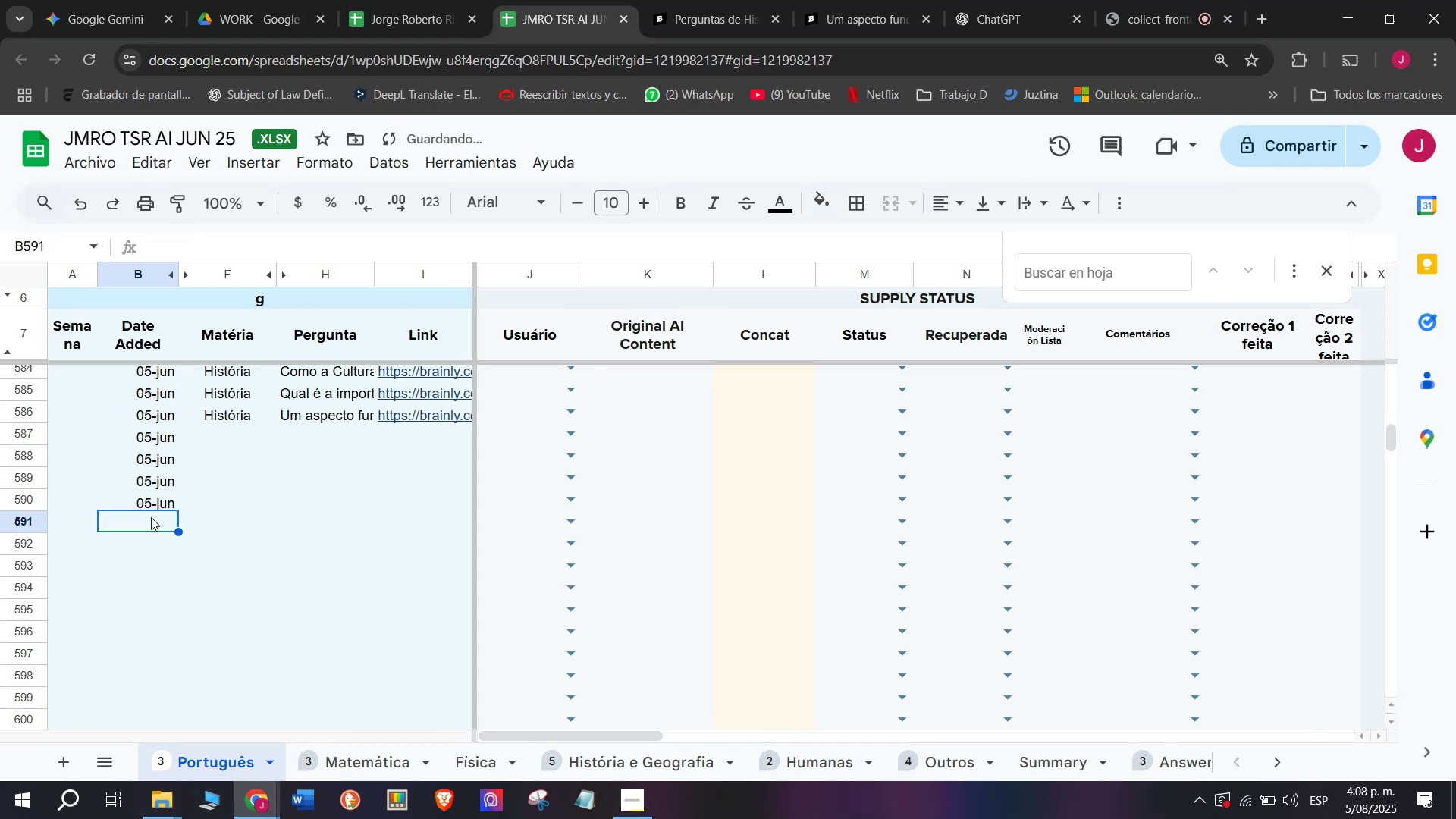 
key(Control+ControlLeft)
 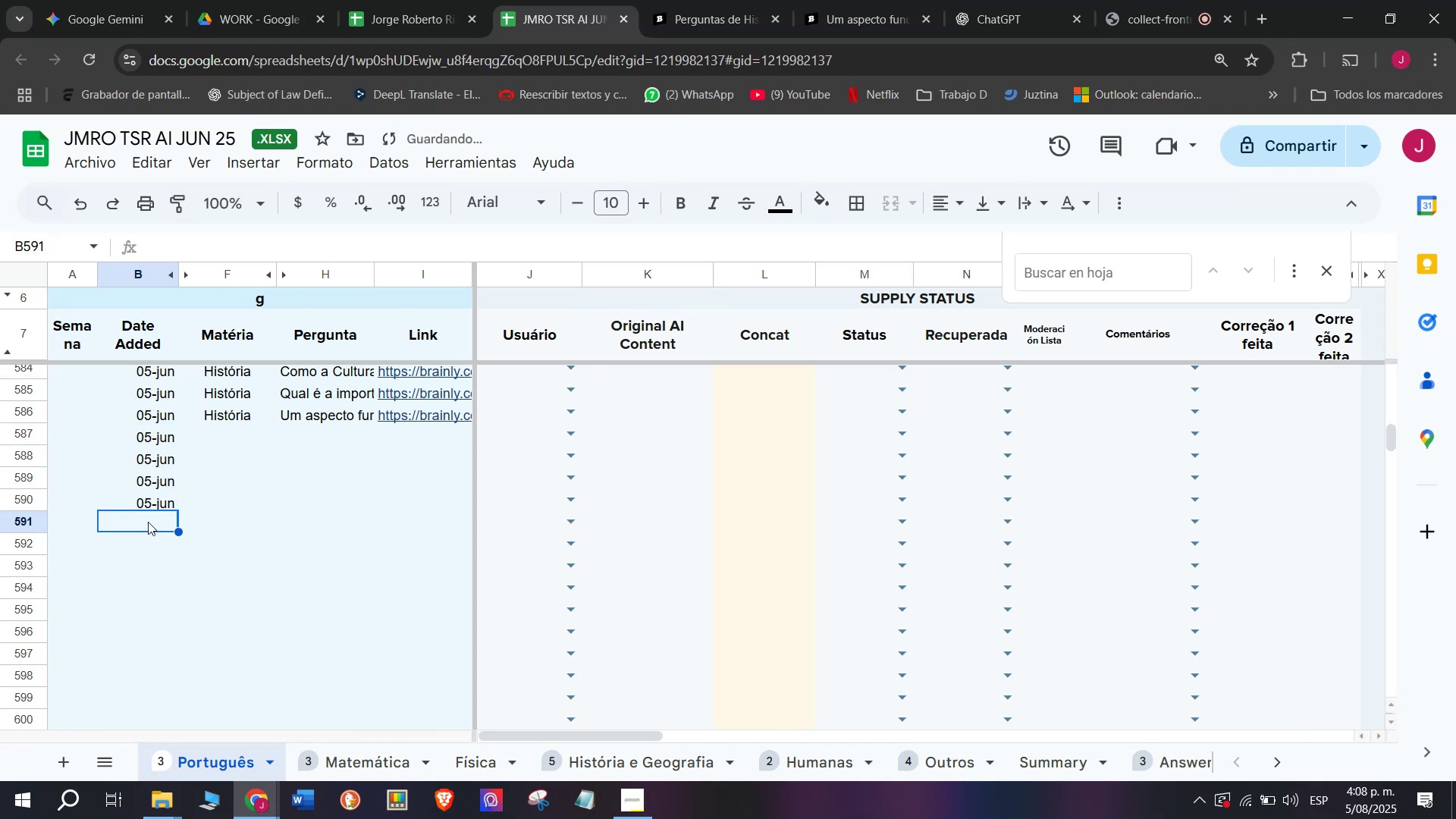 
key(Control+V)
 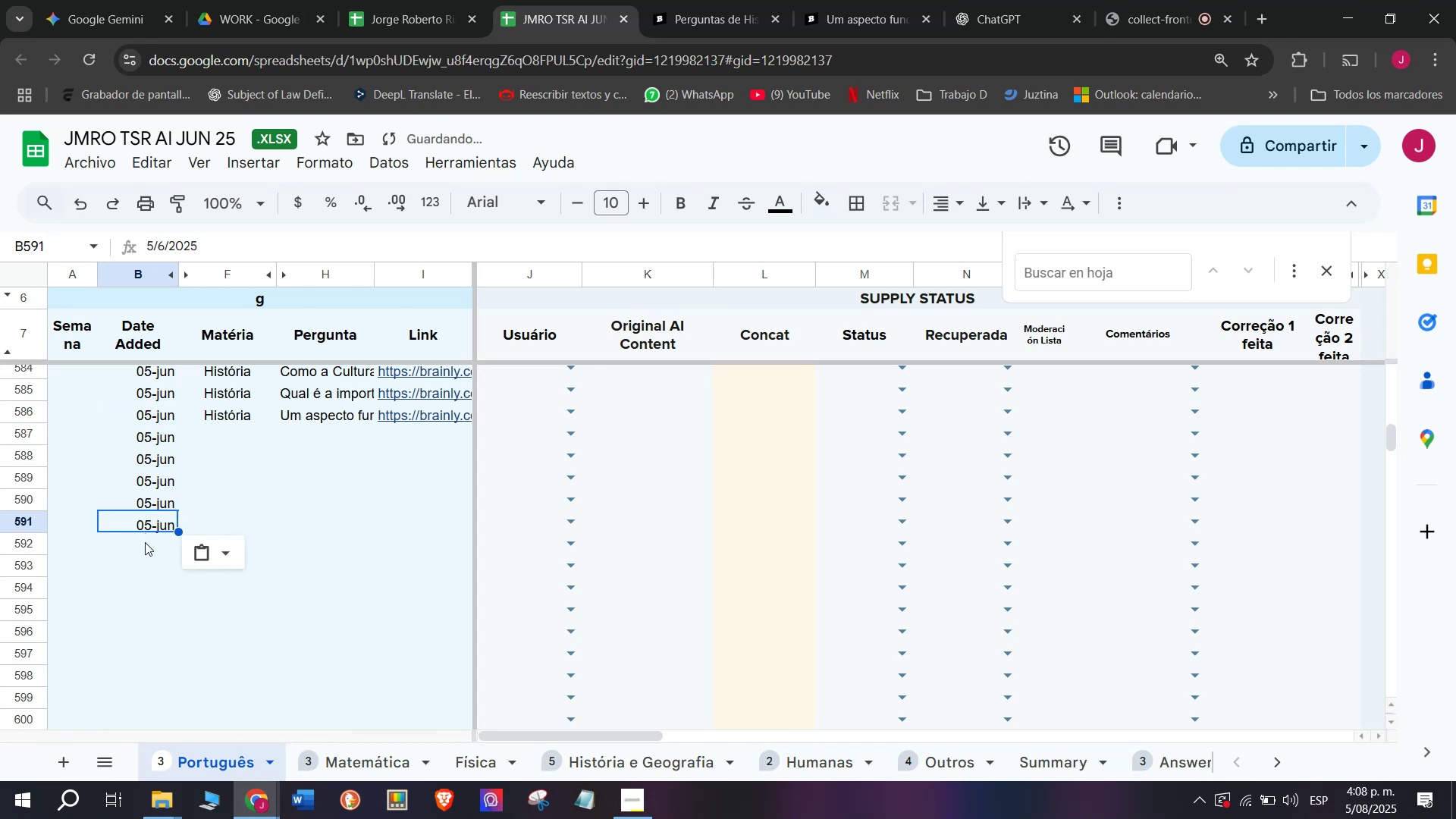 
left_click([145, 544])
 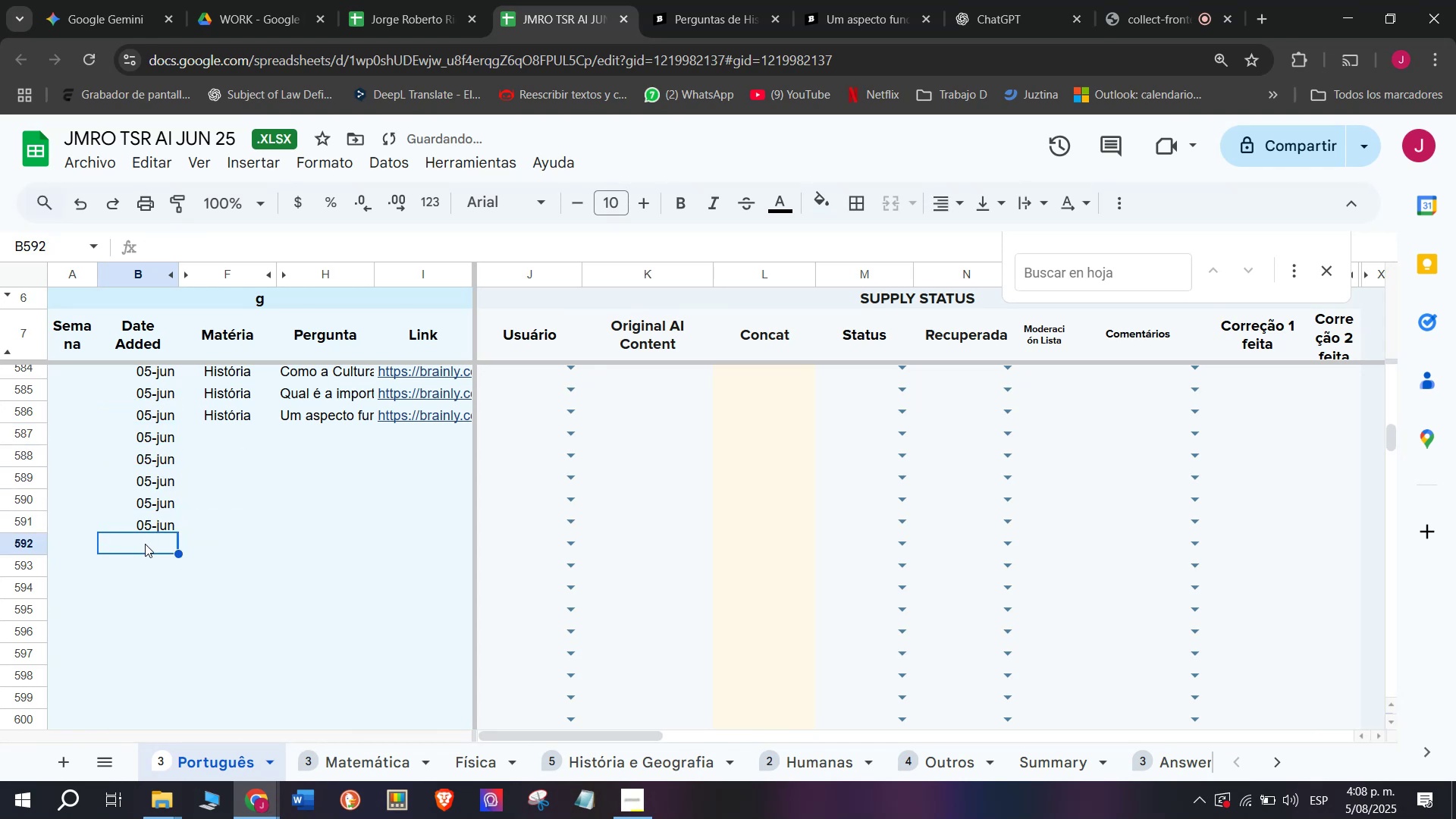 
key(Control+ControlLeft)
 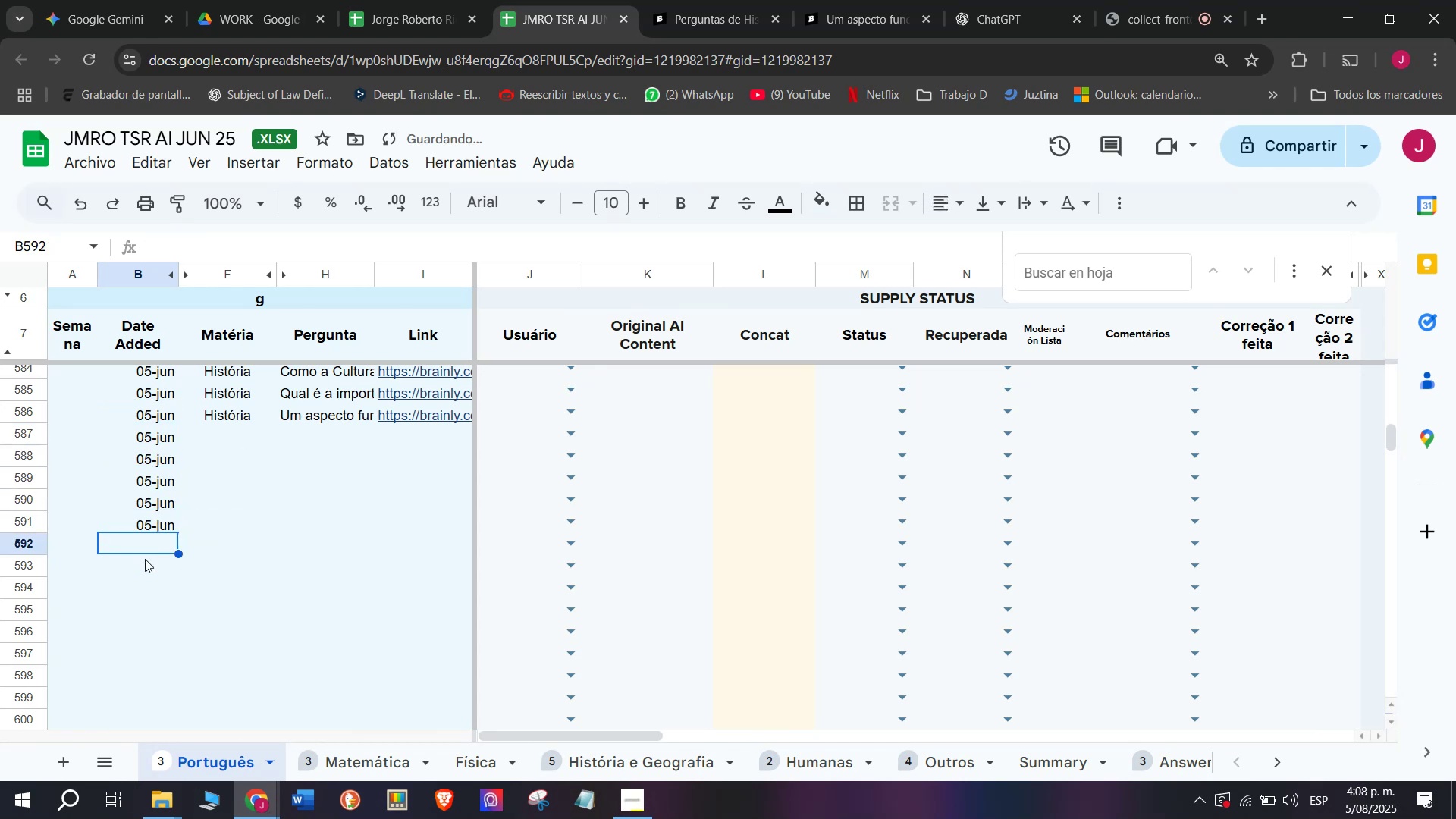 
key(Control+V)
 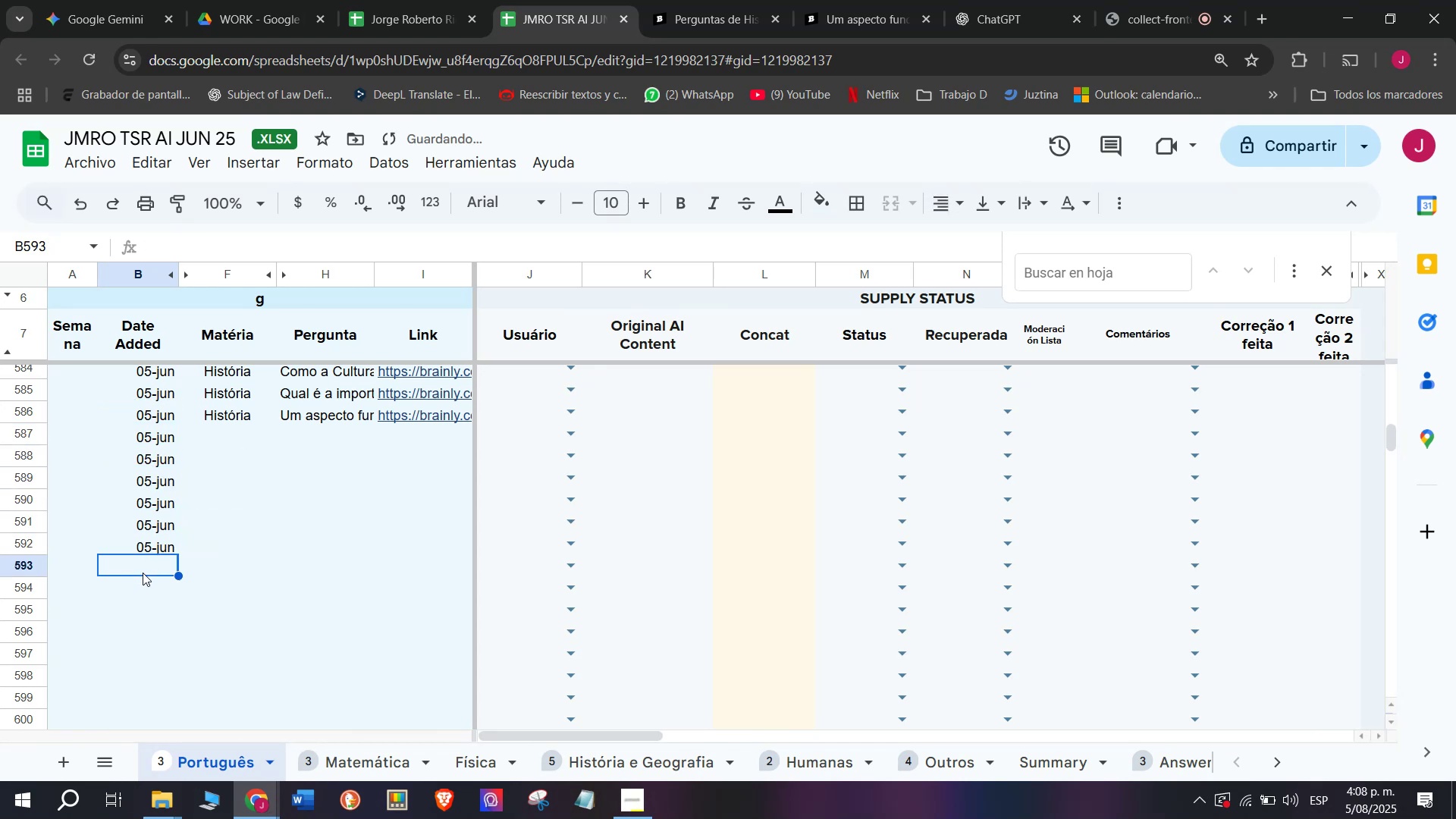 
key(Control+ControlLeft)
 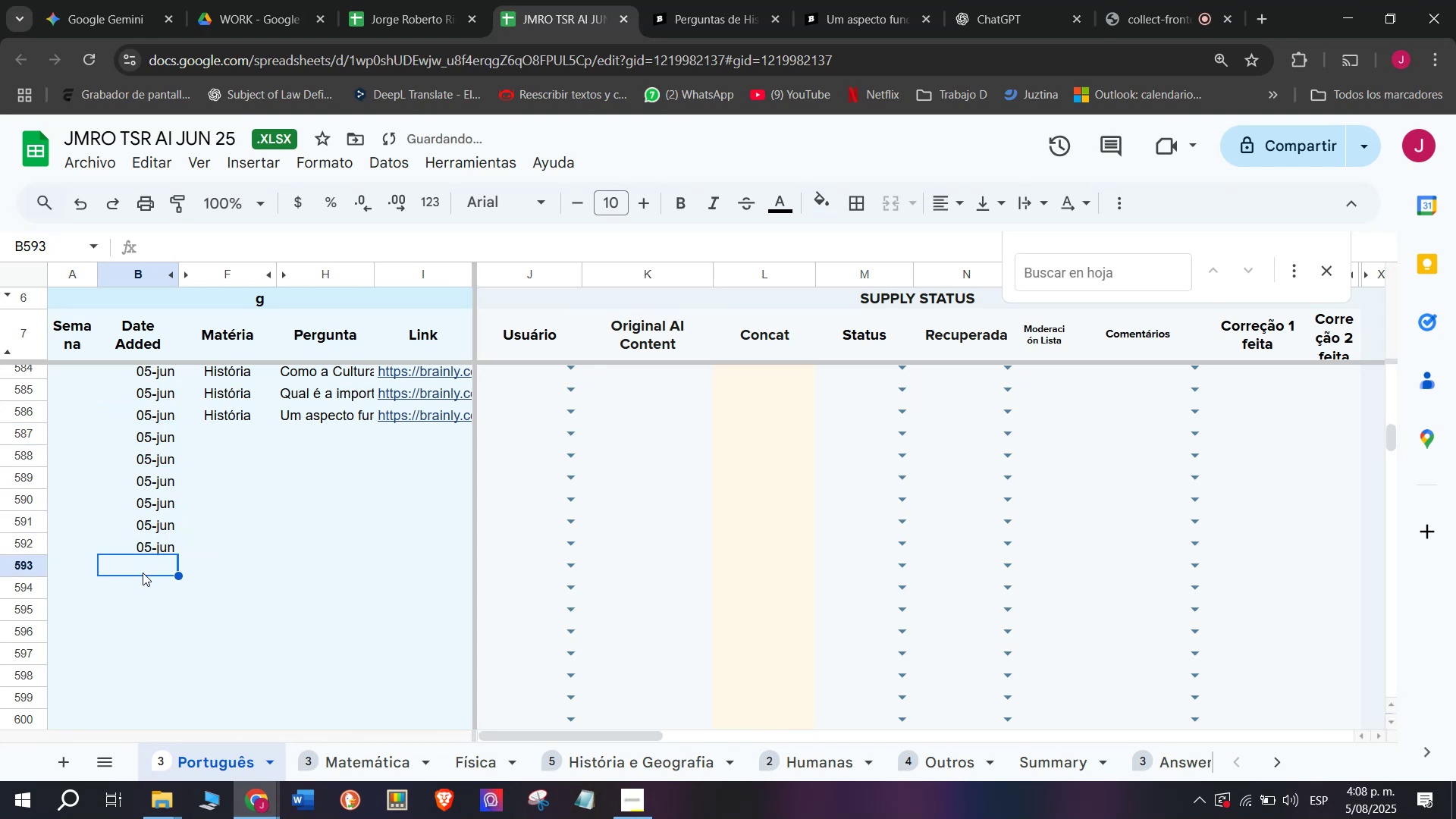 
key(Control+V)
 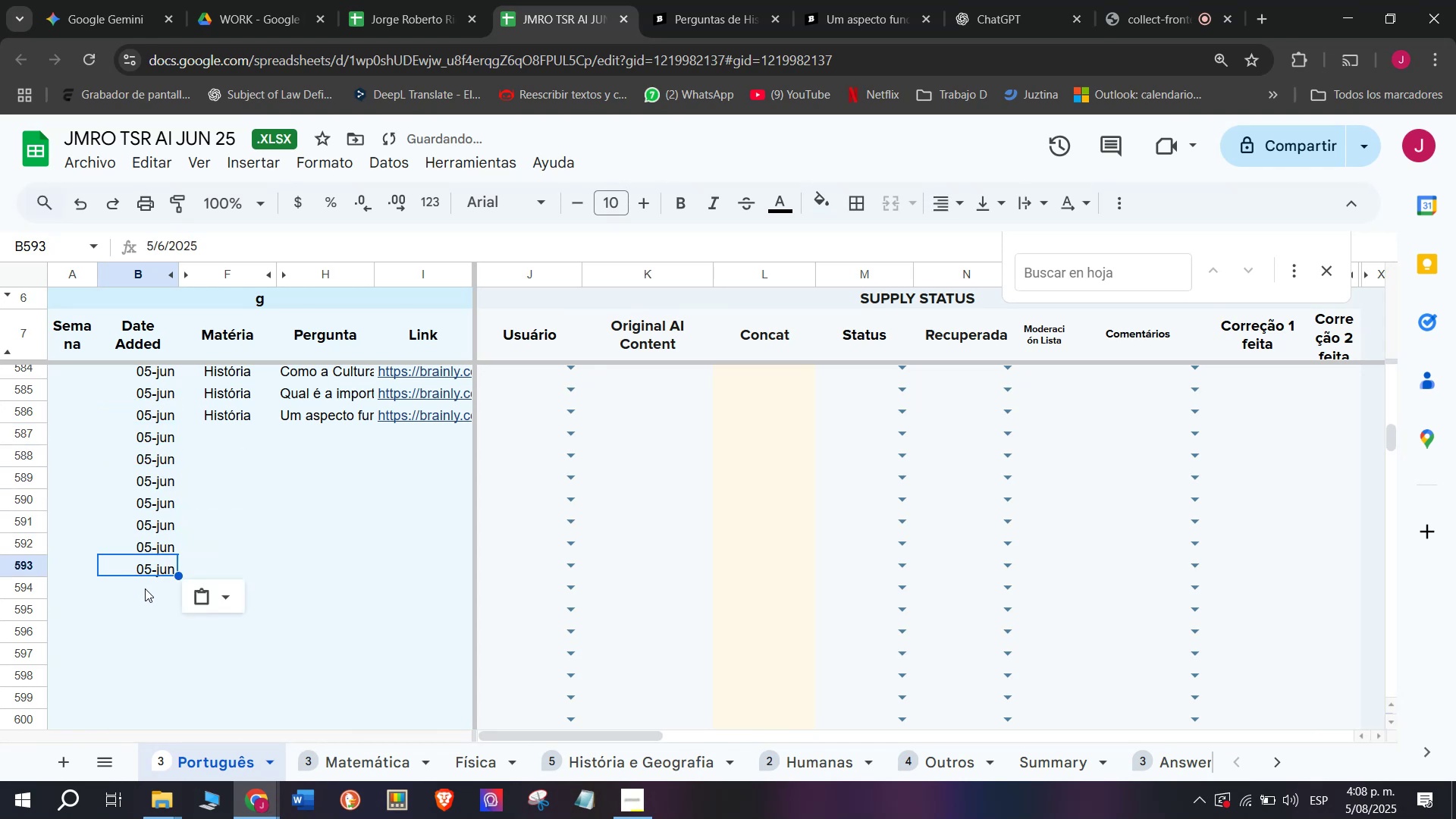 
left_click([145, 588])
 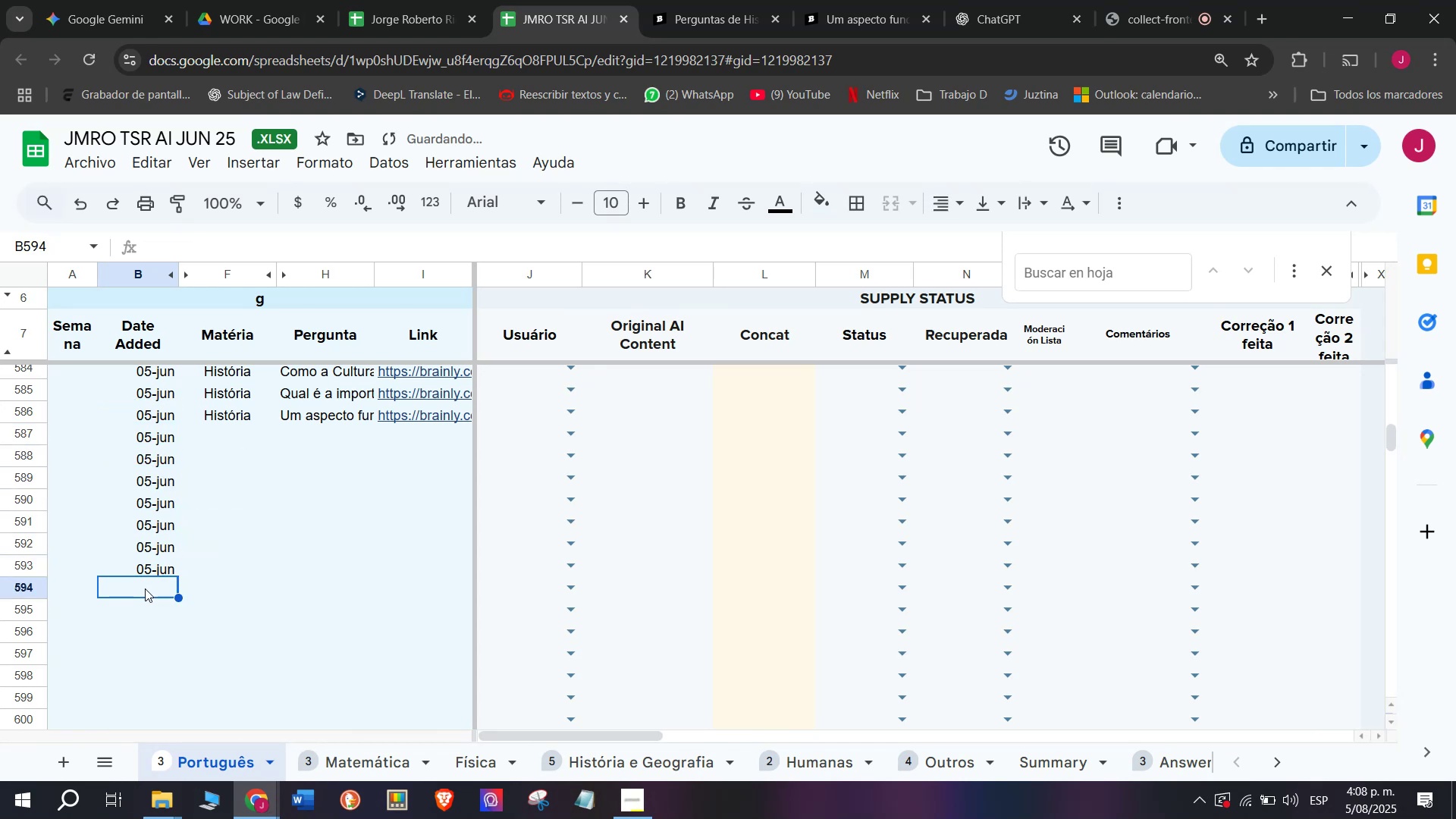 
key(Control+ControlLeft)
 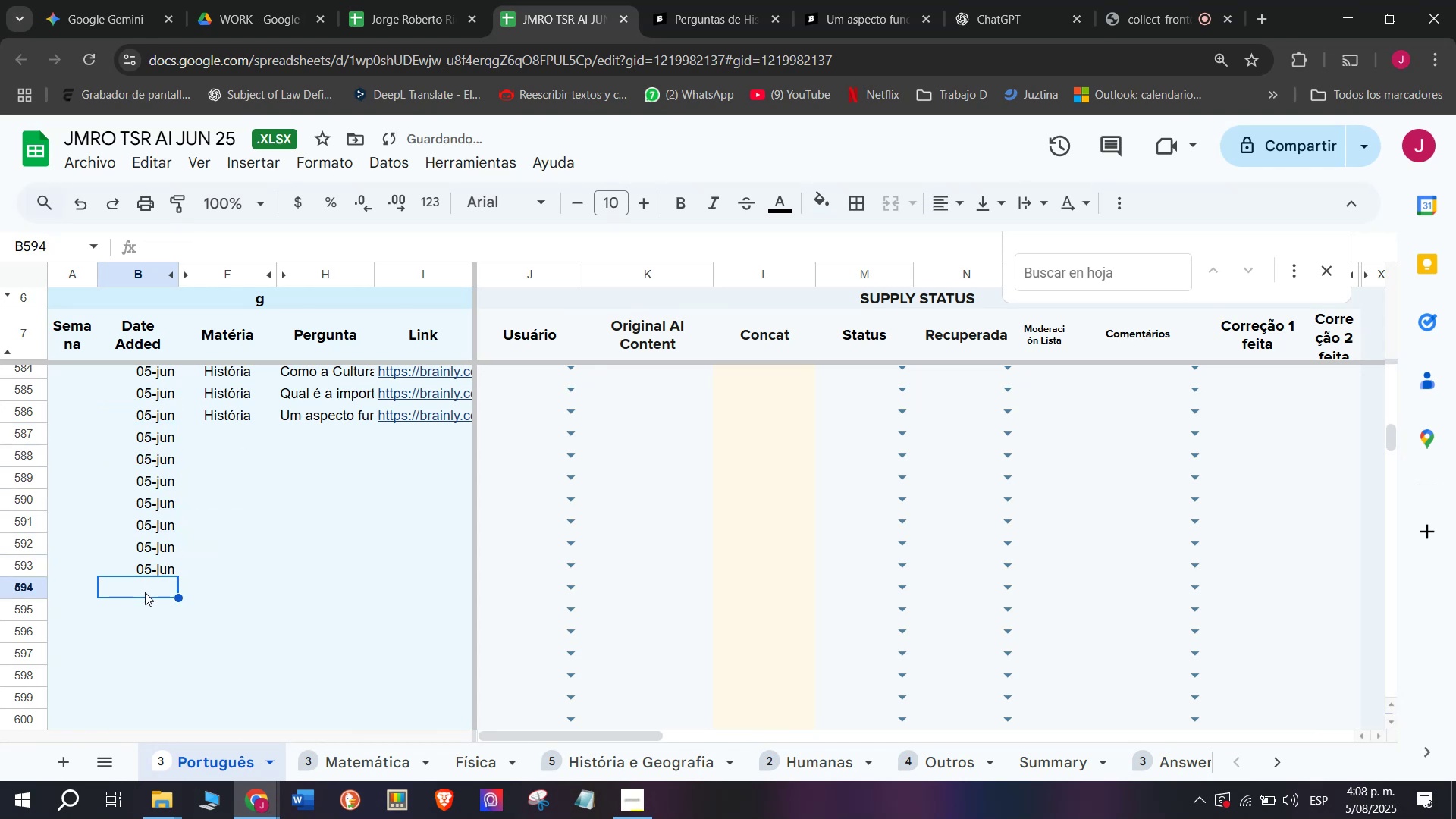 
key(Control+V)
 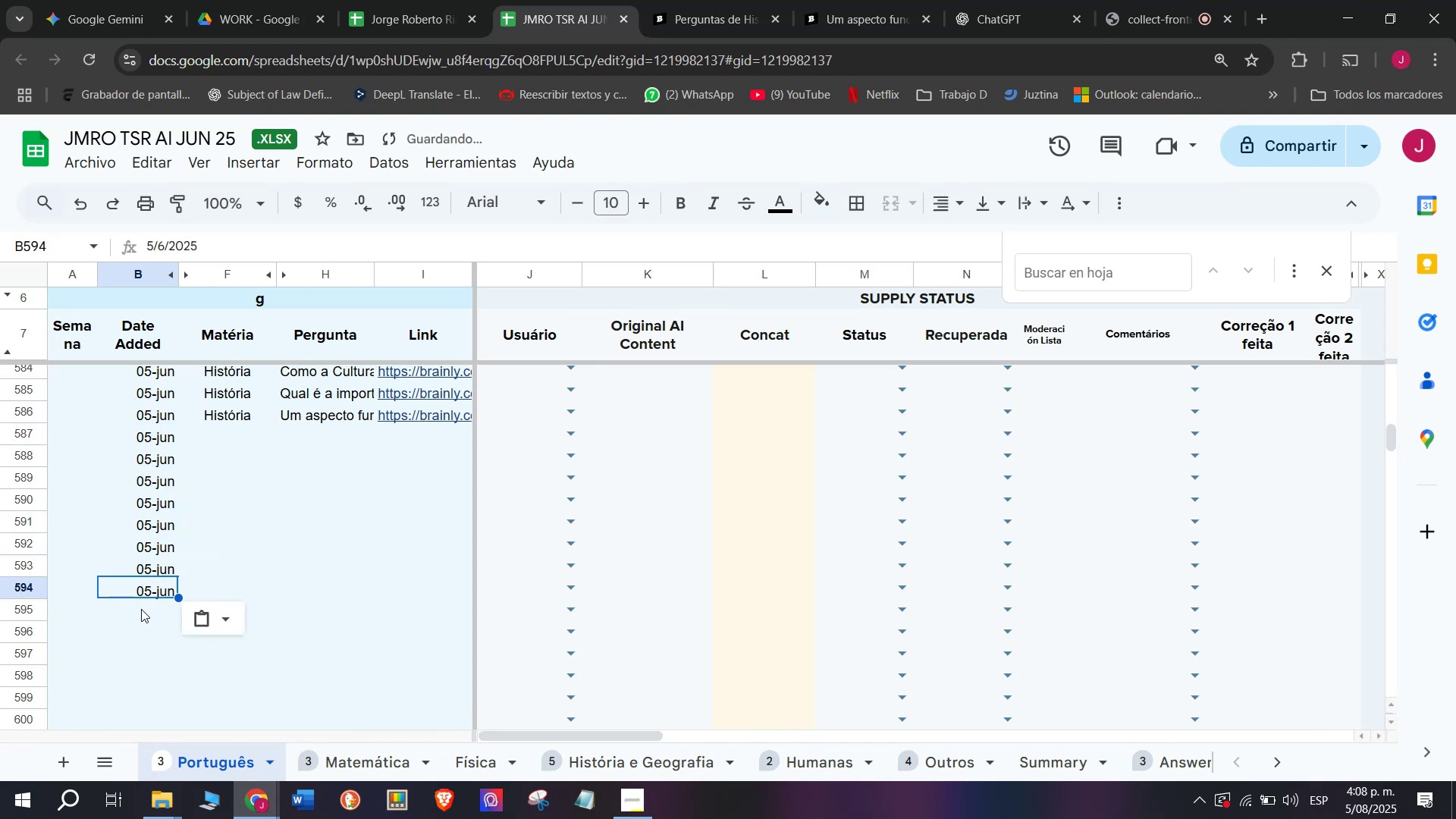 
left_click([141, 609])
 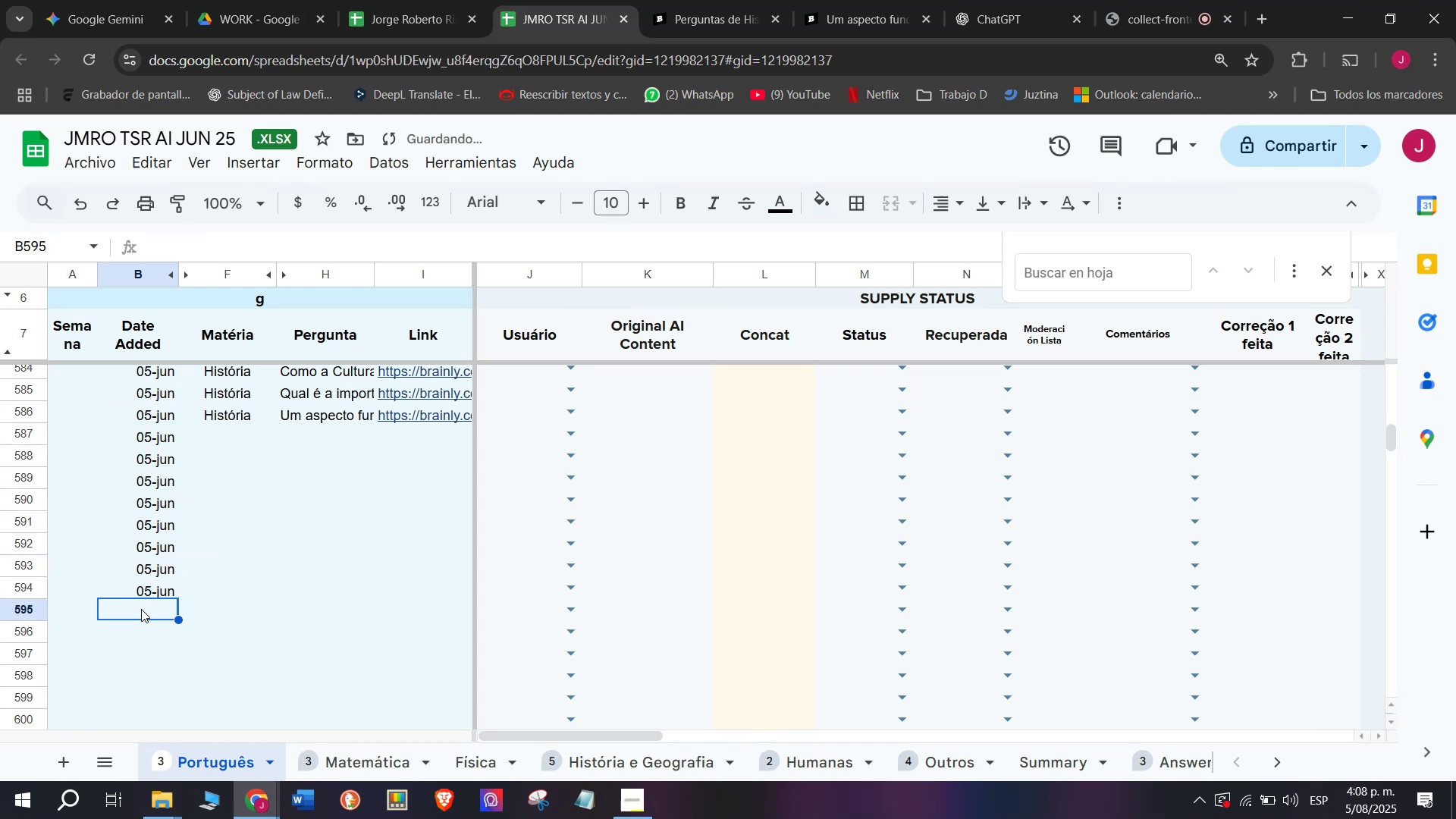 
key(Control+ControlLeft)
 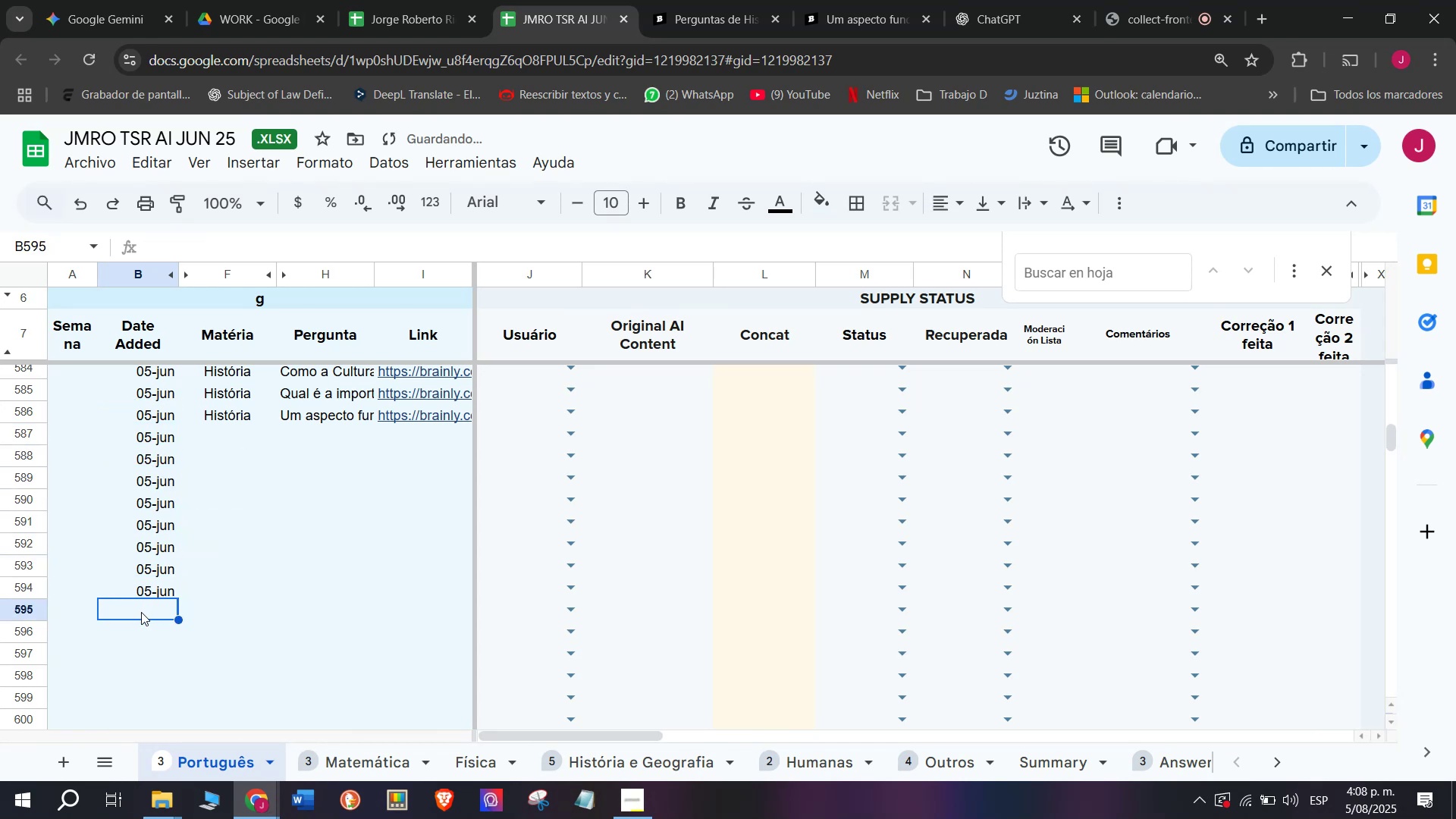 
key(Control+V)
 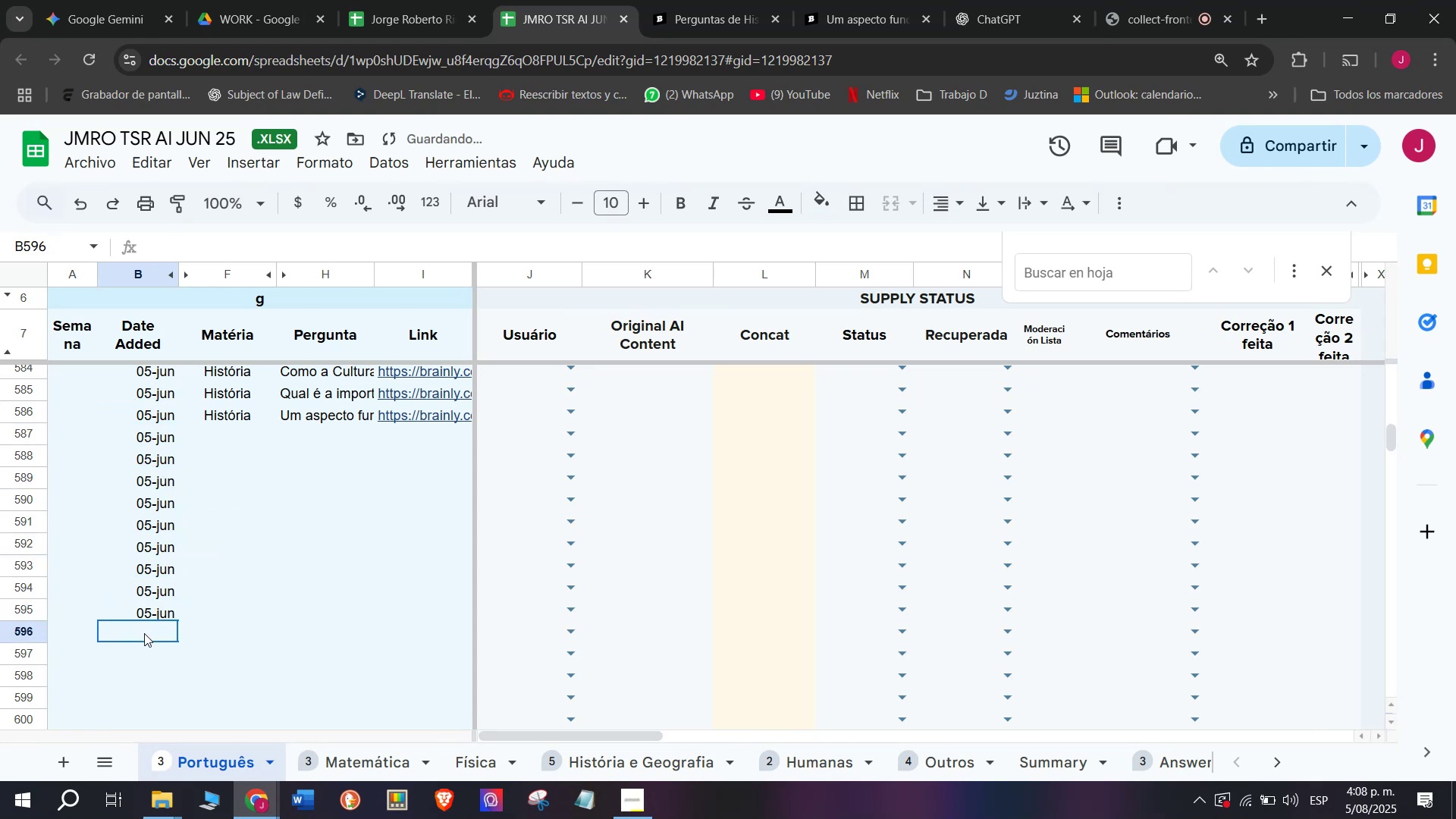 
key(Control+ControlLeft)
 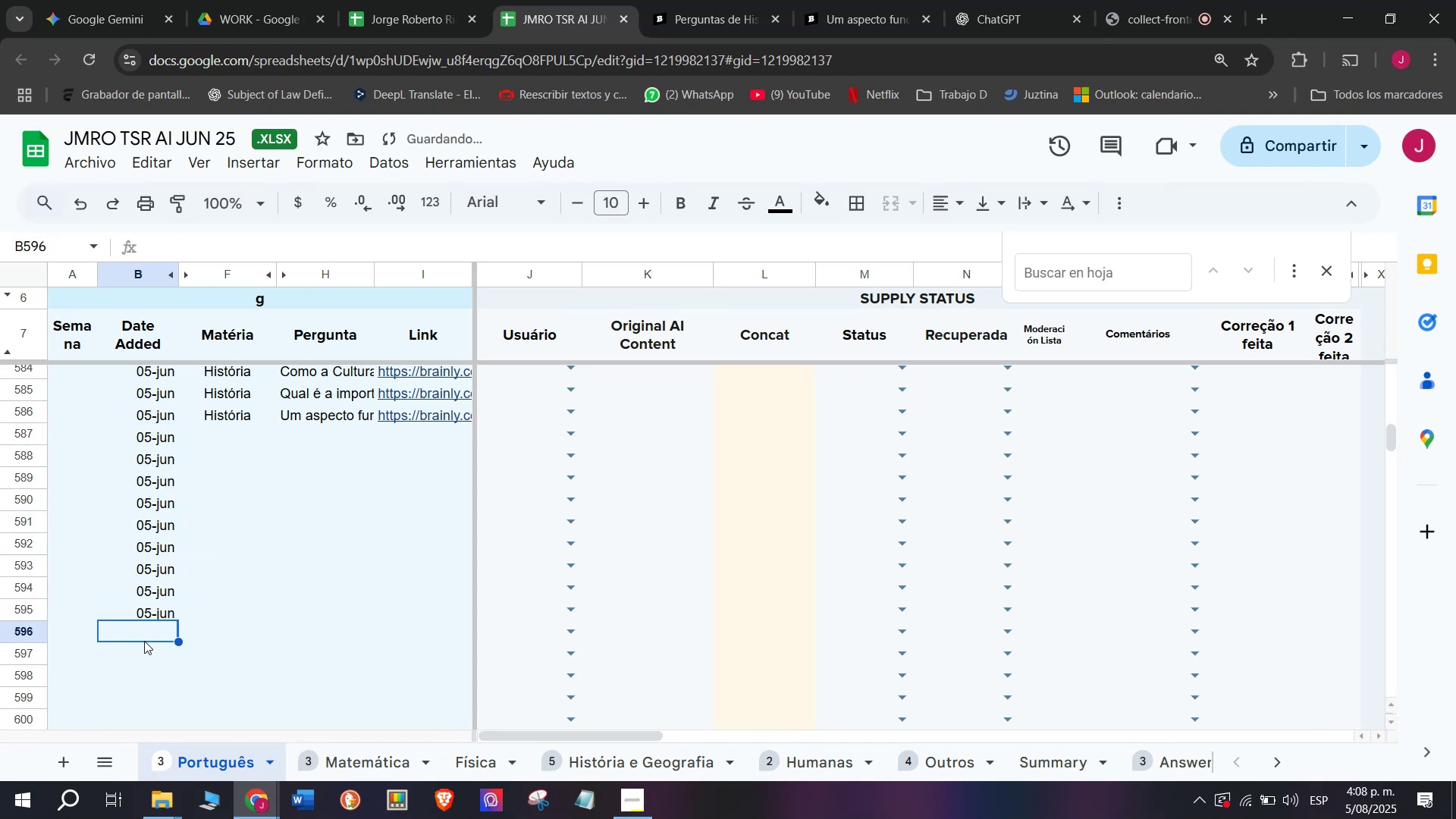 
key(Control+V)
 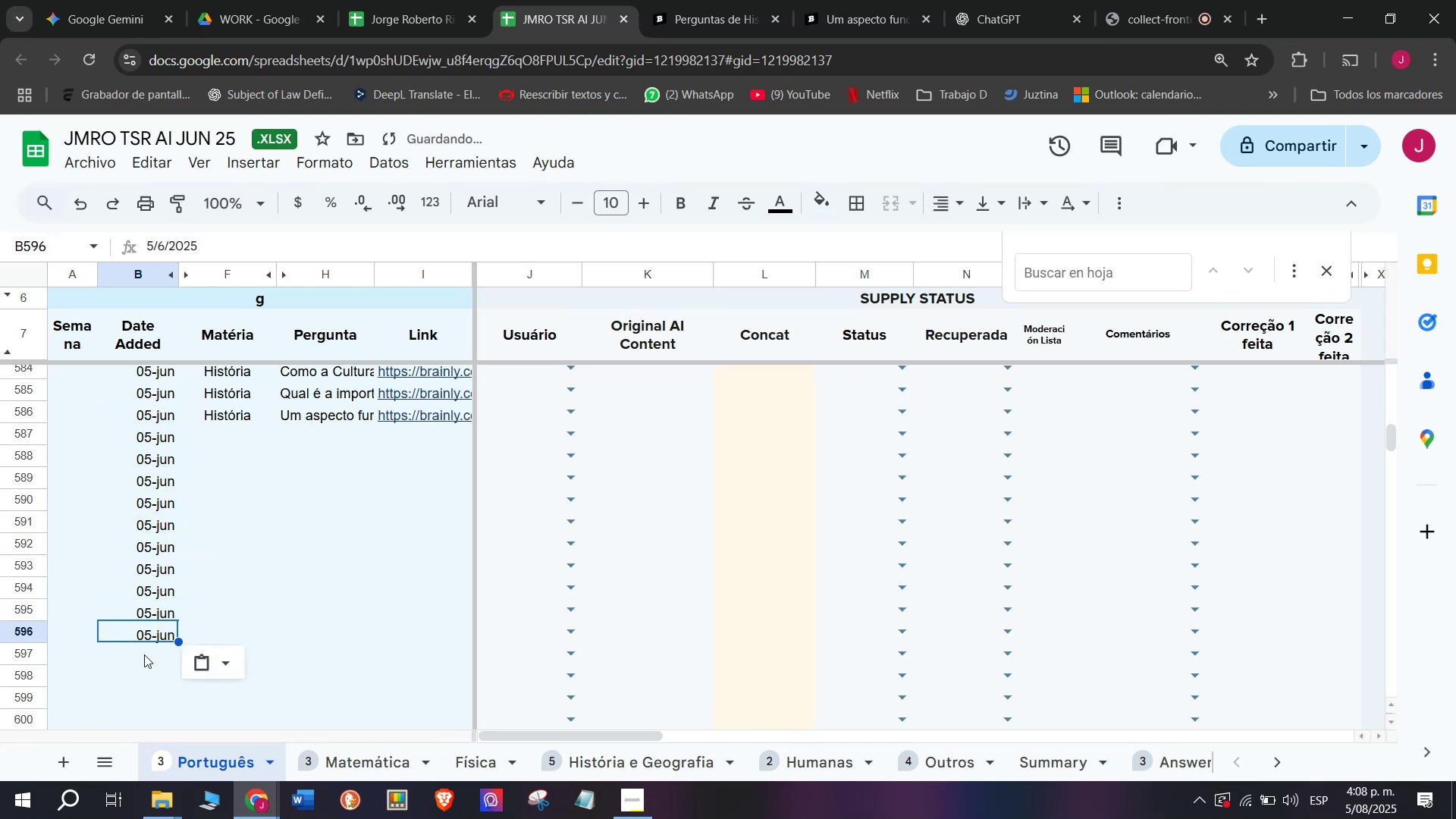 
double_click([144, 653])
 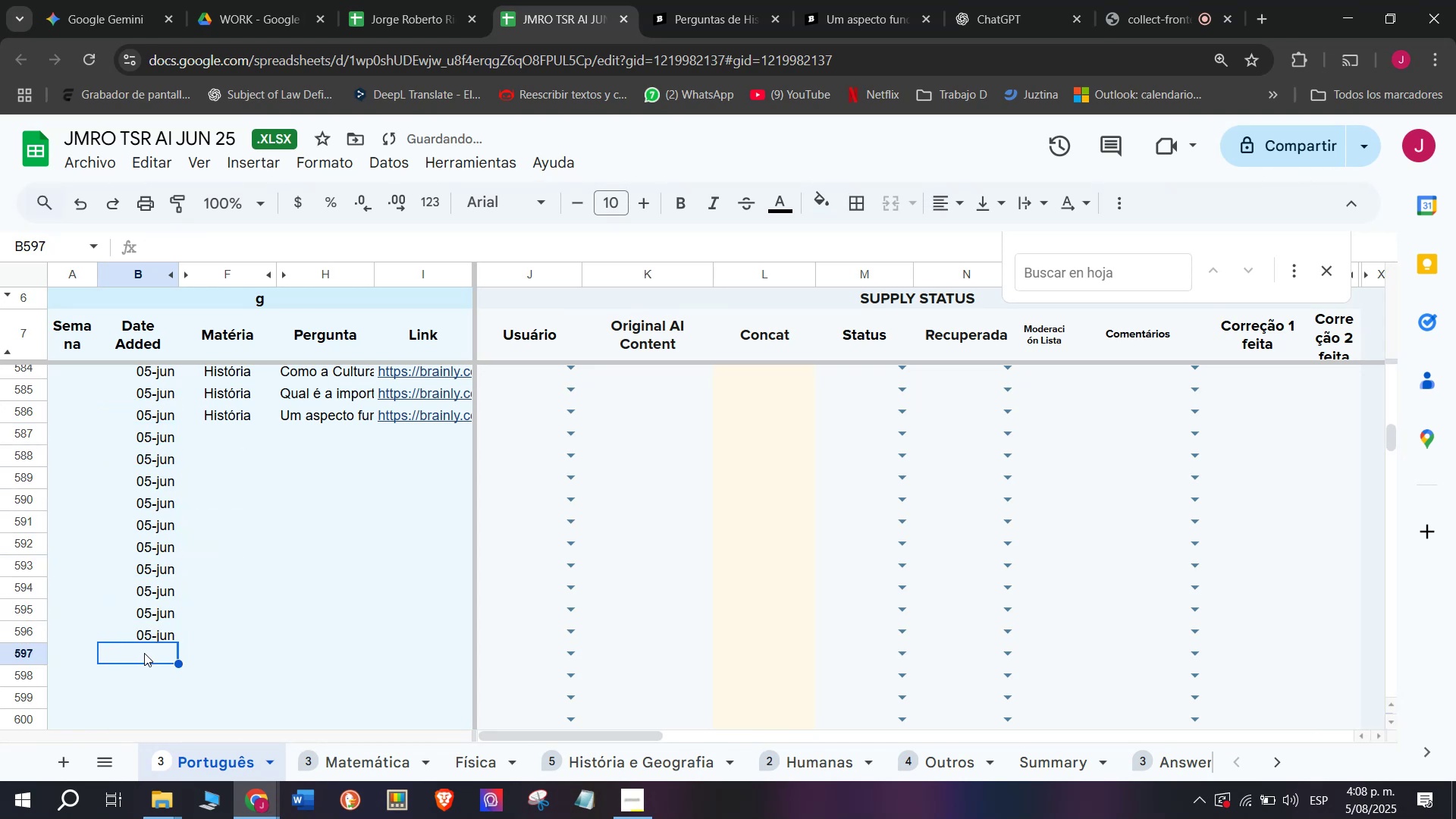 
key(Control+ControlLeft)
 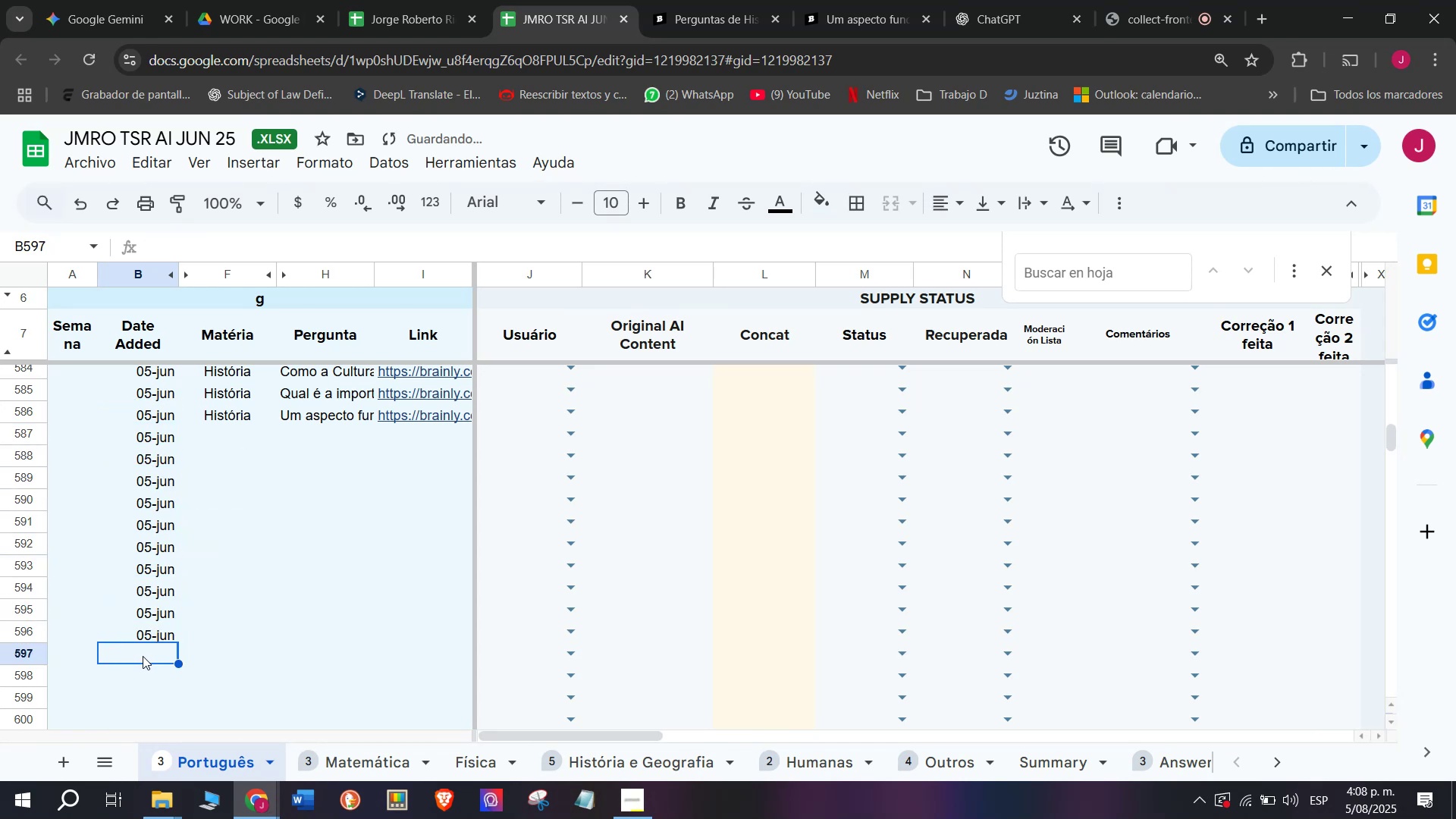 
key(Control+V)
 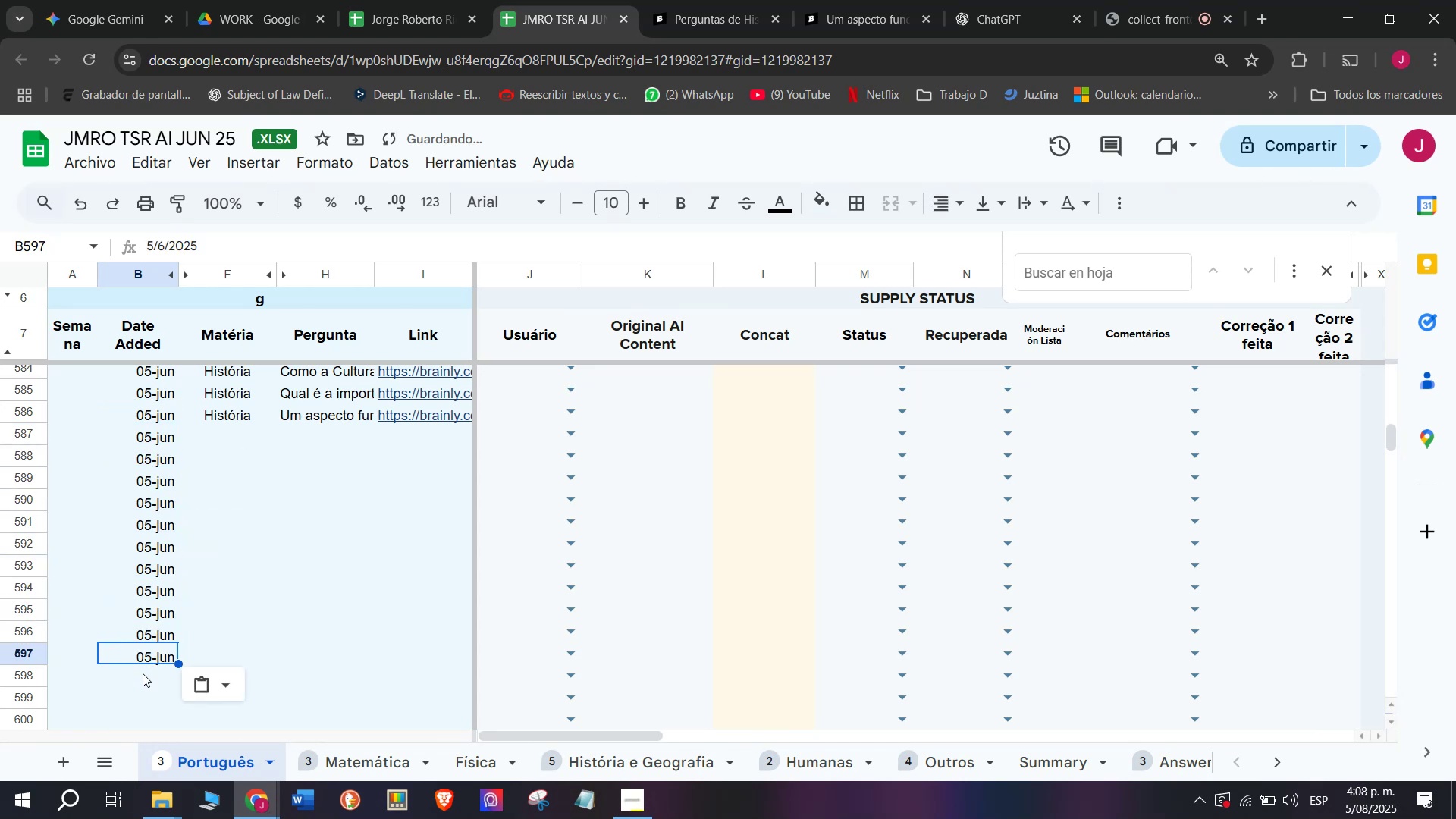 
left_click([143, 673])
 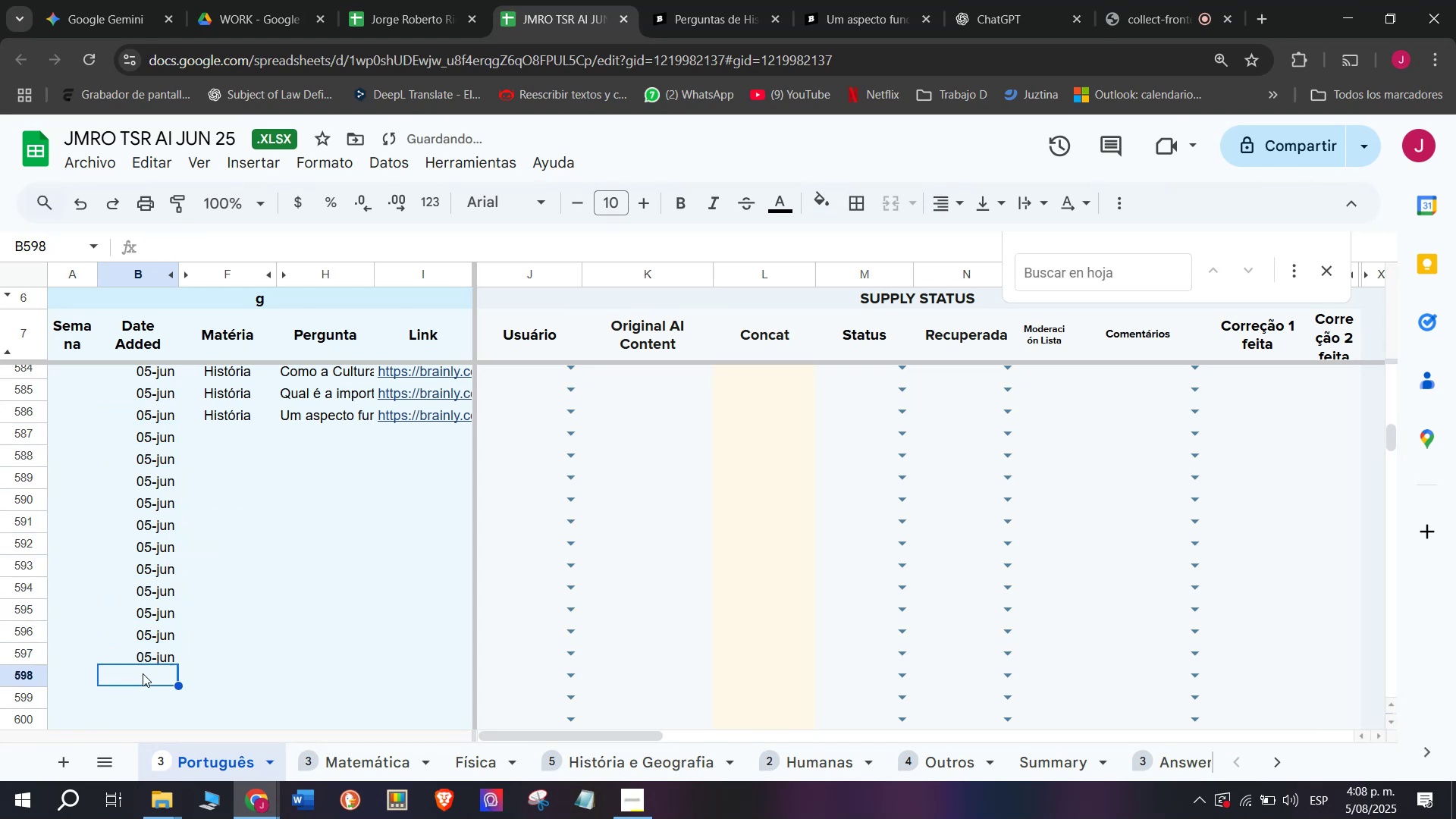 
key(Control+ControlLeft)
 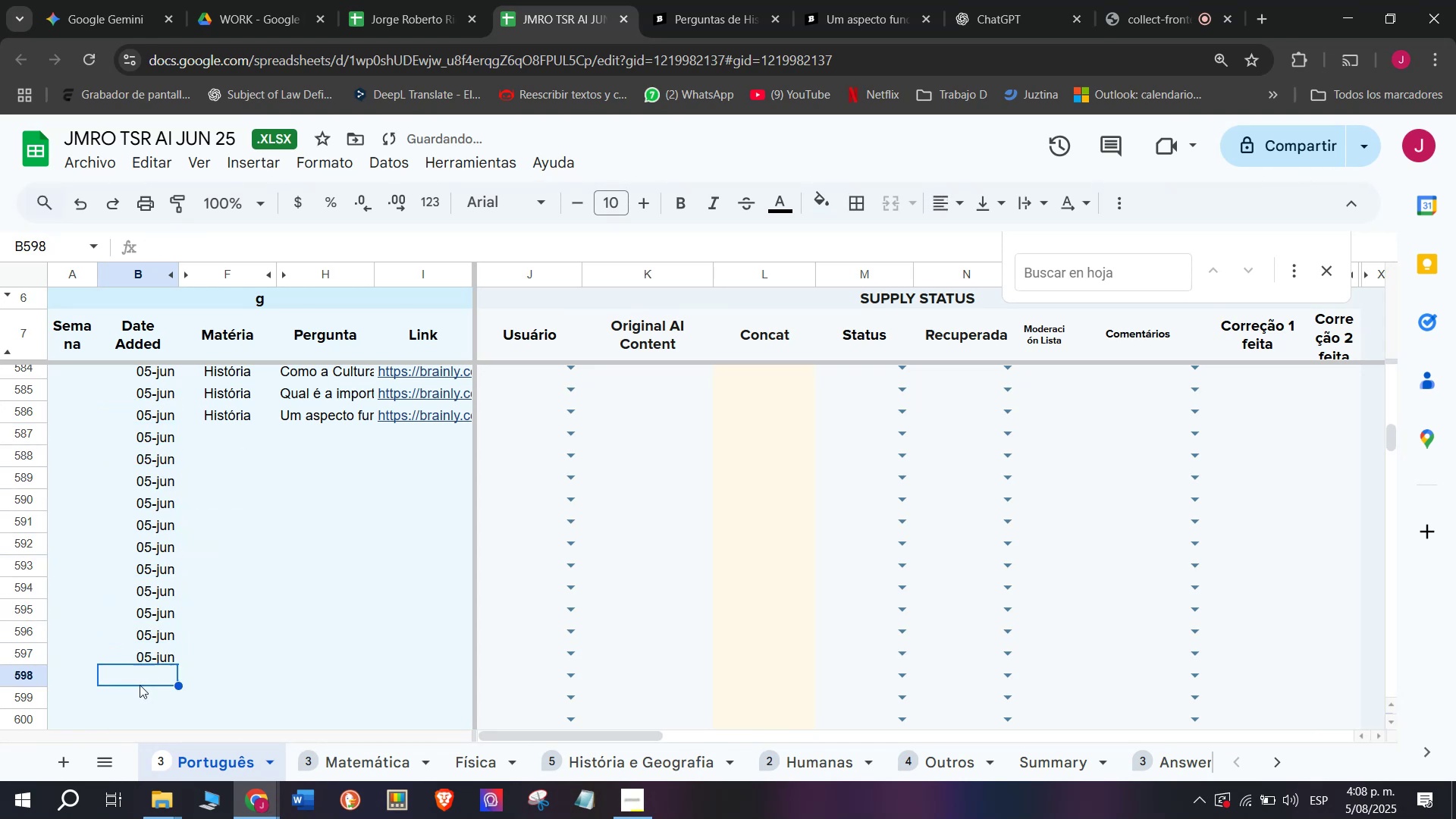 
key(Control+V)
 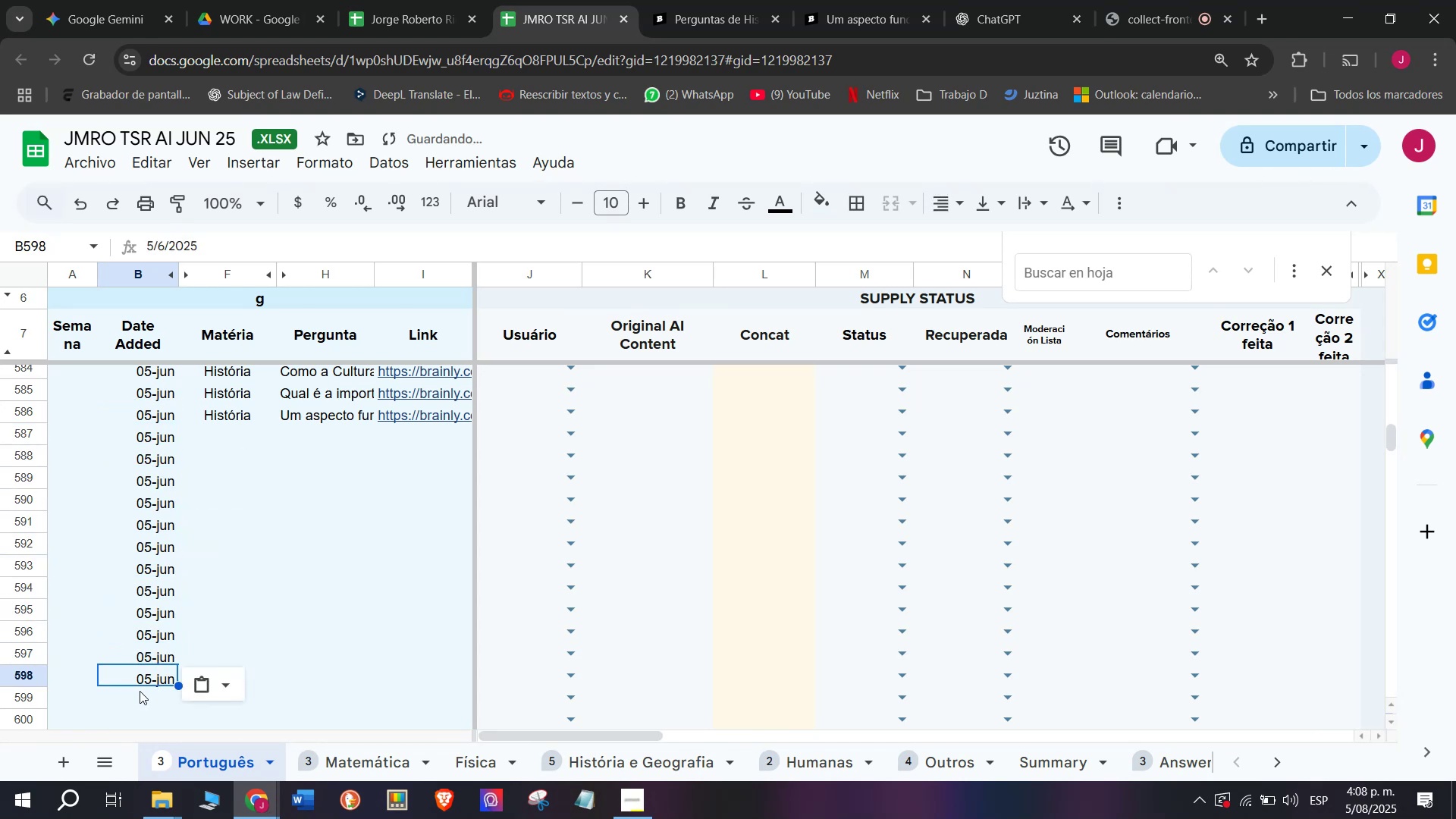 
key(Control+ControlLeft)
 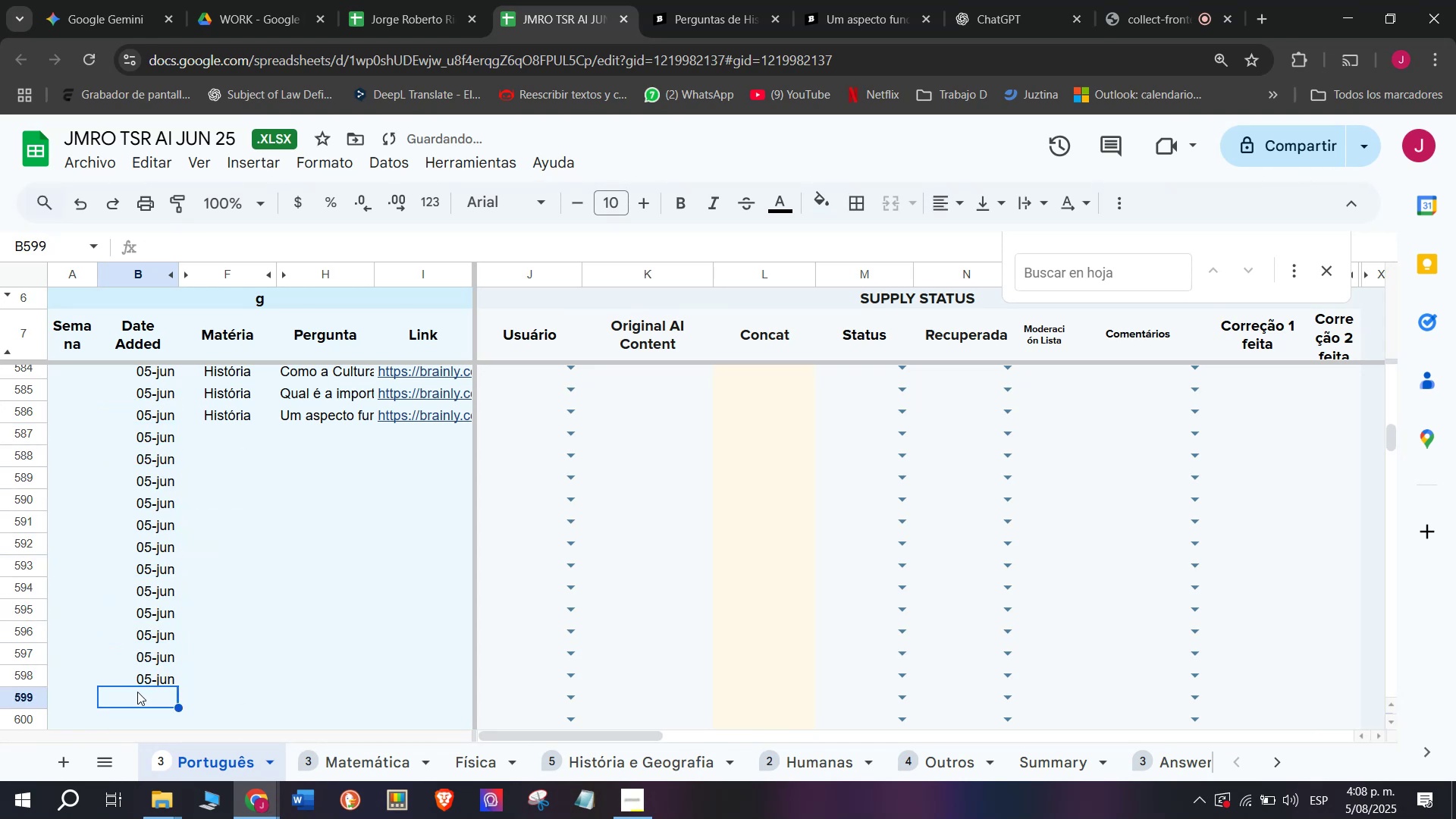 
key(Control+V)
 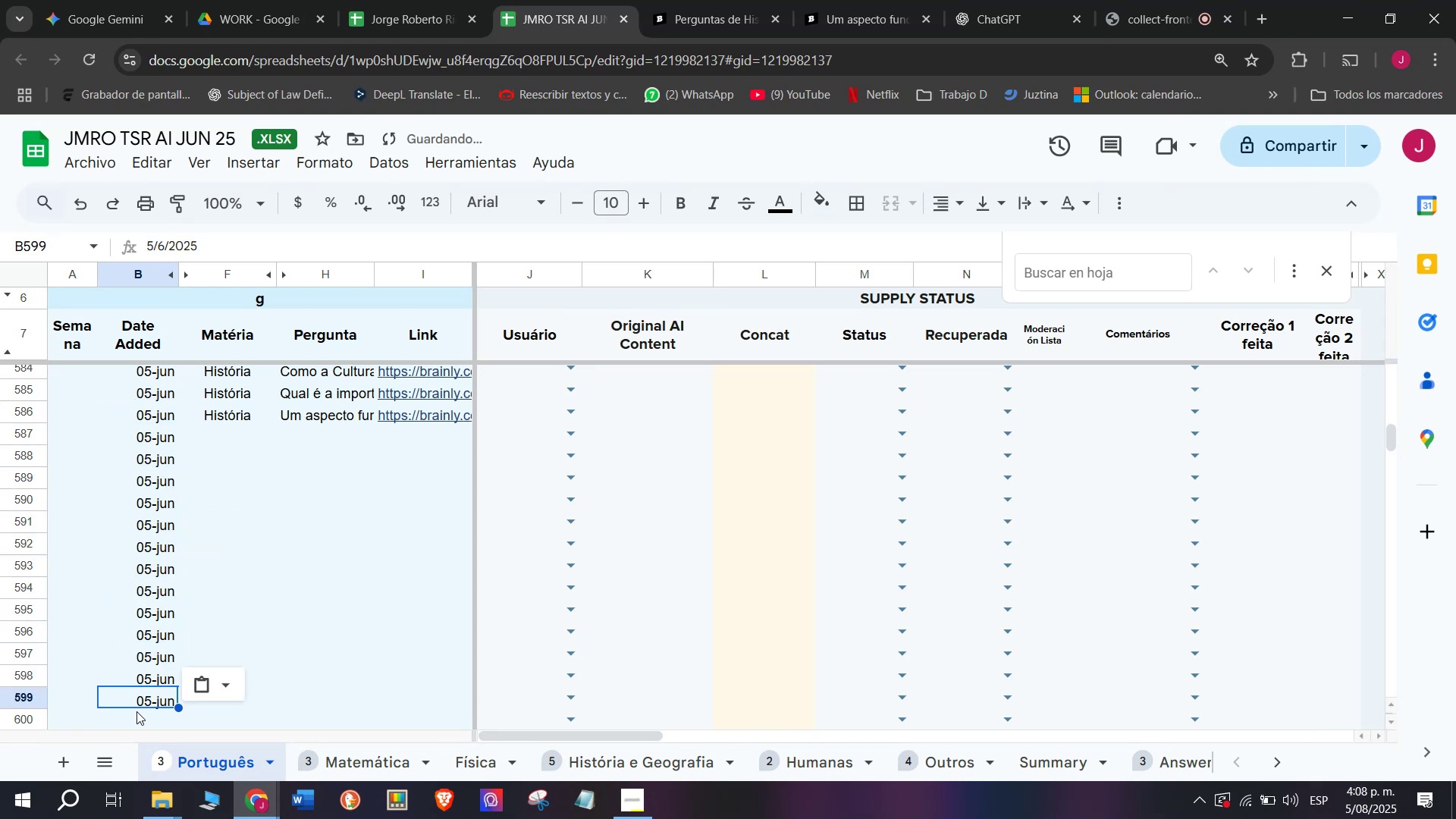 
left_click([136, 717])
 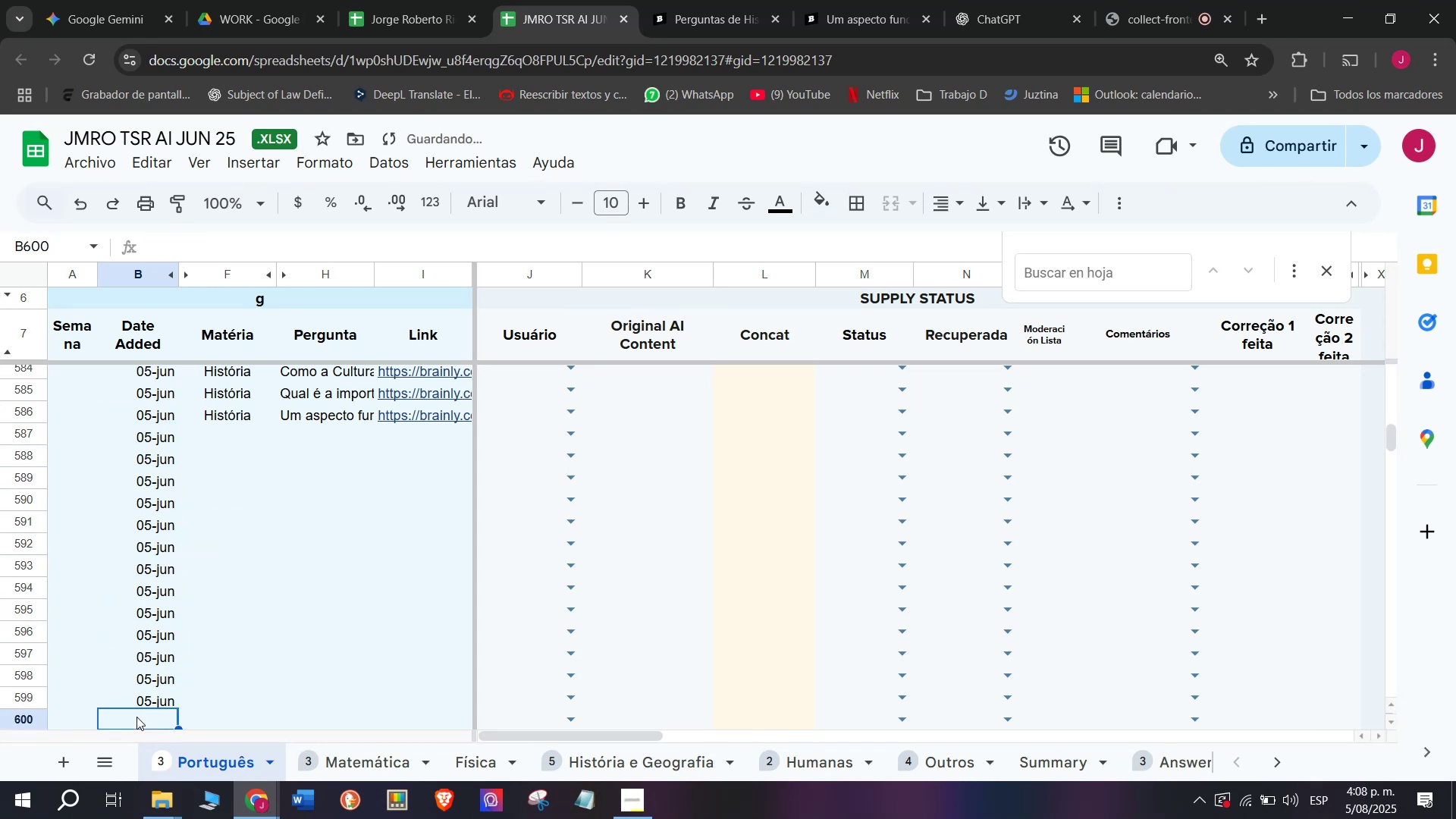 
key(Control+ControlLeft)
 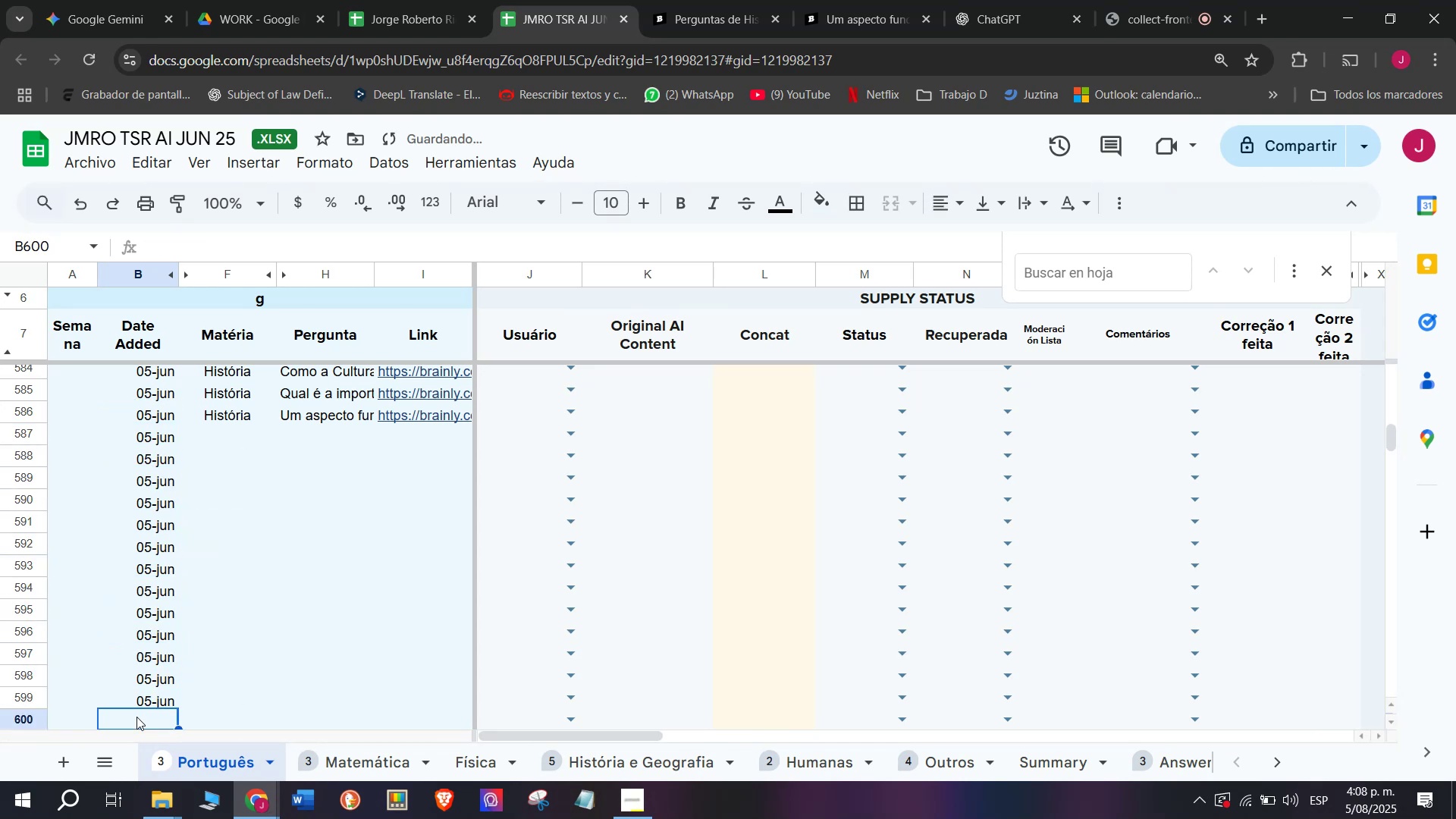 
key(Control+V)
 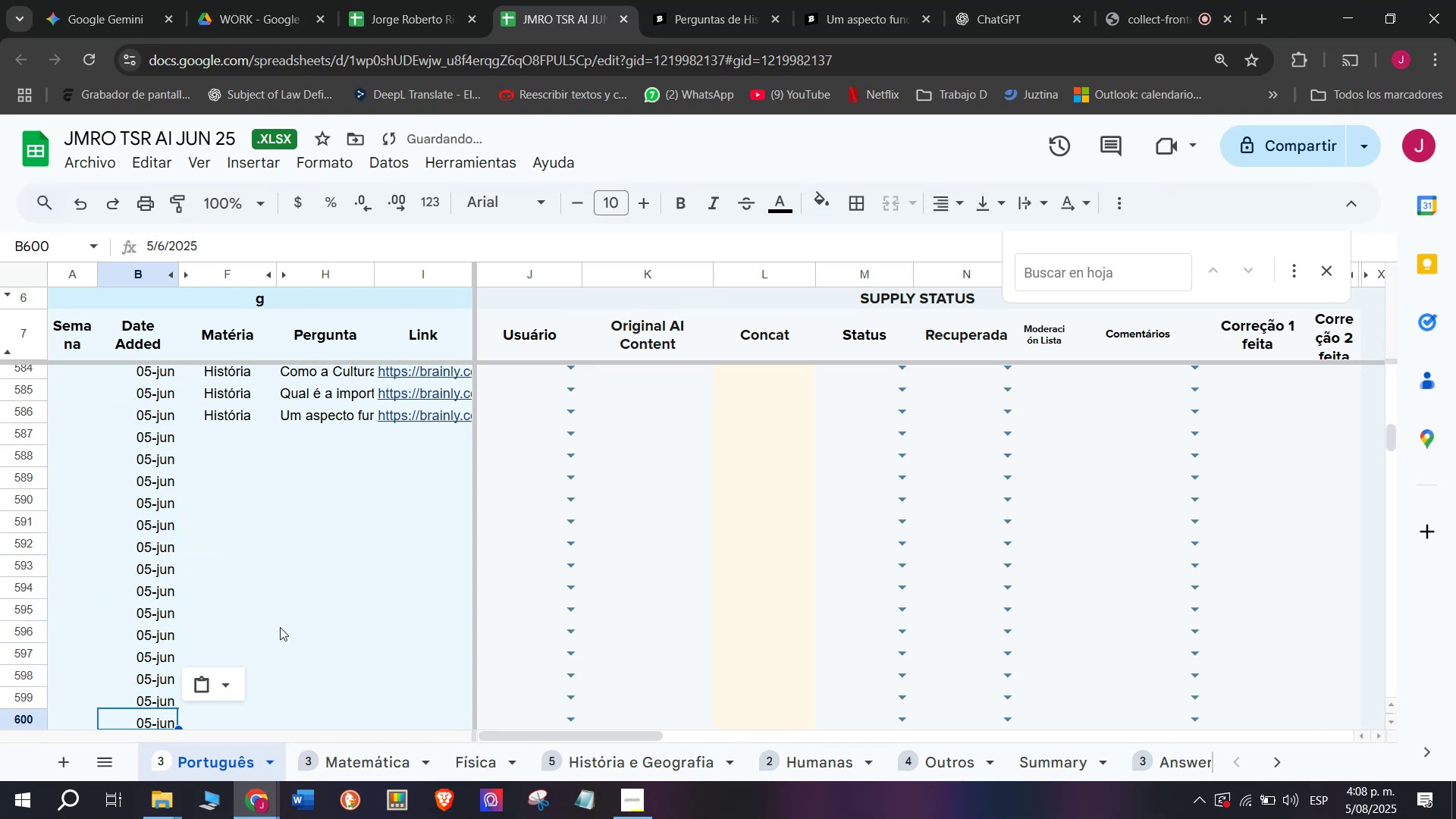 
scroll: coordinate [280, 621], scroll_direction: down, amount: 2.0
 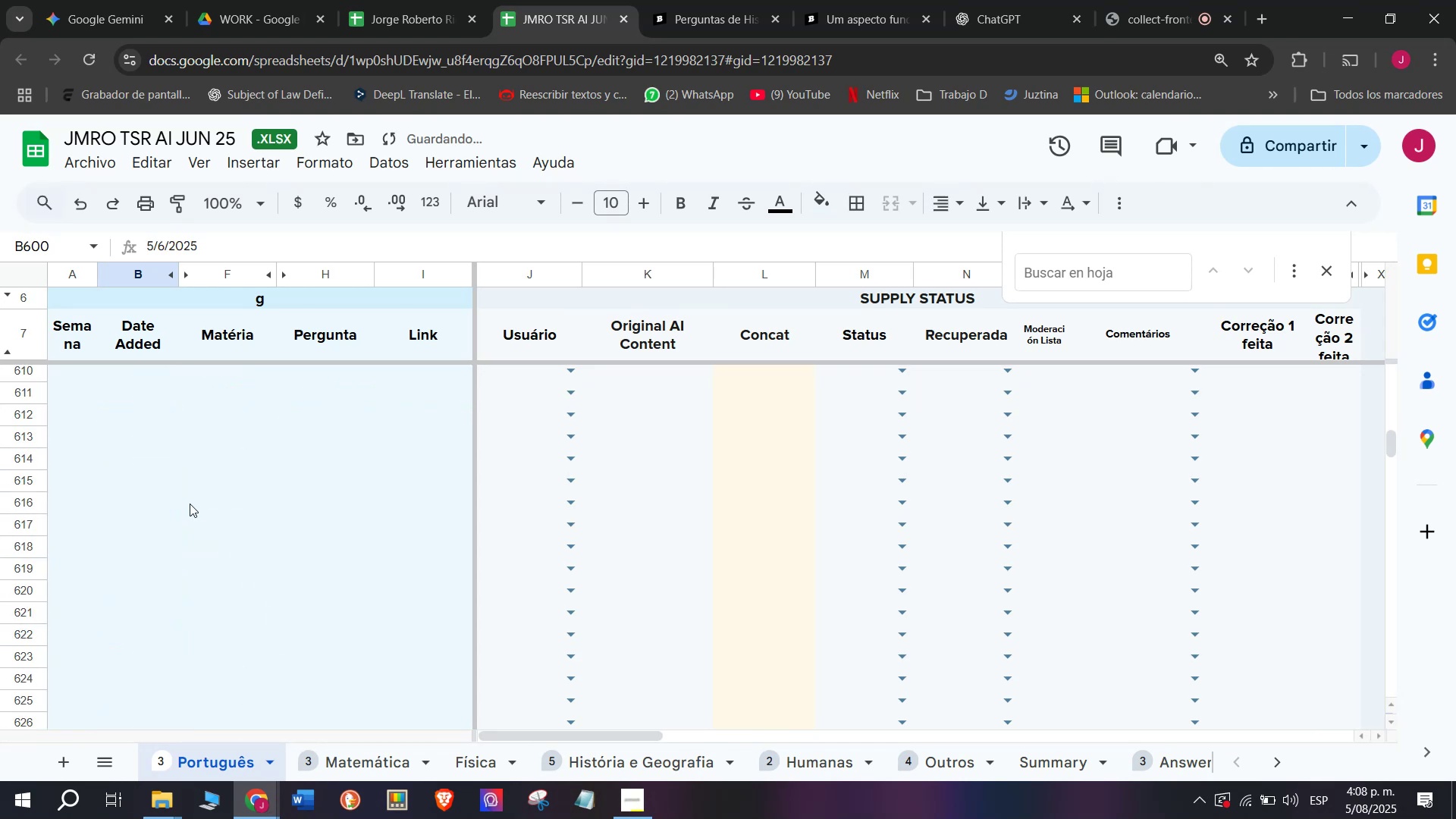 
scroll: coordinate [190, 504], scroll_direction: up, amount: 1.0
 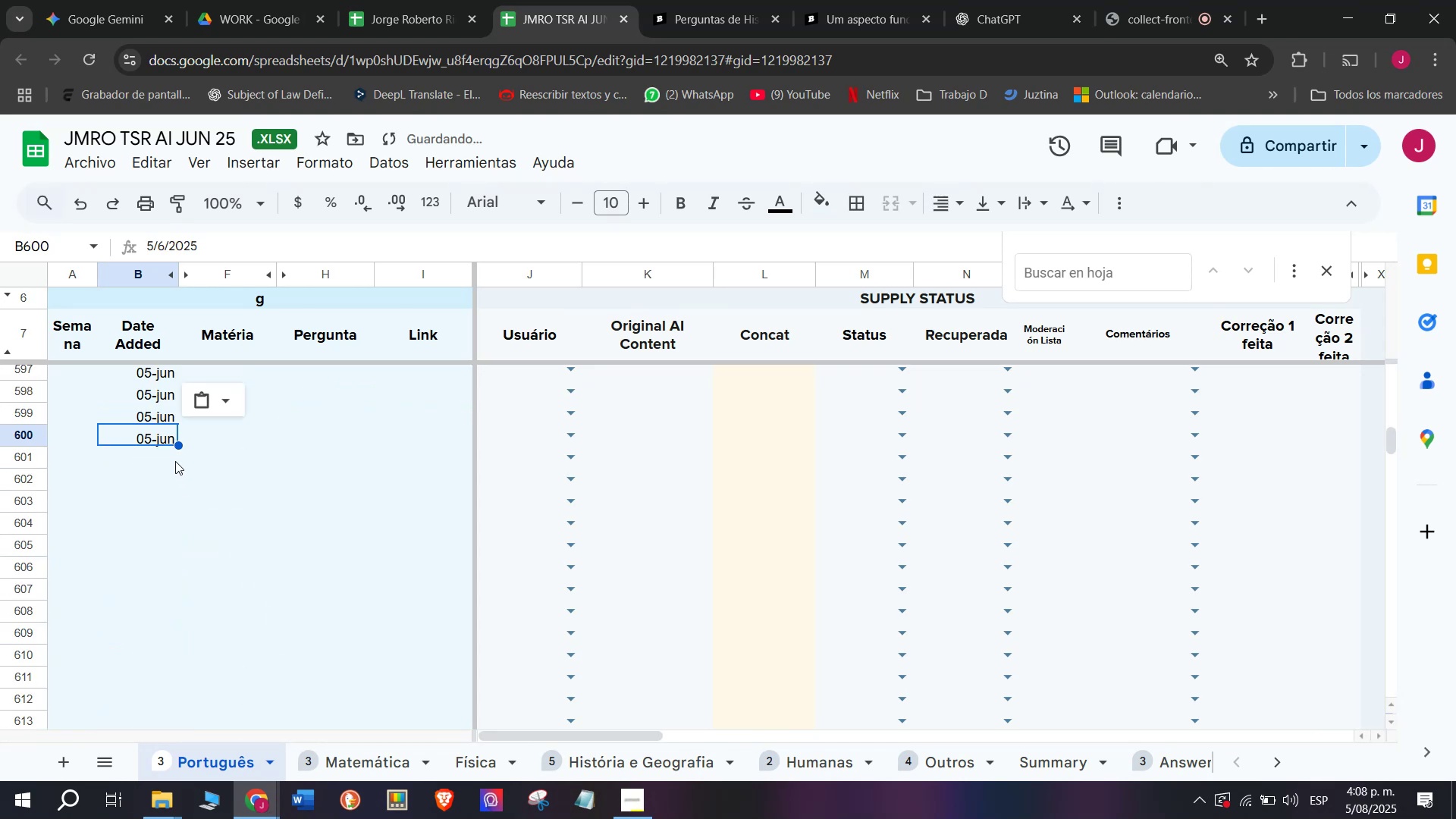 
left_click([174, 460])
 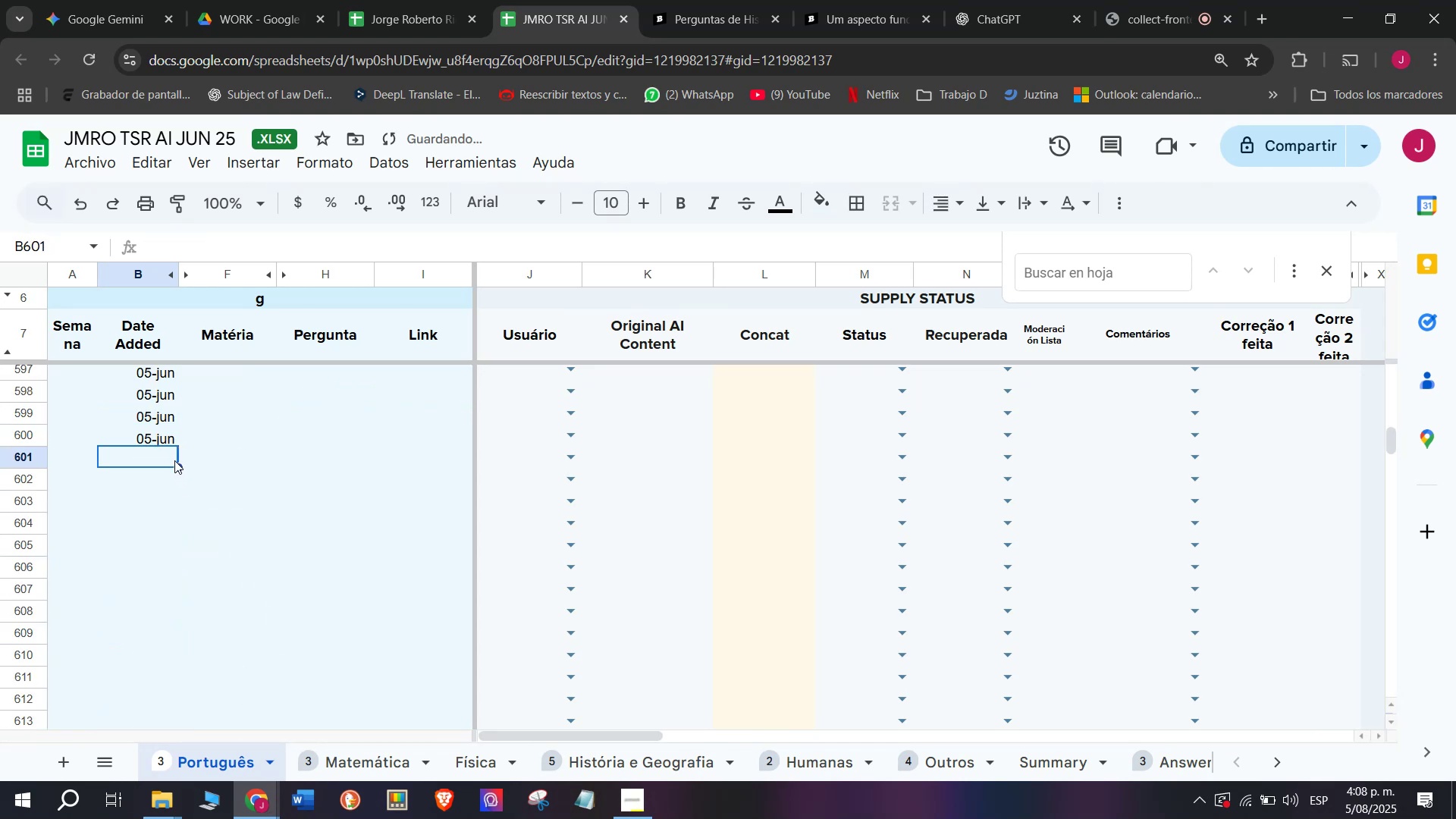 
key(Control+V)
 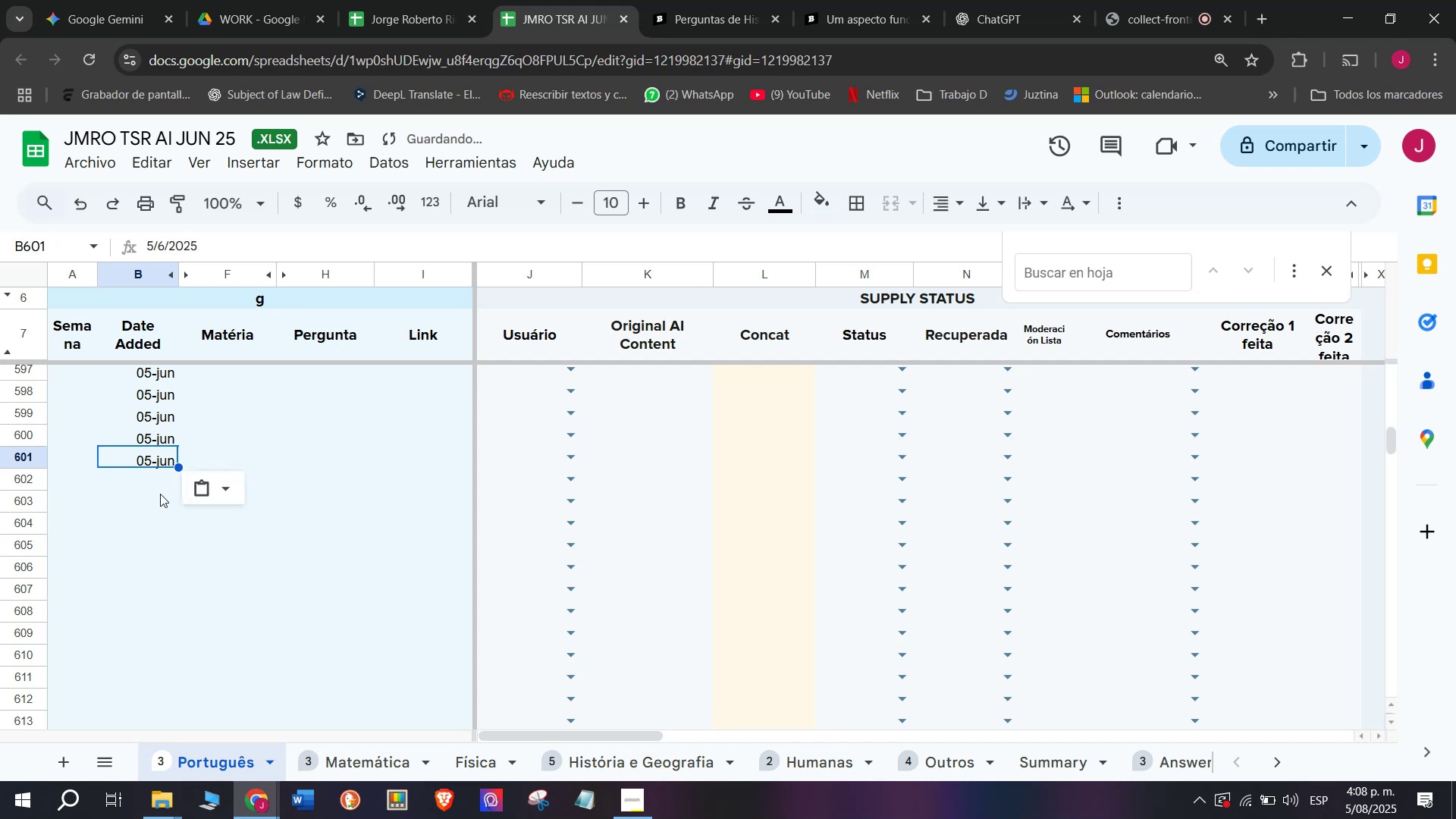 
left_click([160, 494])
 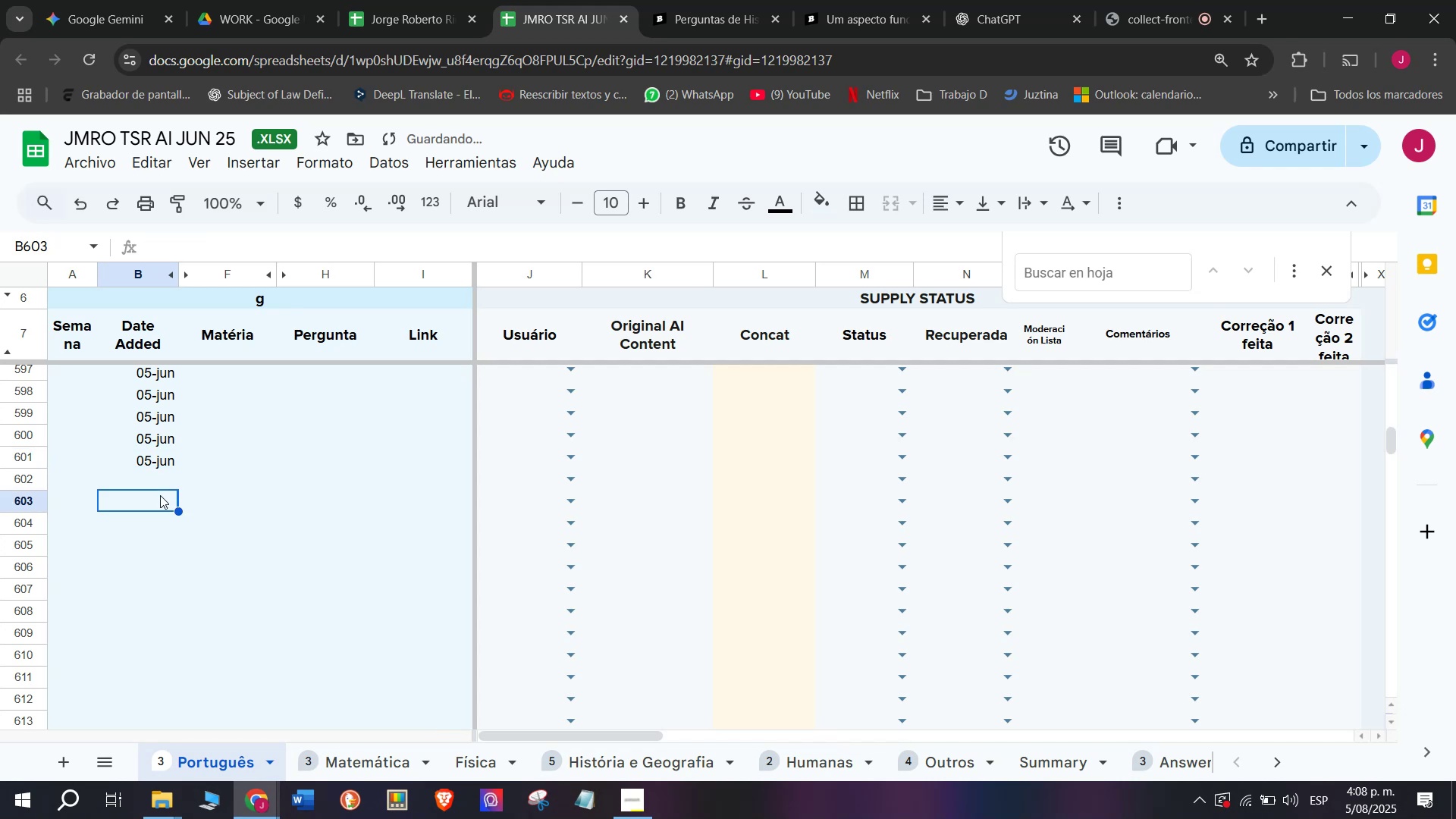 
key(Control+ControlLeft)
 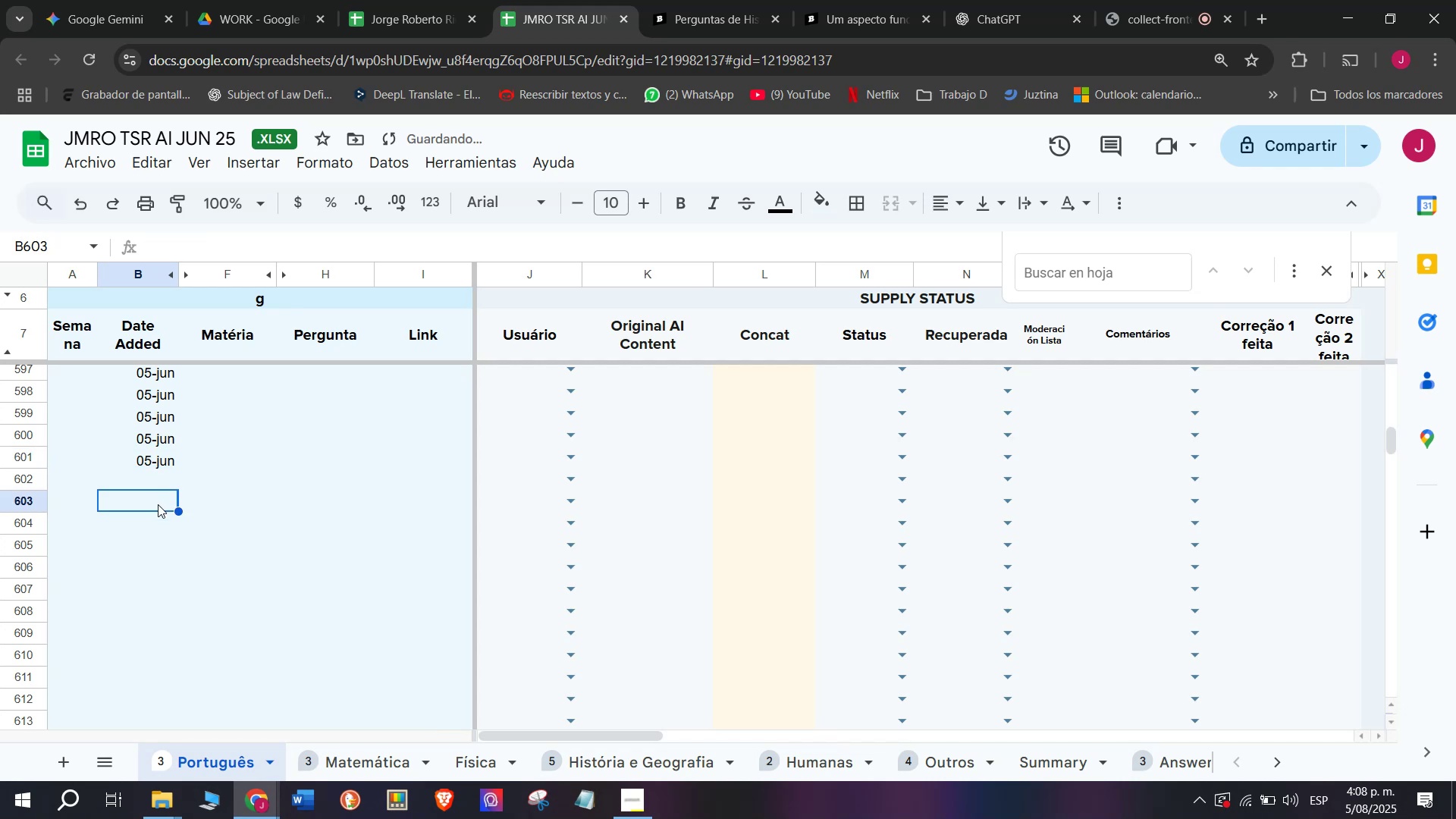 
key(Control+V)
 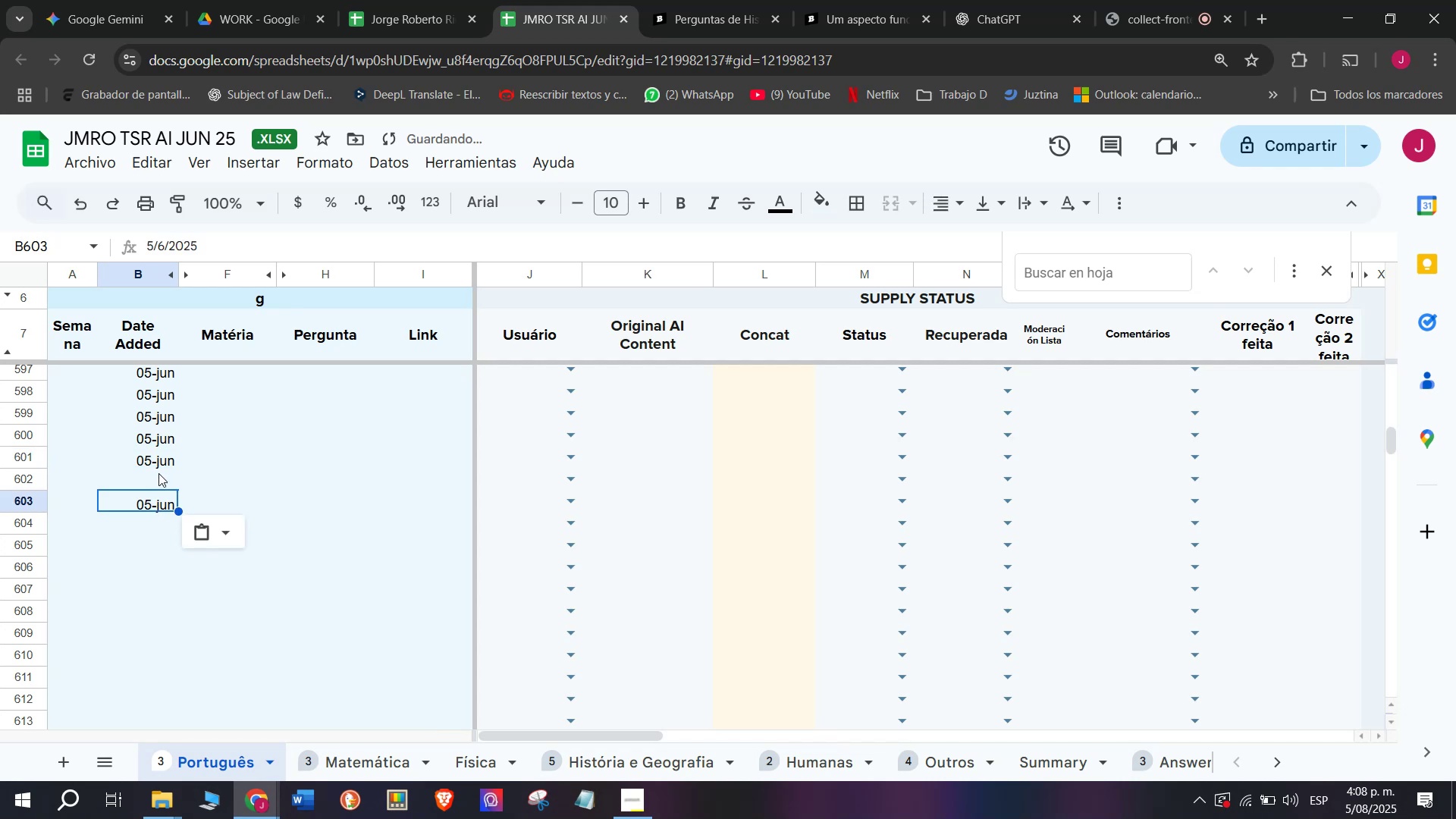 
left_click([158, 471])
 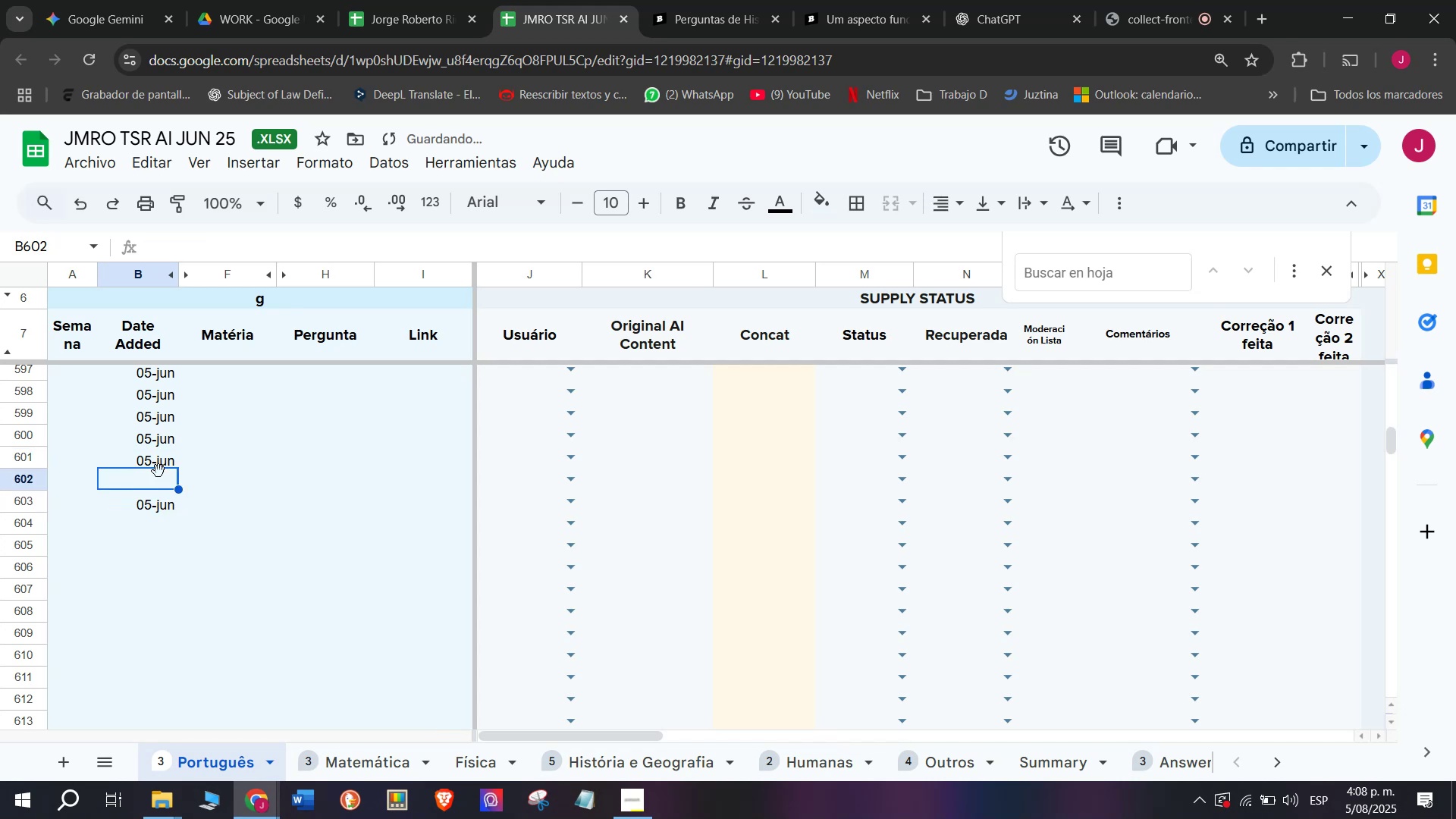 
key(Control+V)
 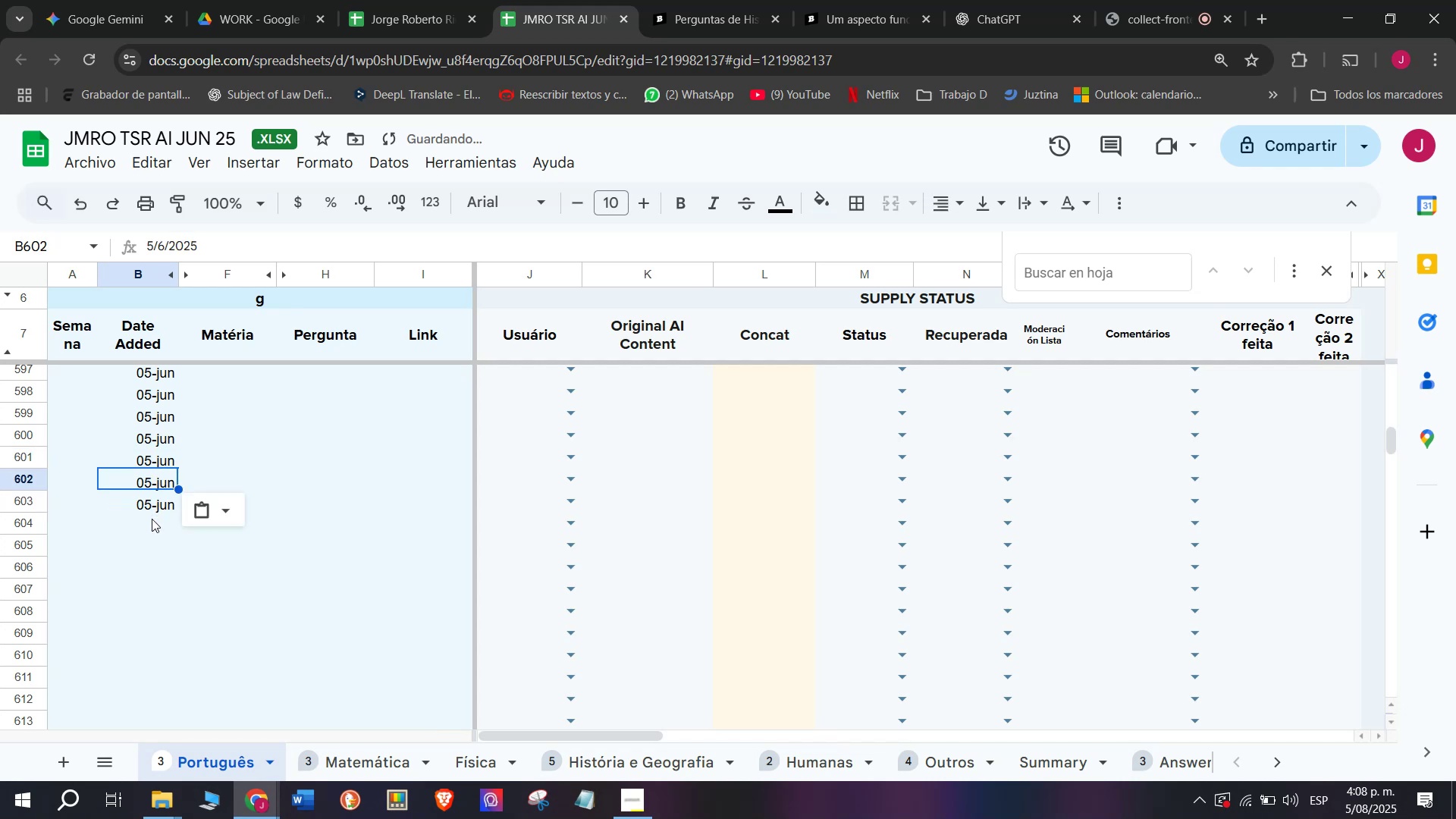 
left_click([152, 519])
 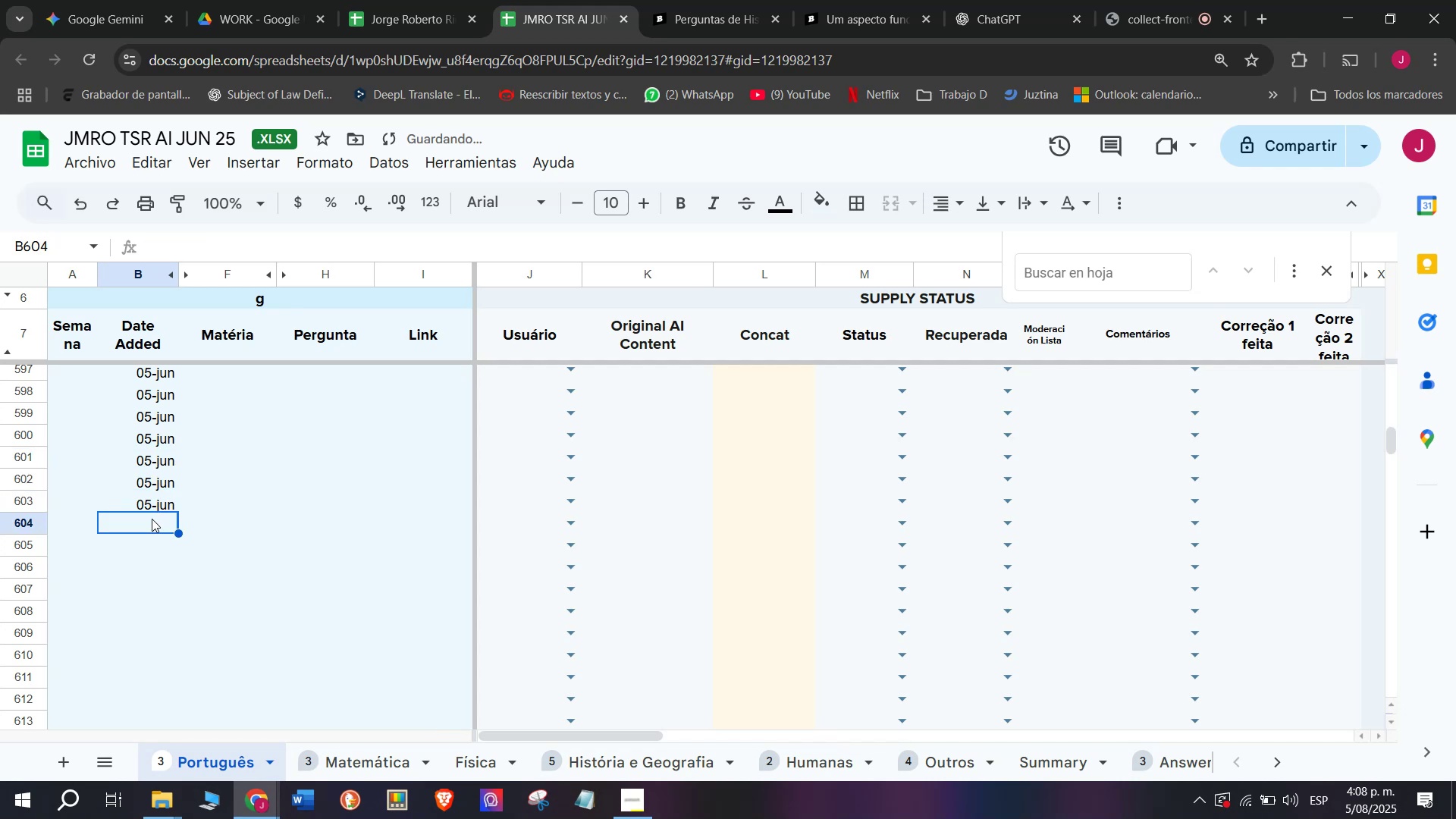 
key(Control+ControlLeft)
 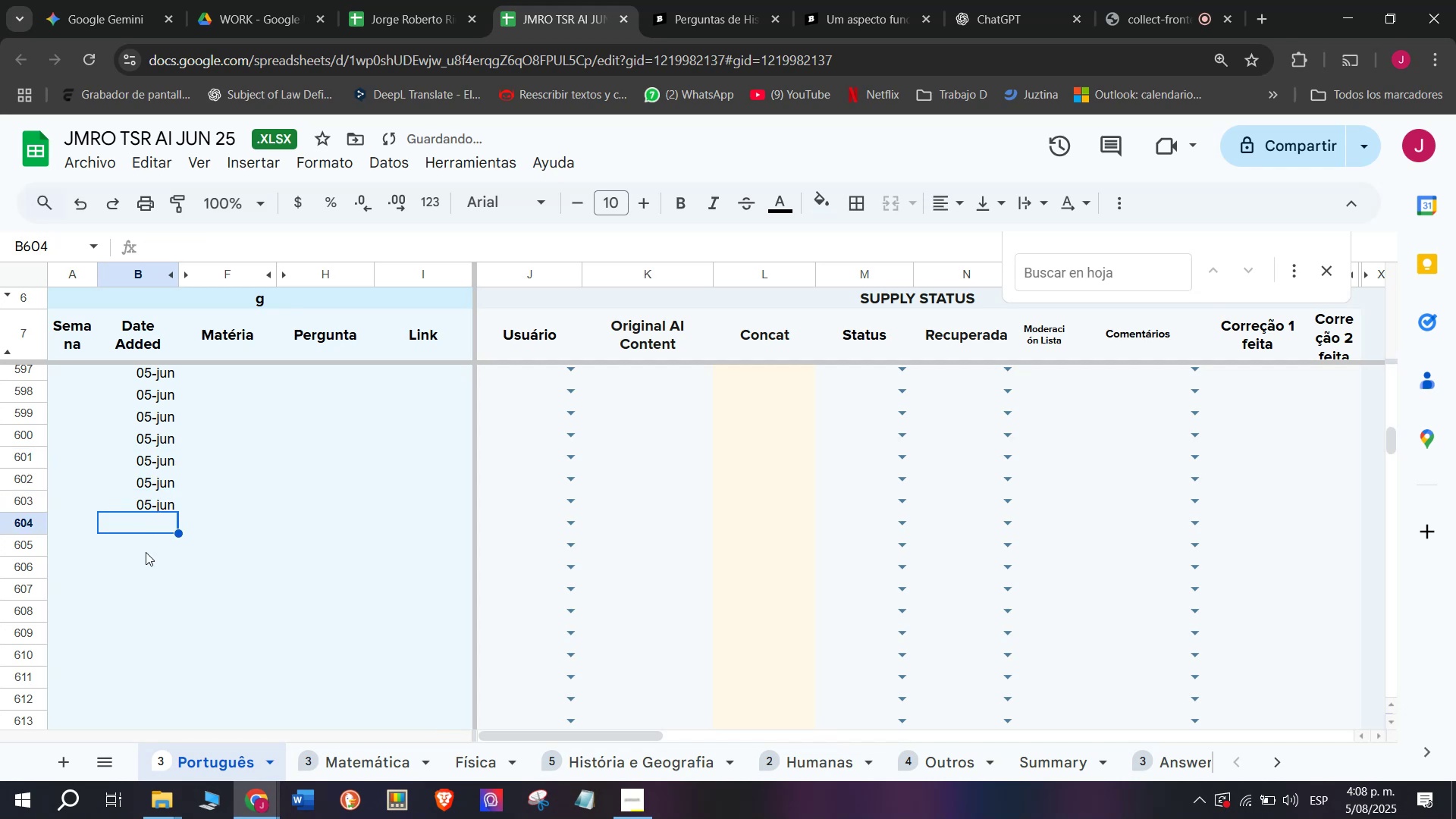 
key(Control+V)
 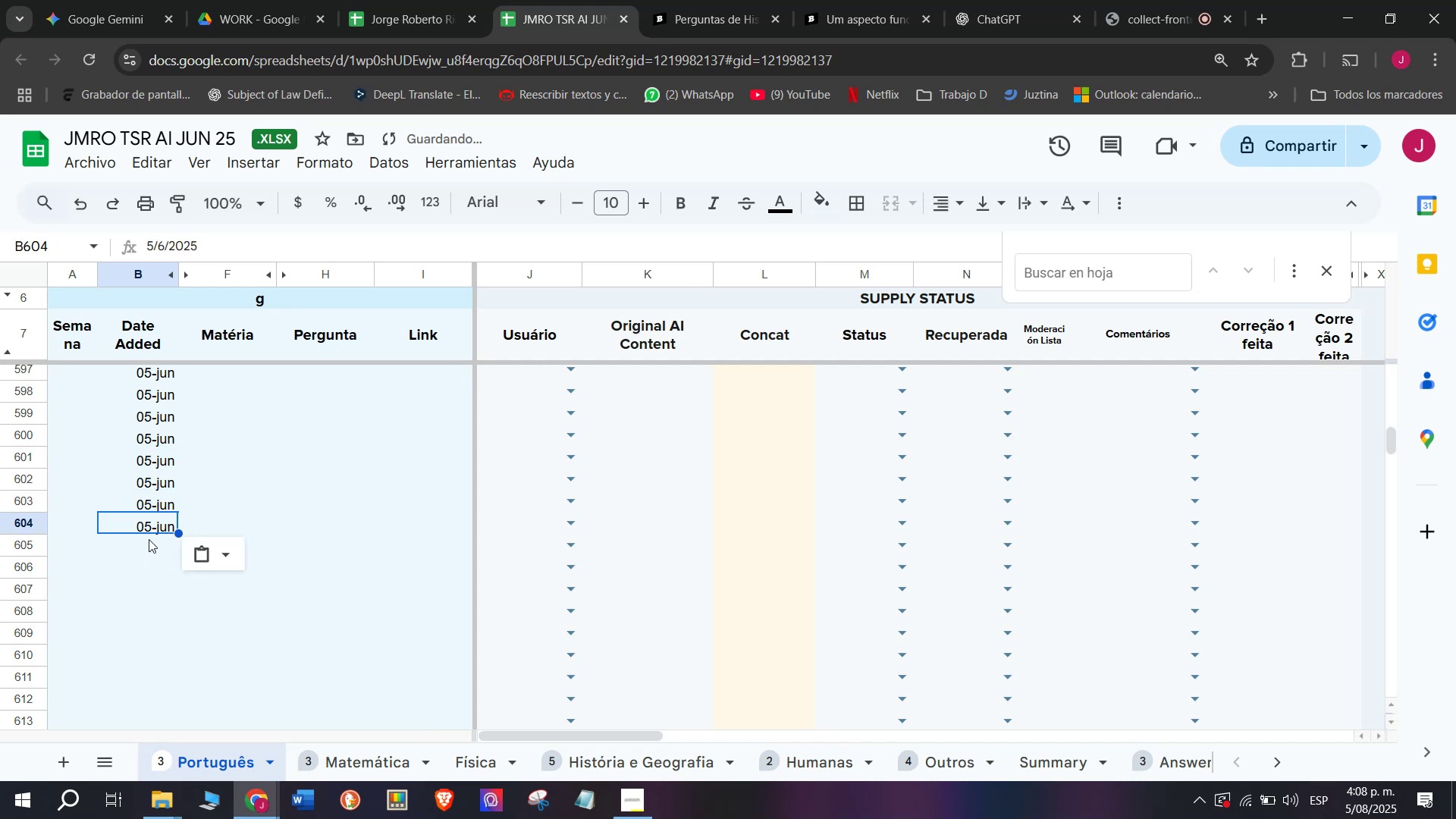 
key(Control+ControlLeft)
 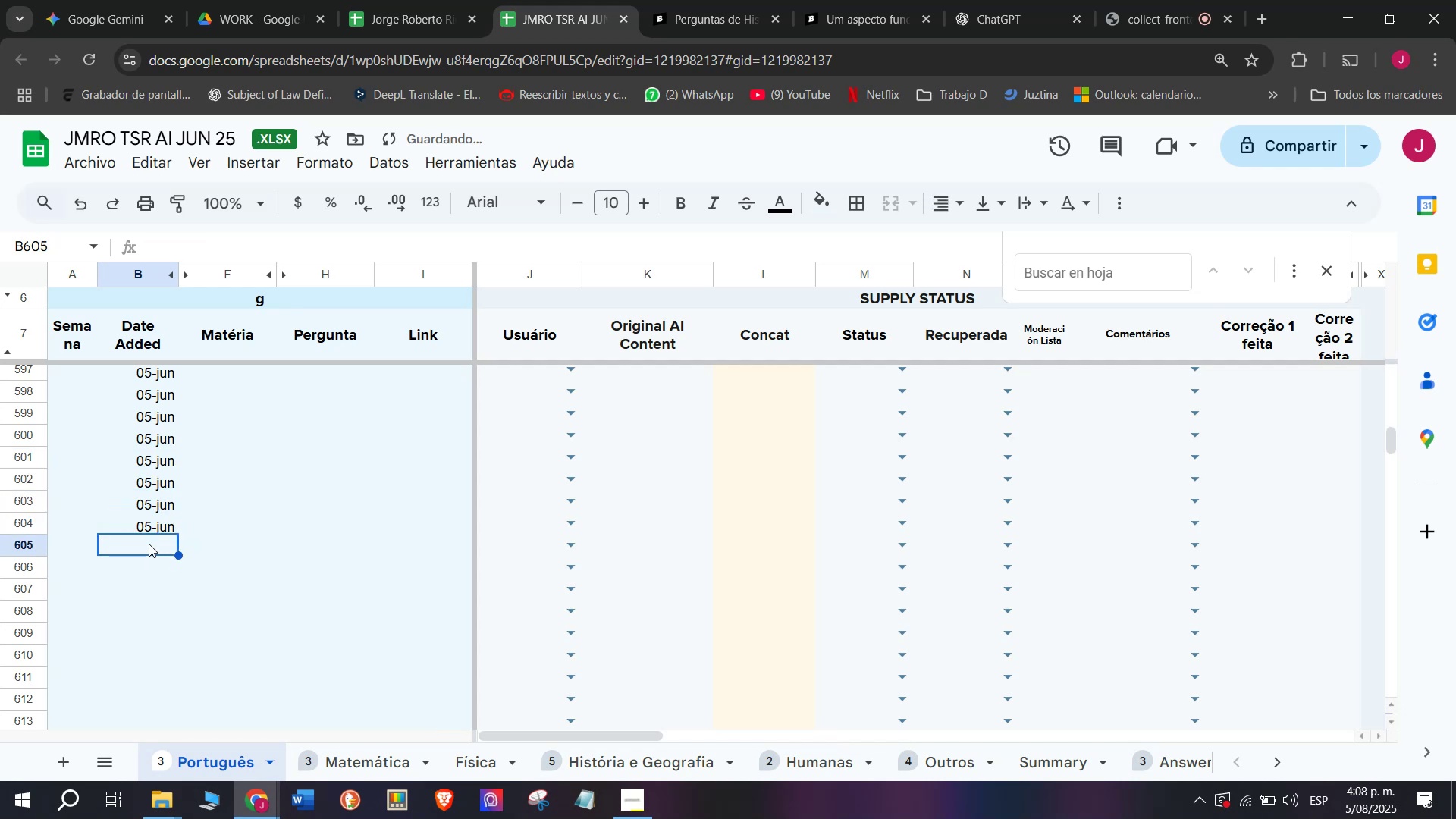 
key(Control+V)
 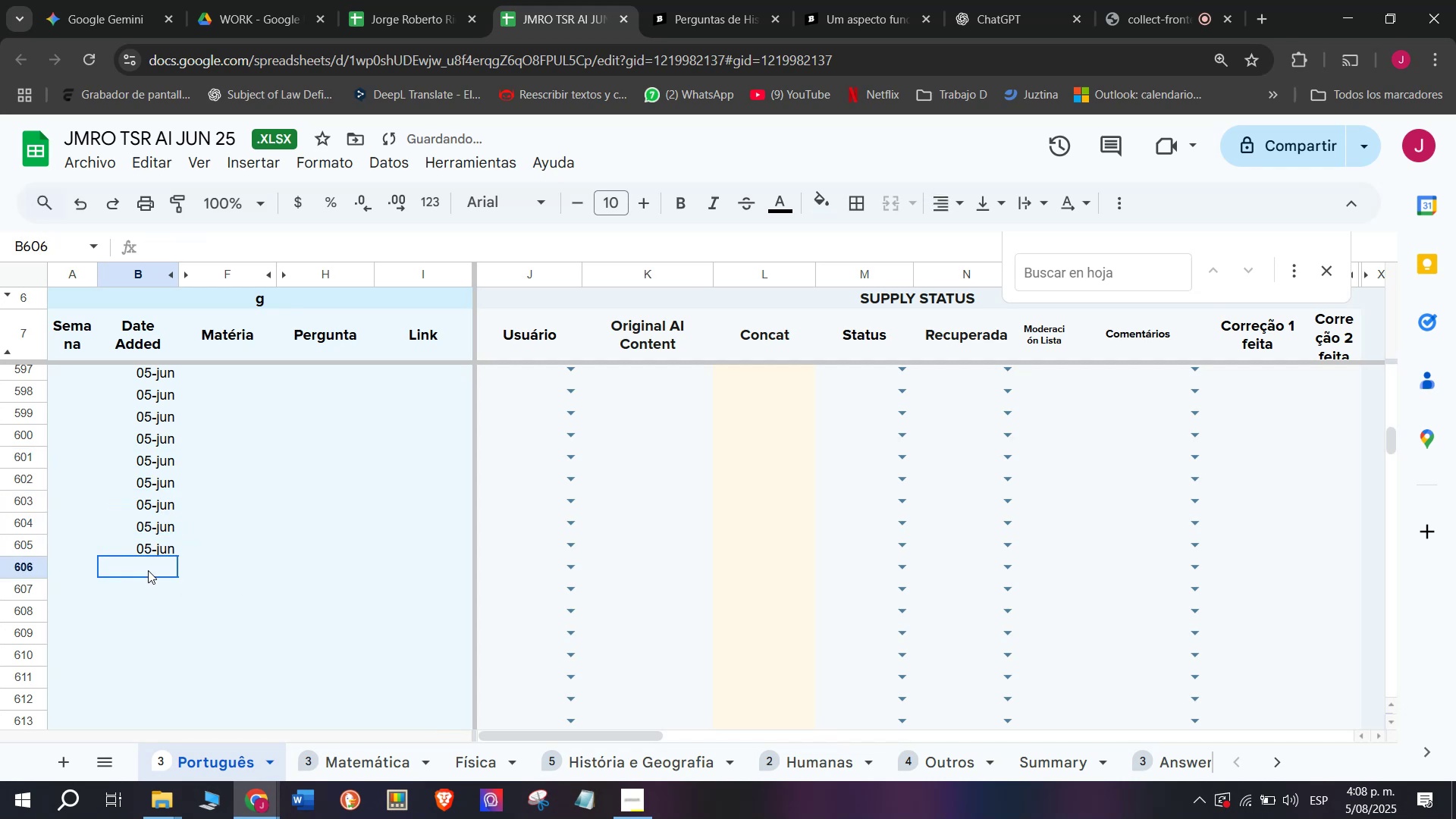 
key(Control+ControlLeft)
 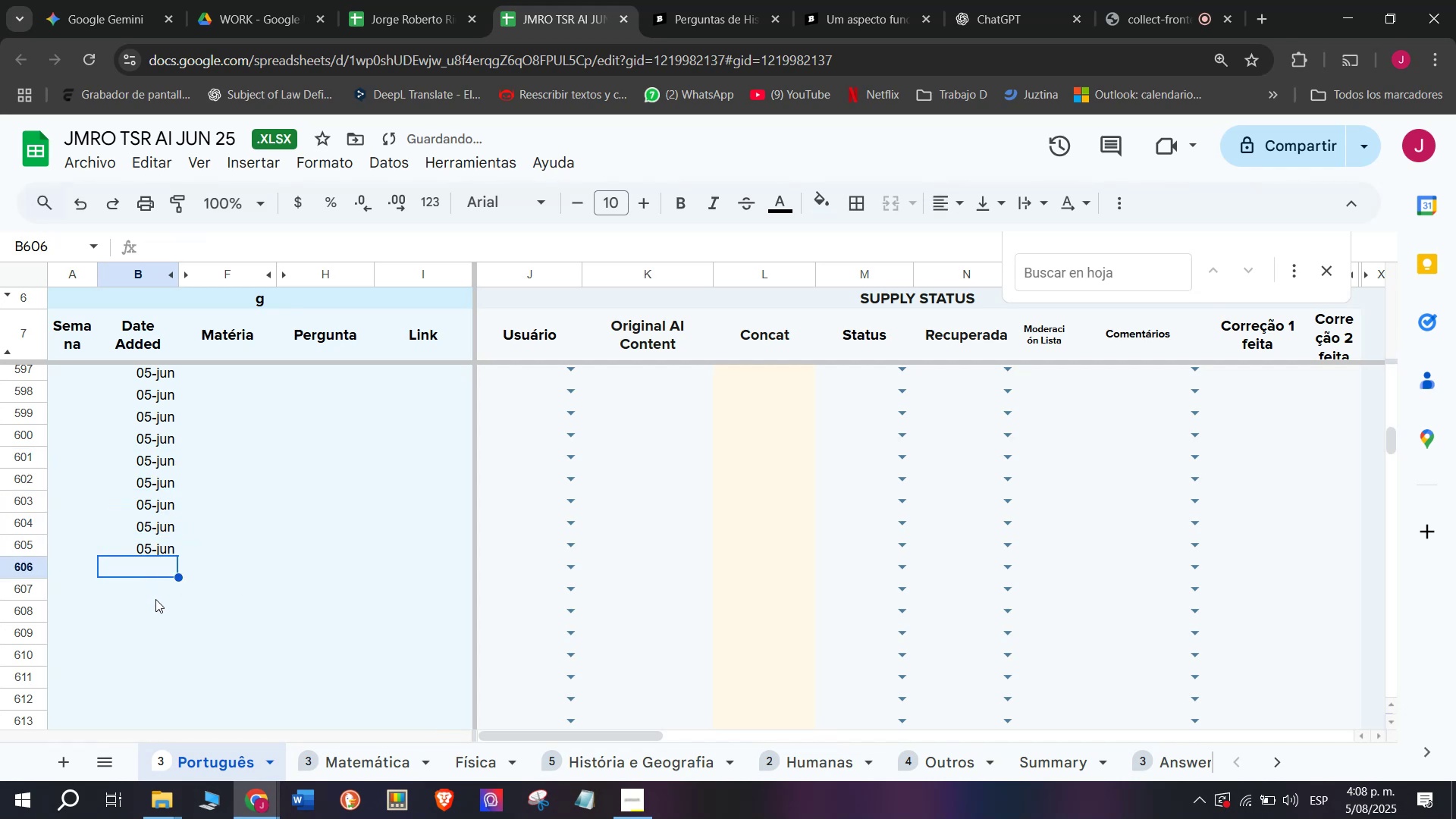 
key(Control+V)
 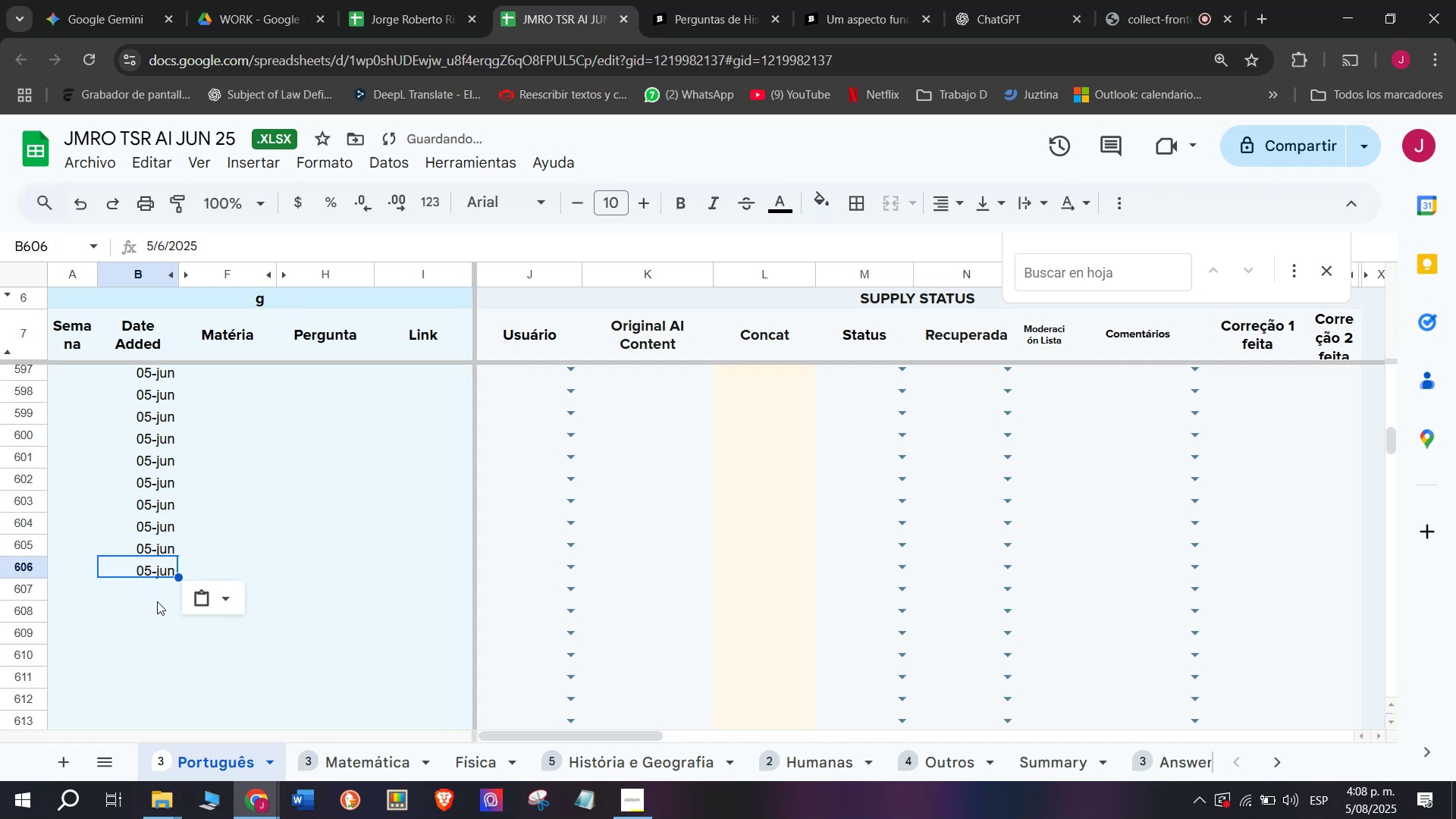 
triple_click([157, 601])
 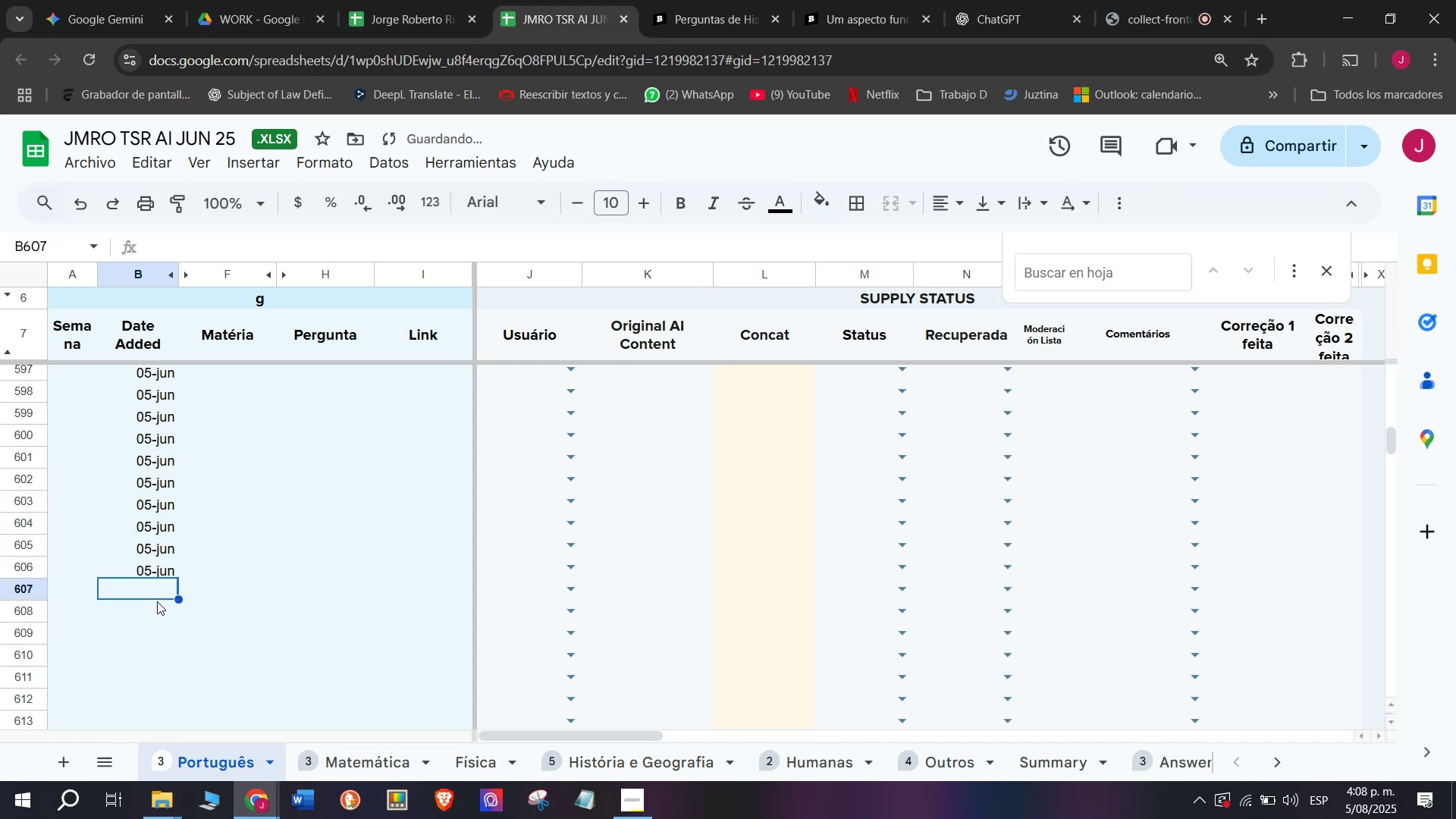 
hold_key(key=ControlLeft, duration=0.33)
 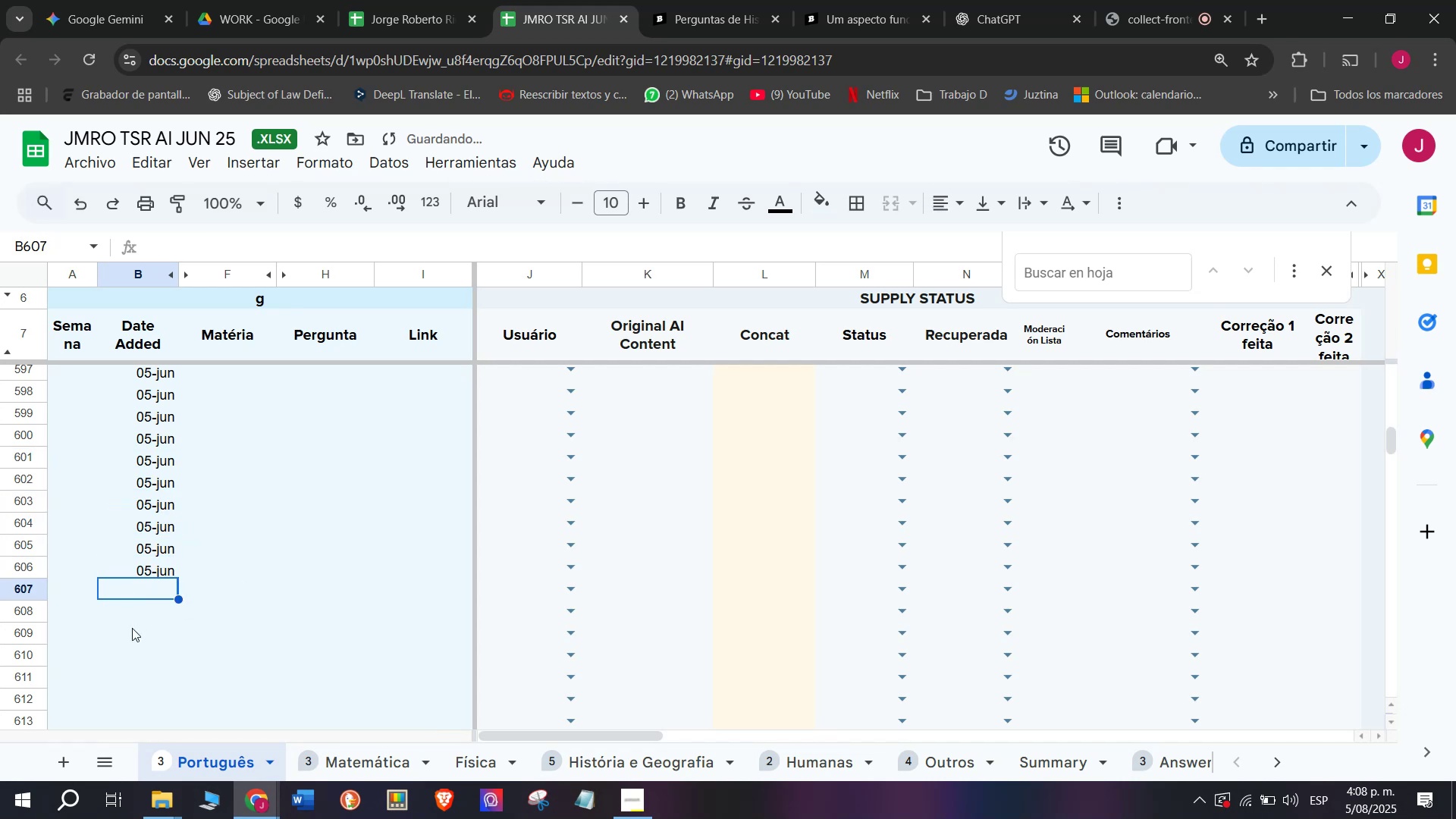 
left_click([132, 628])
 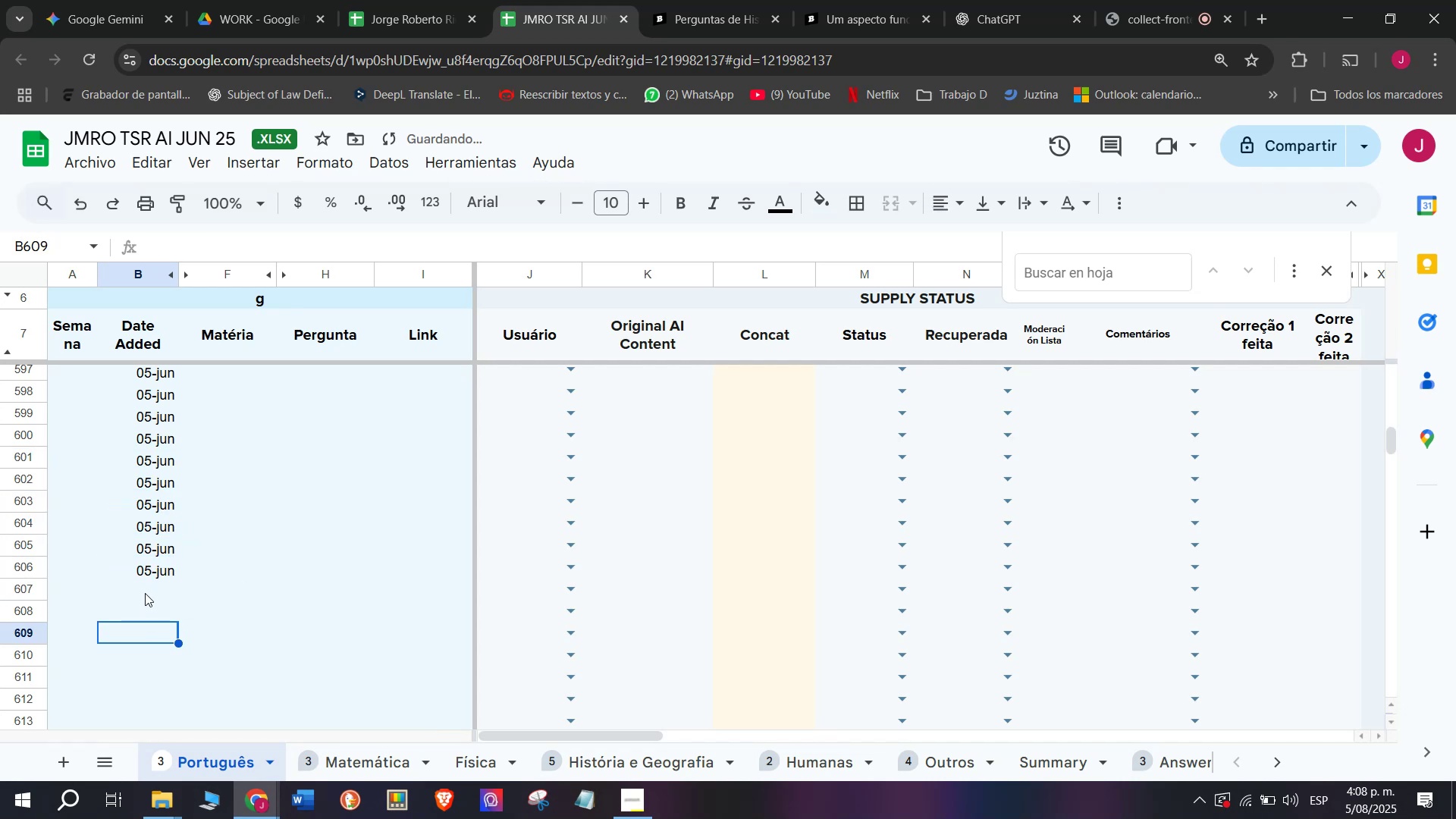 
key(Control+ControlLeft)
 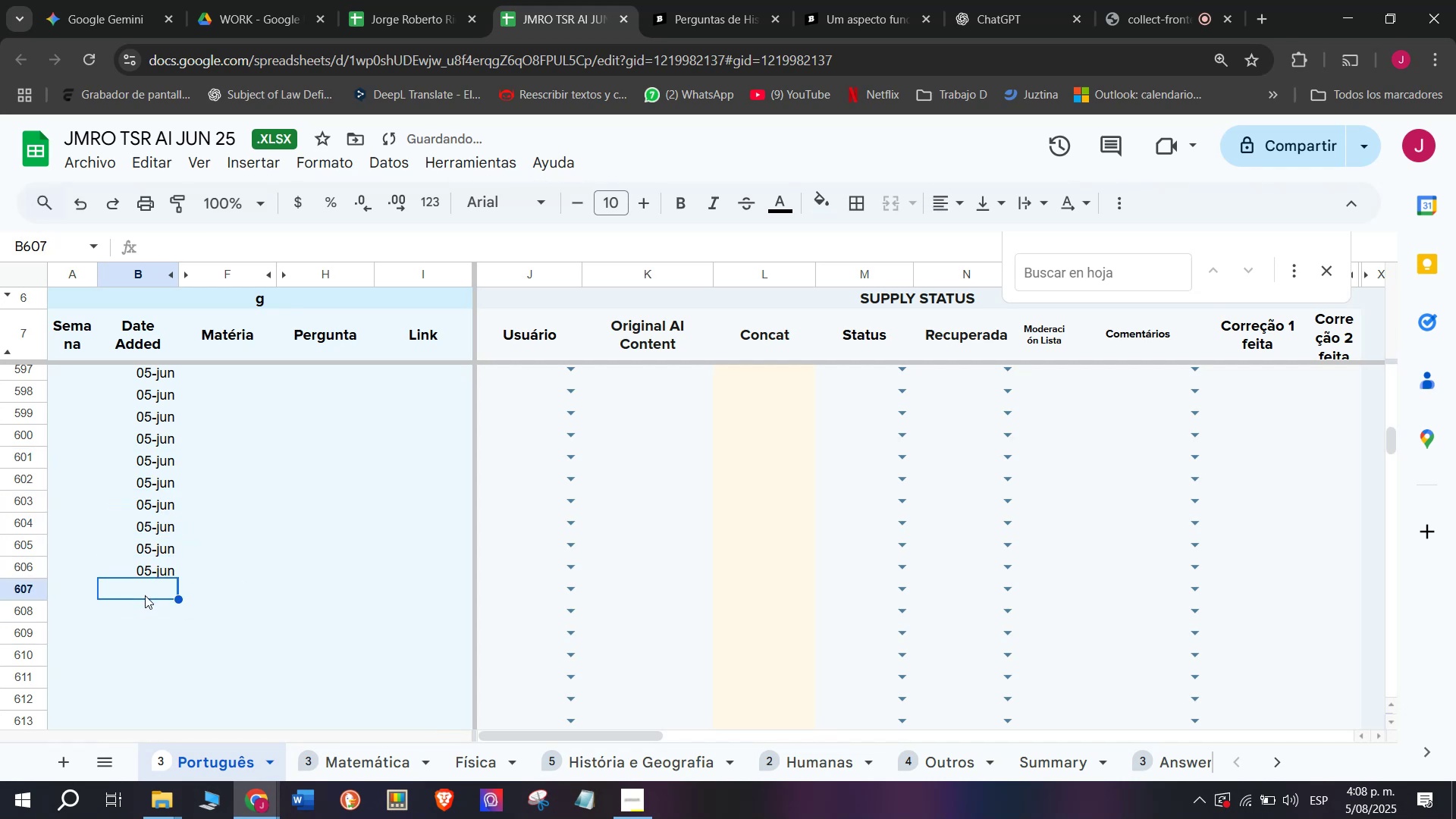 
key(Control+V)
 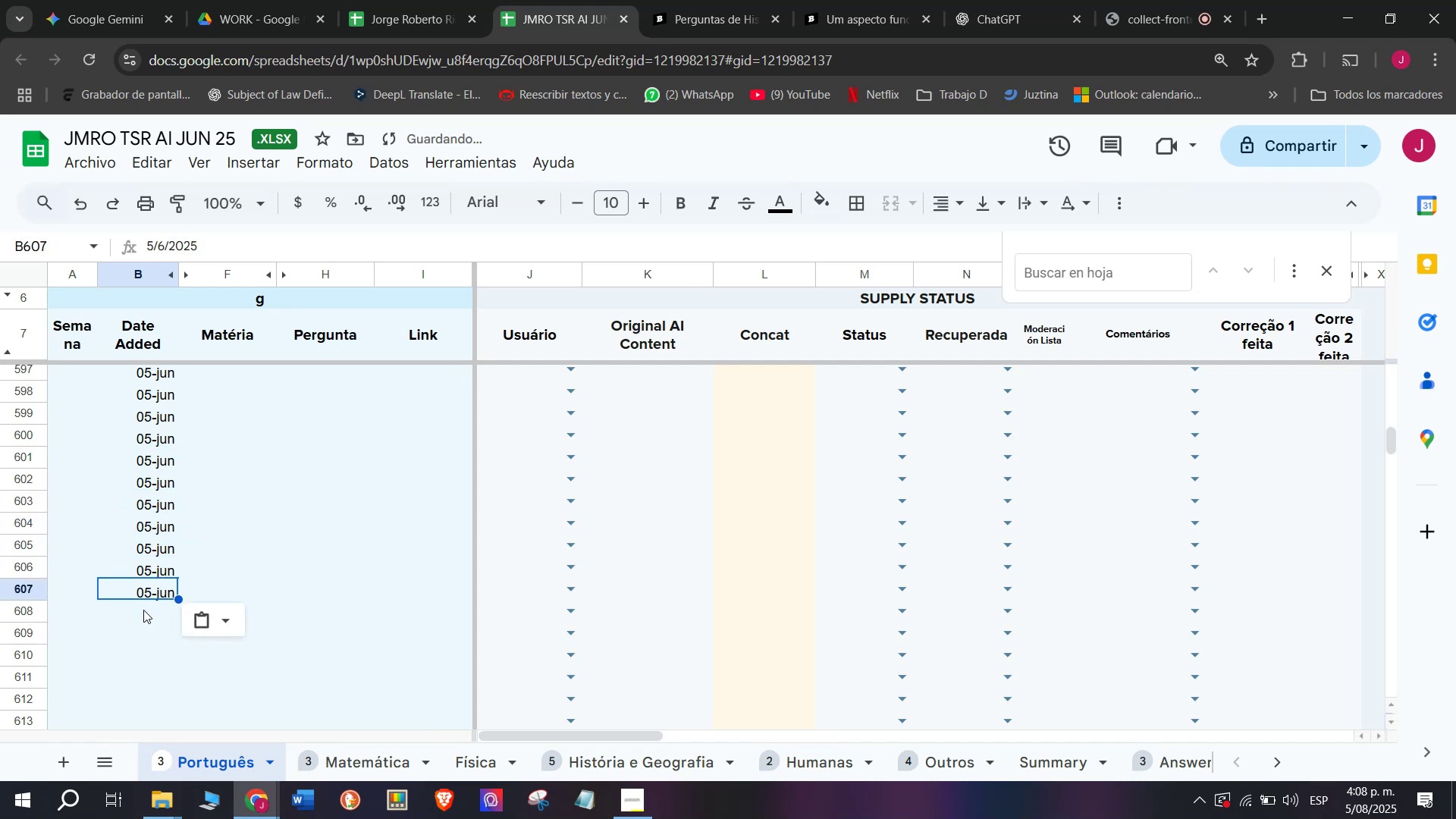 
left_click([143, 610])
 